 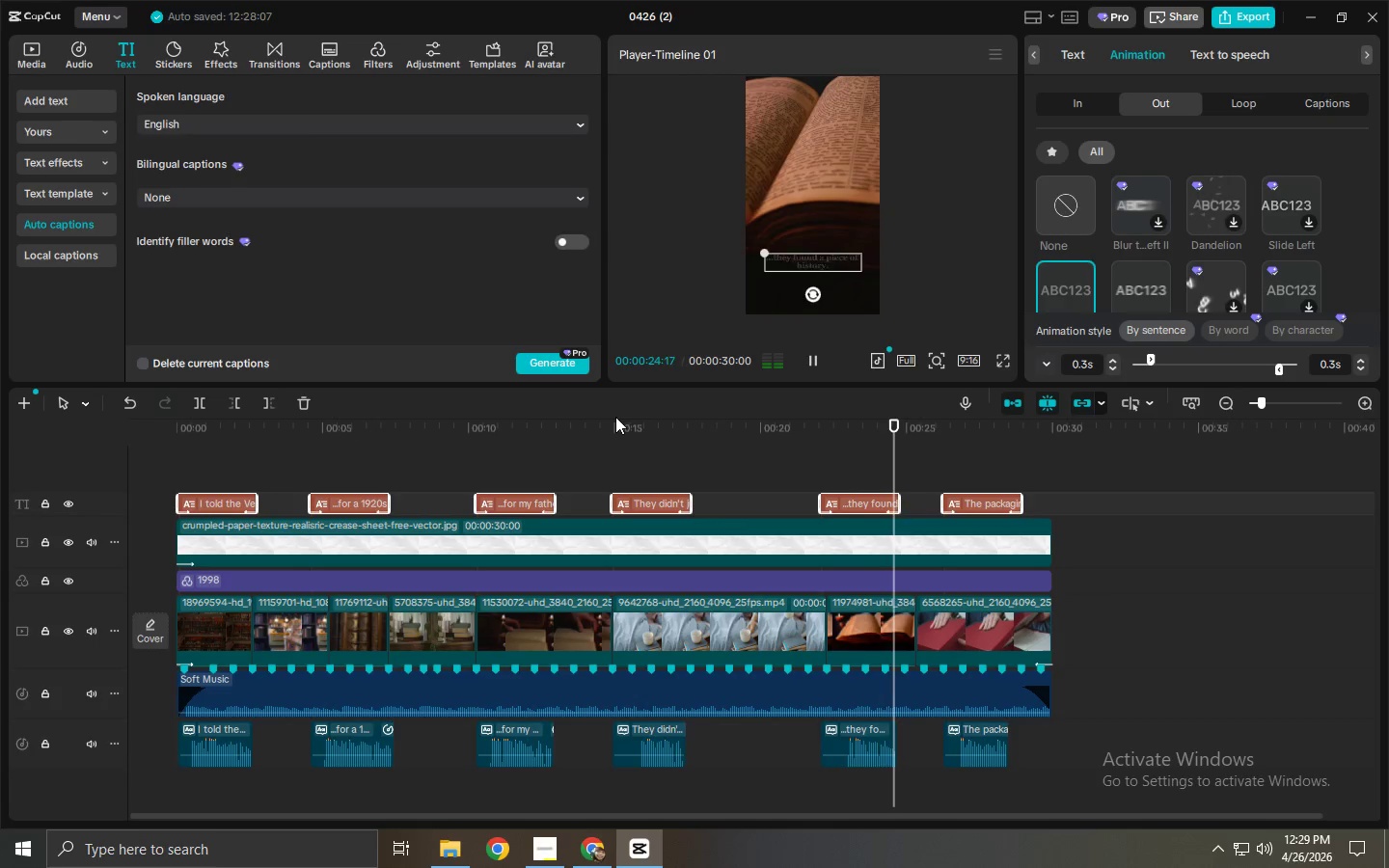 
key(Space)
 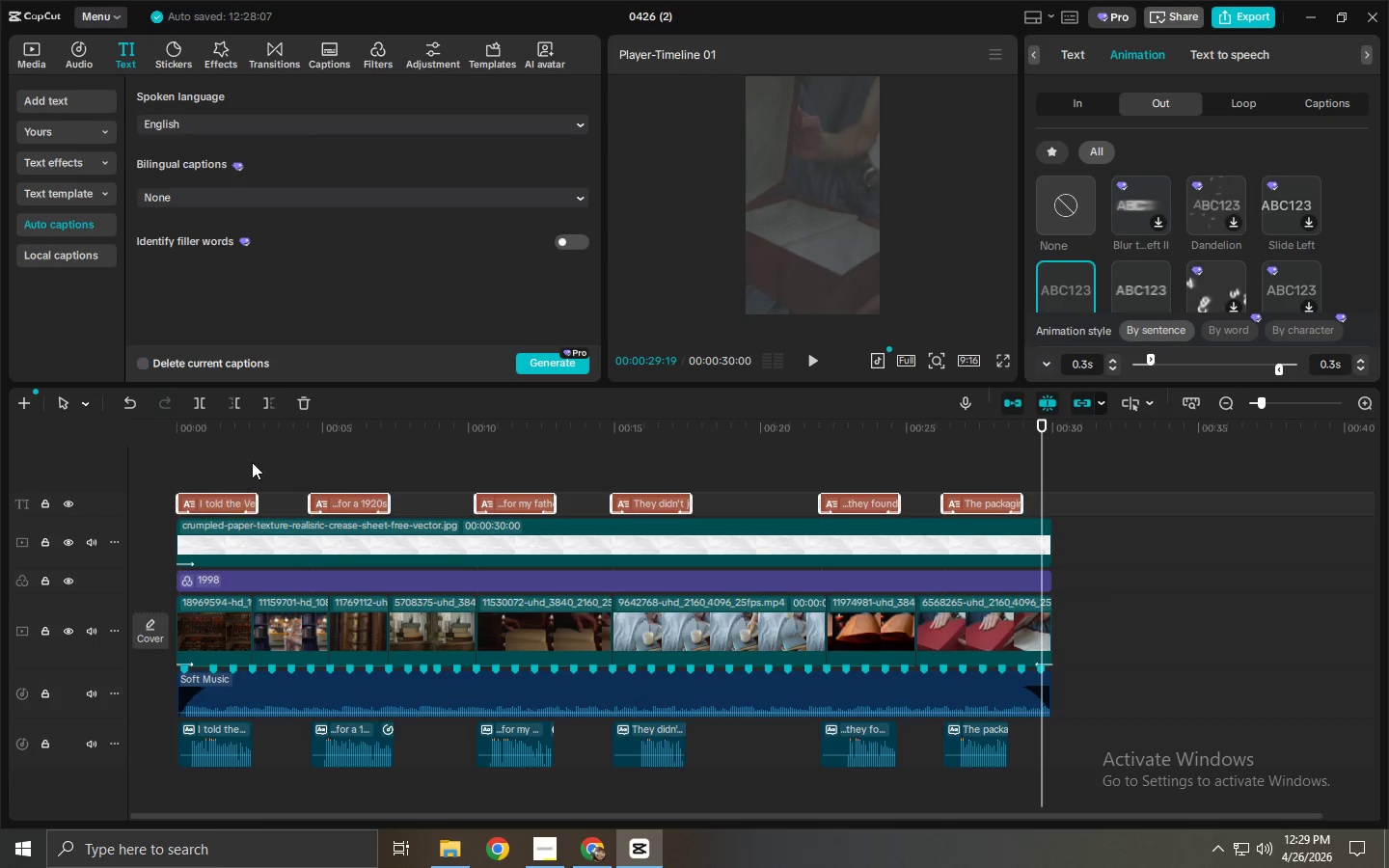 
left_click_drag(start_coordinate=[248, 442], to_coordinate=[161, 435])
 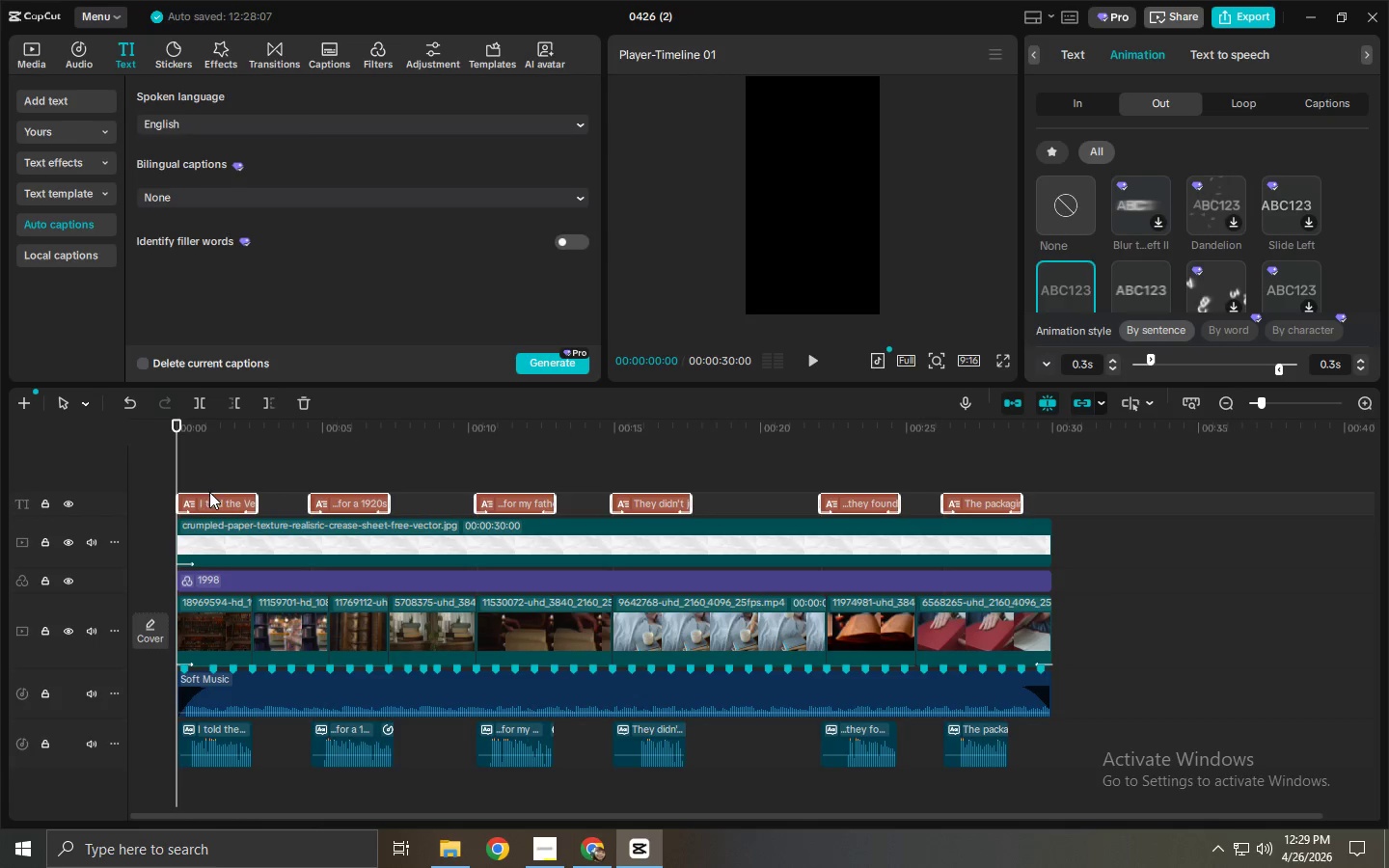 
left_click([215, 502])
 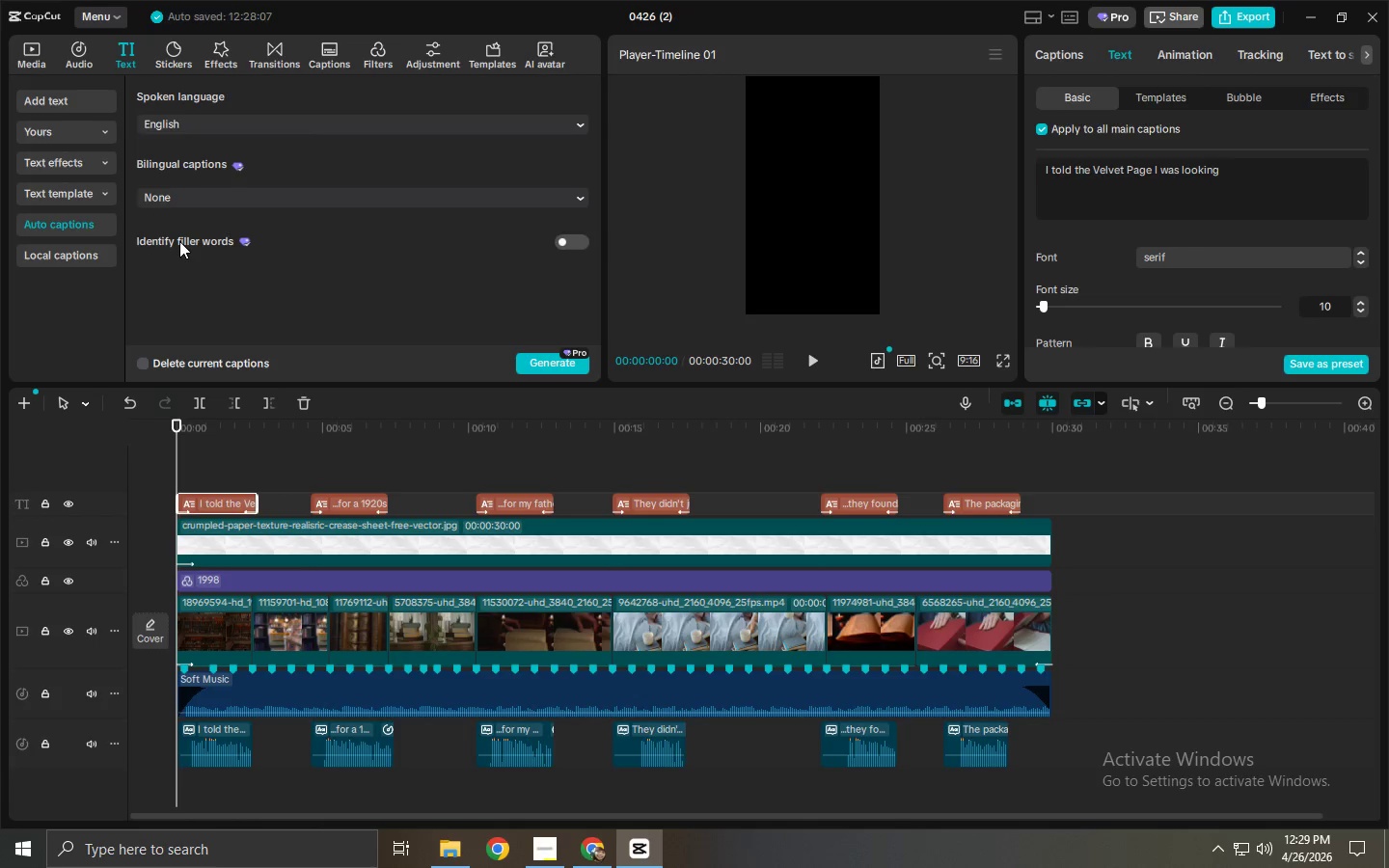 
left_click([74, 109])
 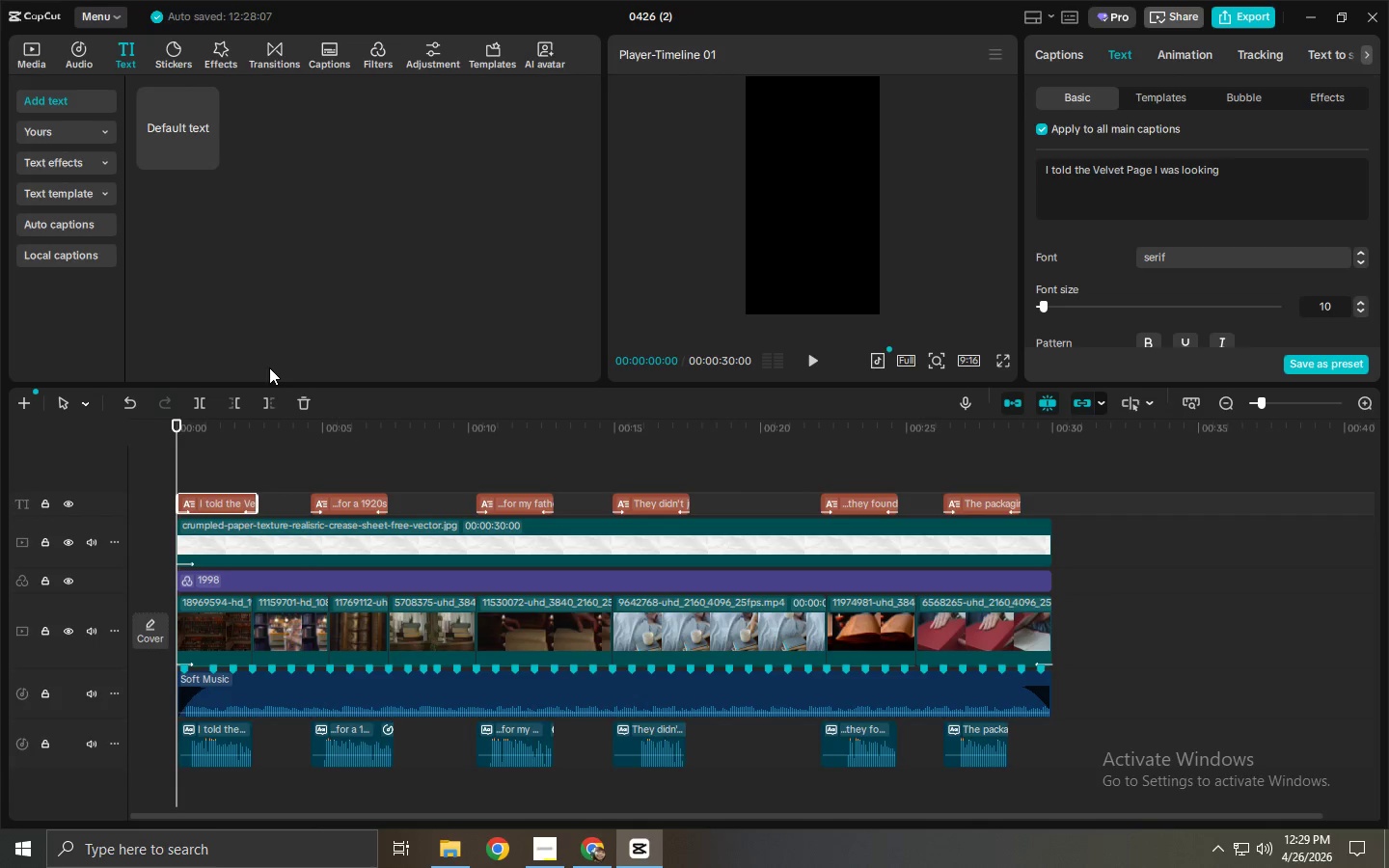 
wait(7.17)
 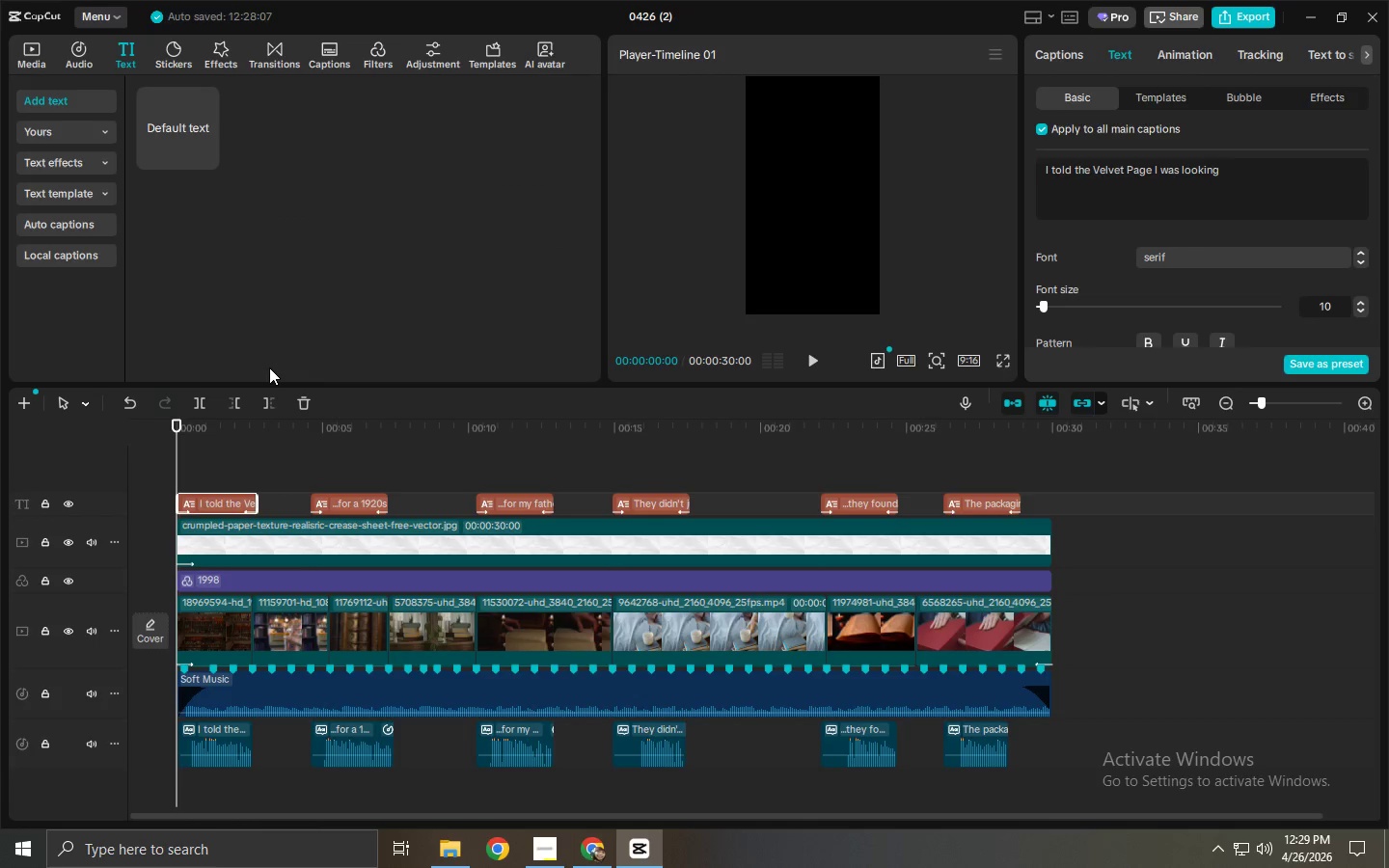 
left_click_drag(start_coordinate=[167, 150], to_coordinate=[181, 475])
 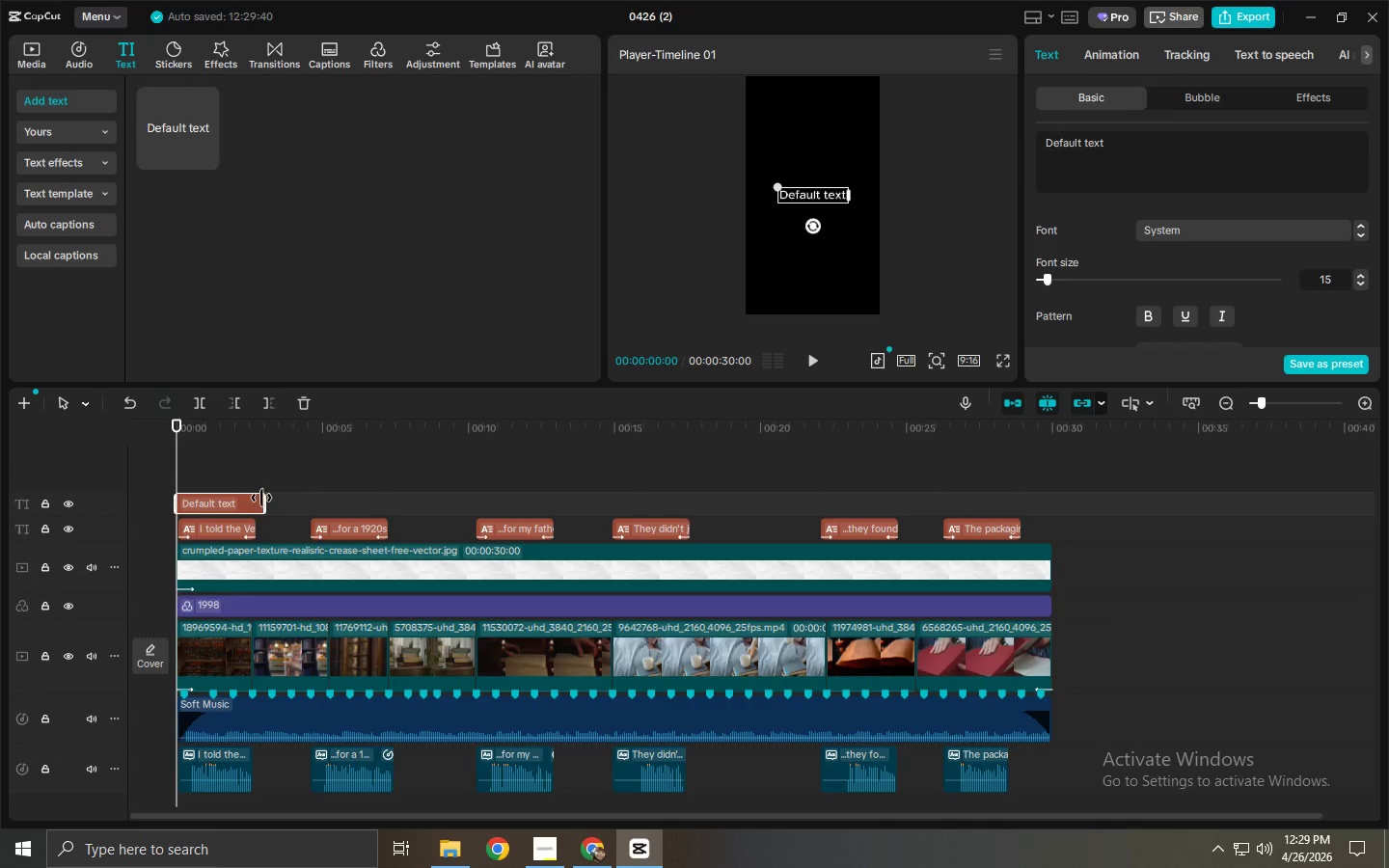 
left_click_drag(start_coordinate=[262, 499], to_coordinate=[252, 502])
 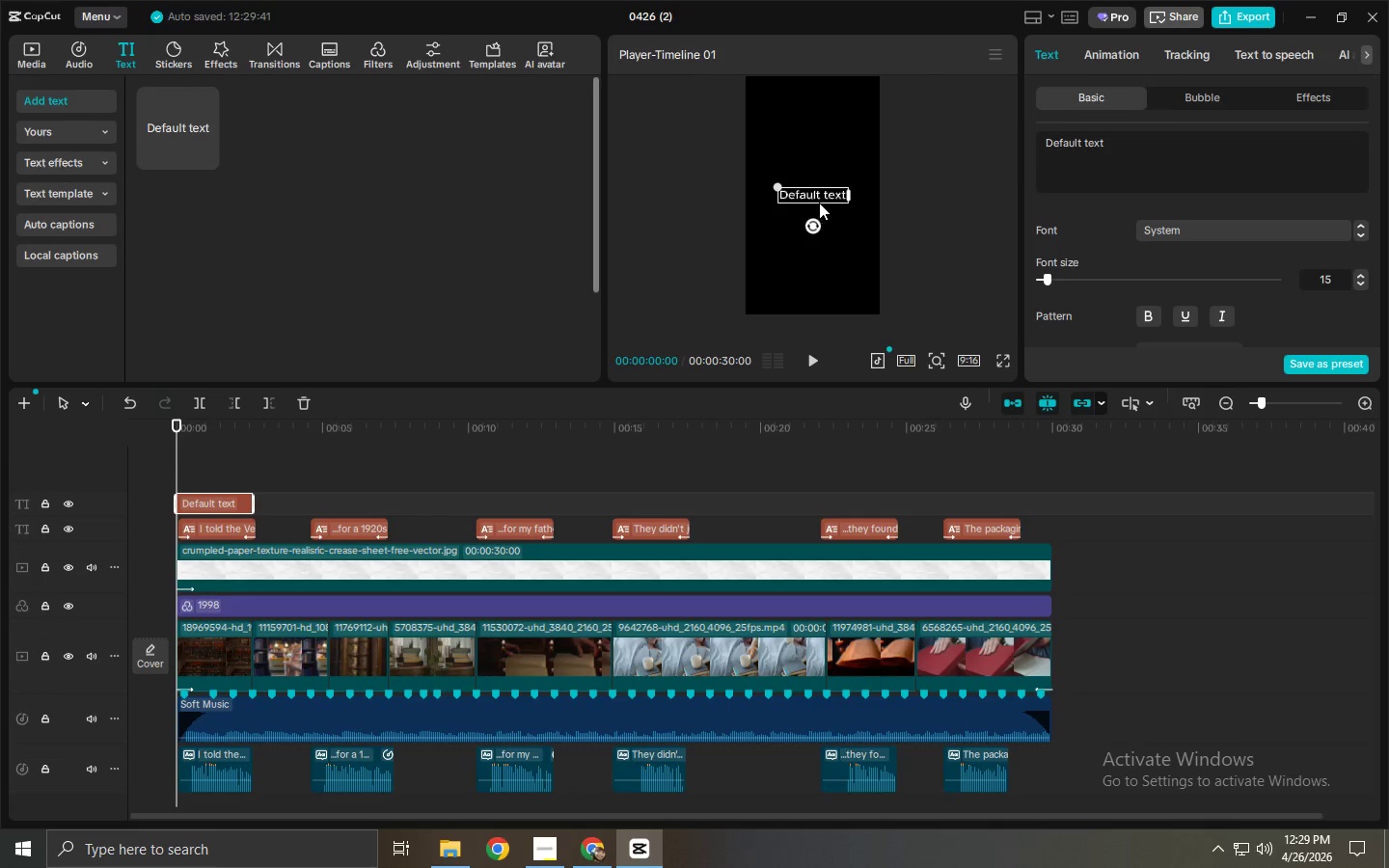 
left_click([824, 187])
 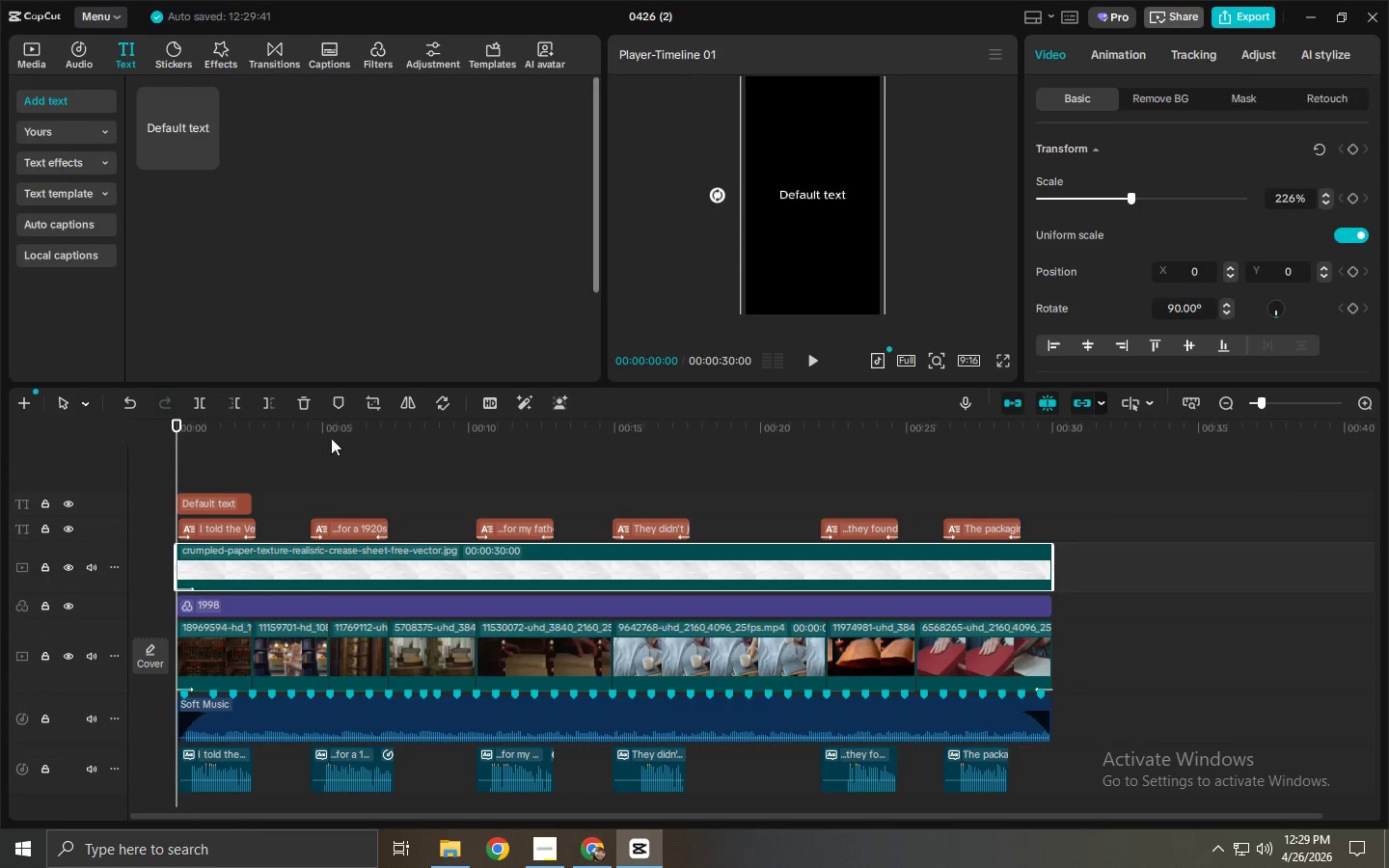 
left_click([230, 496])
 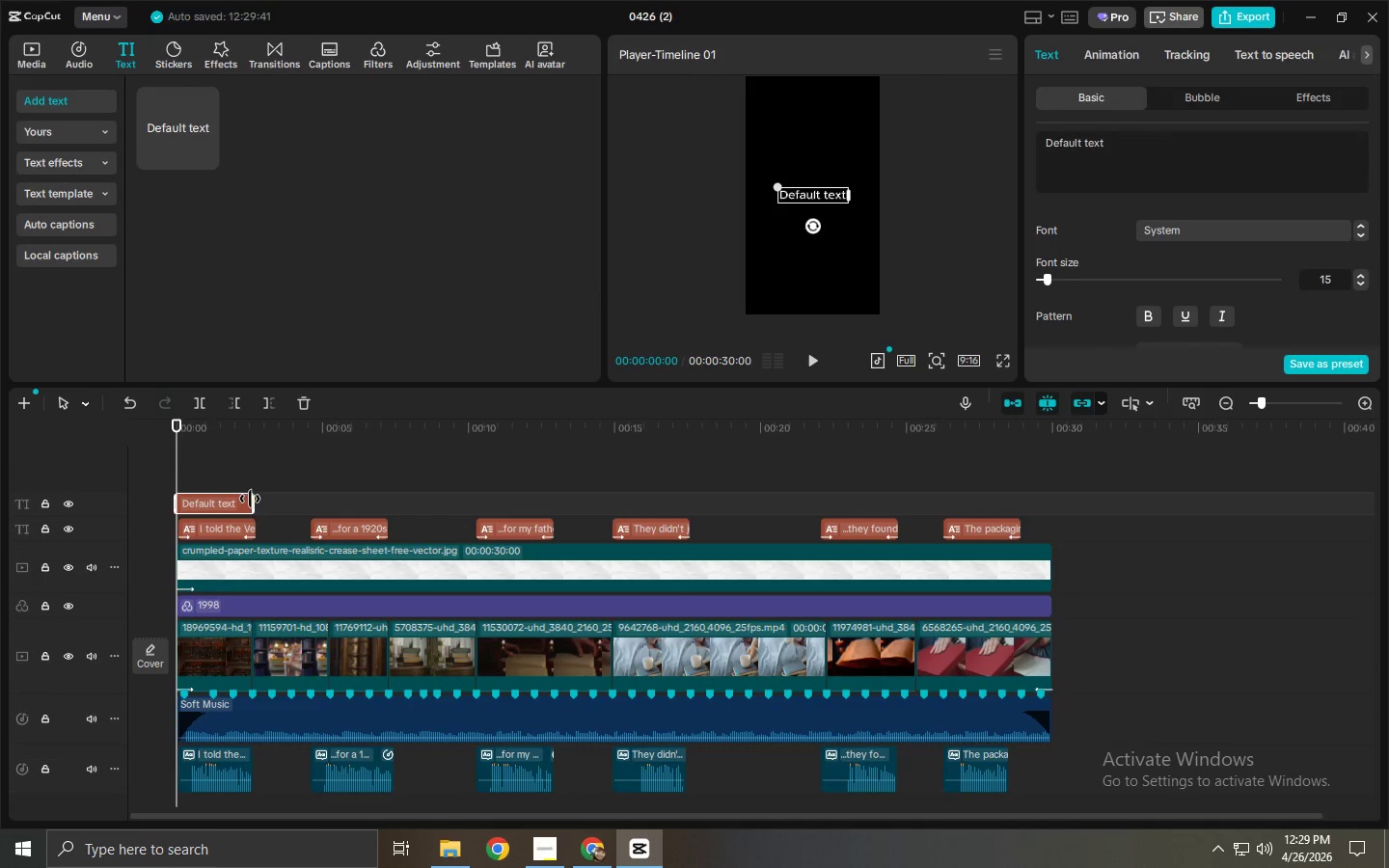 
left_click_drag(start_coordinate=[251, 499], to_coordinate=[258, 500])
 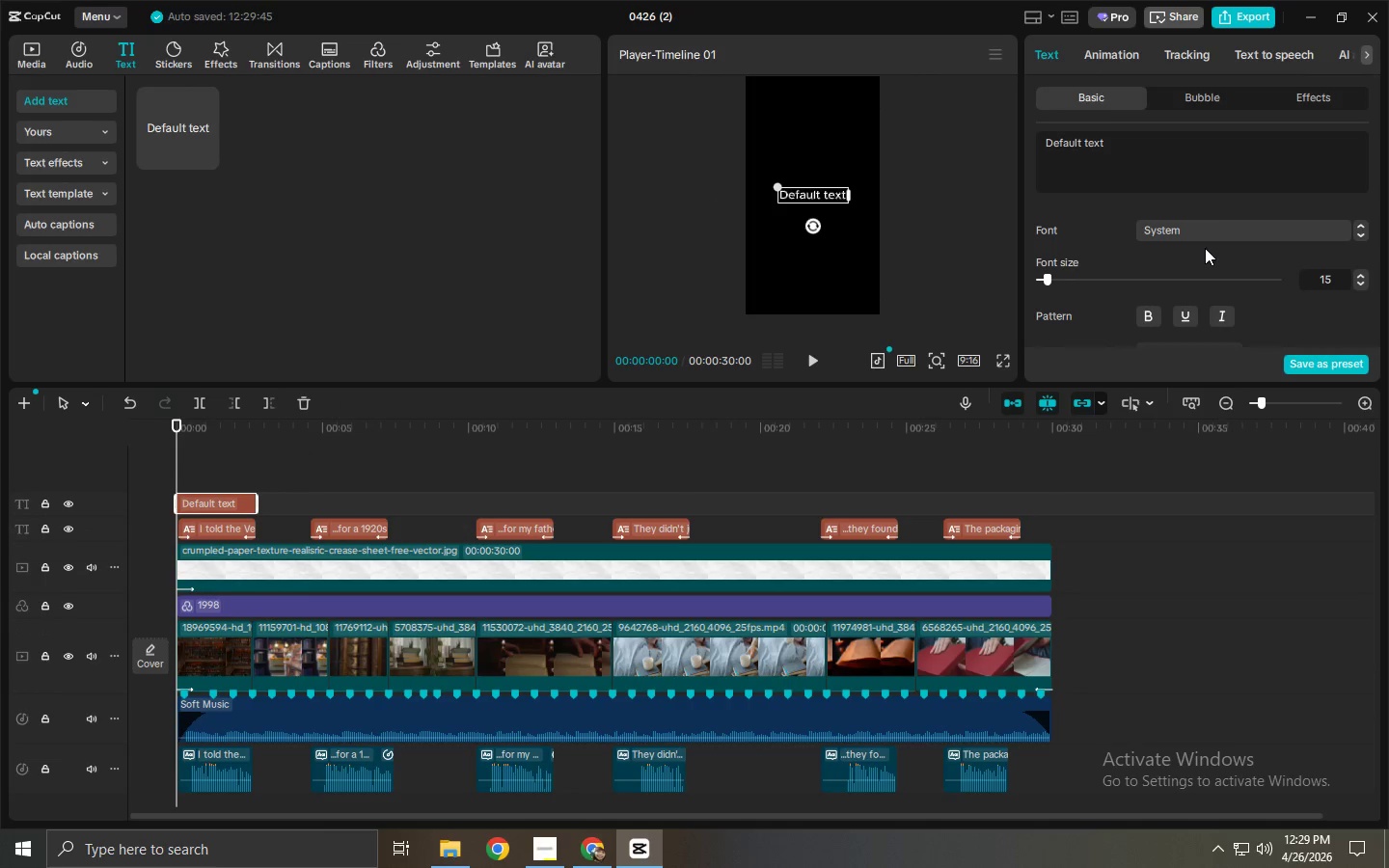 
left_click([1216, 224])
 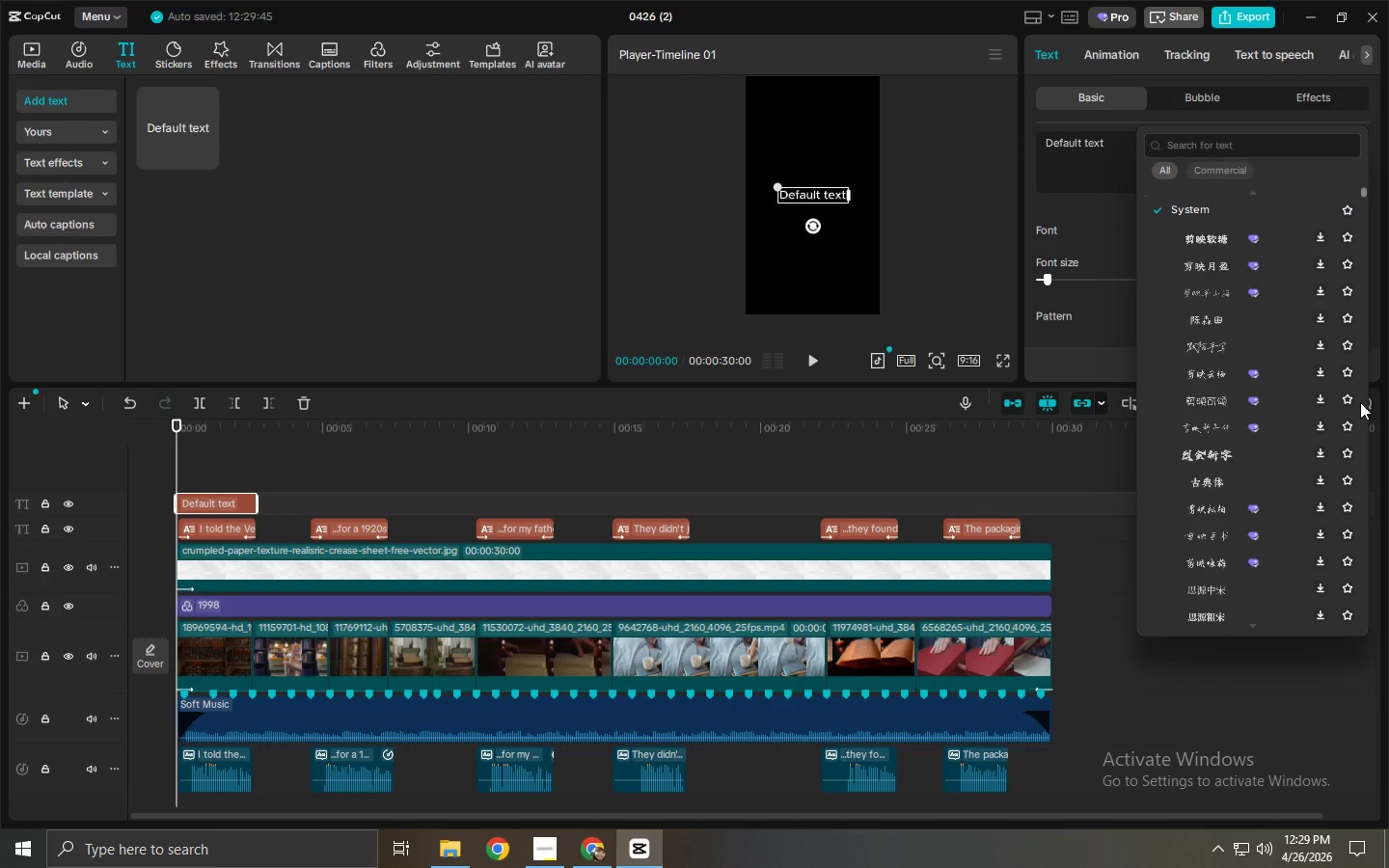 
scroll: coordinate [1354, 390], scroll_direction: up, amount: 12.0
 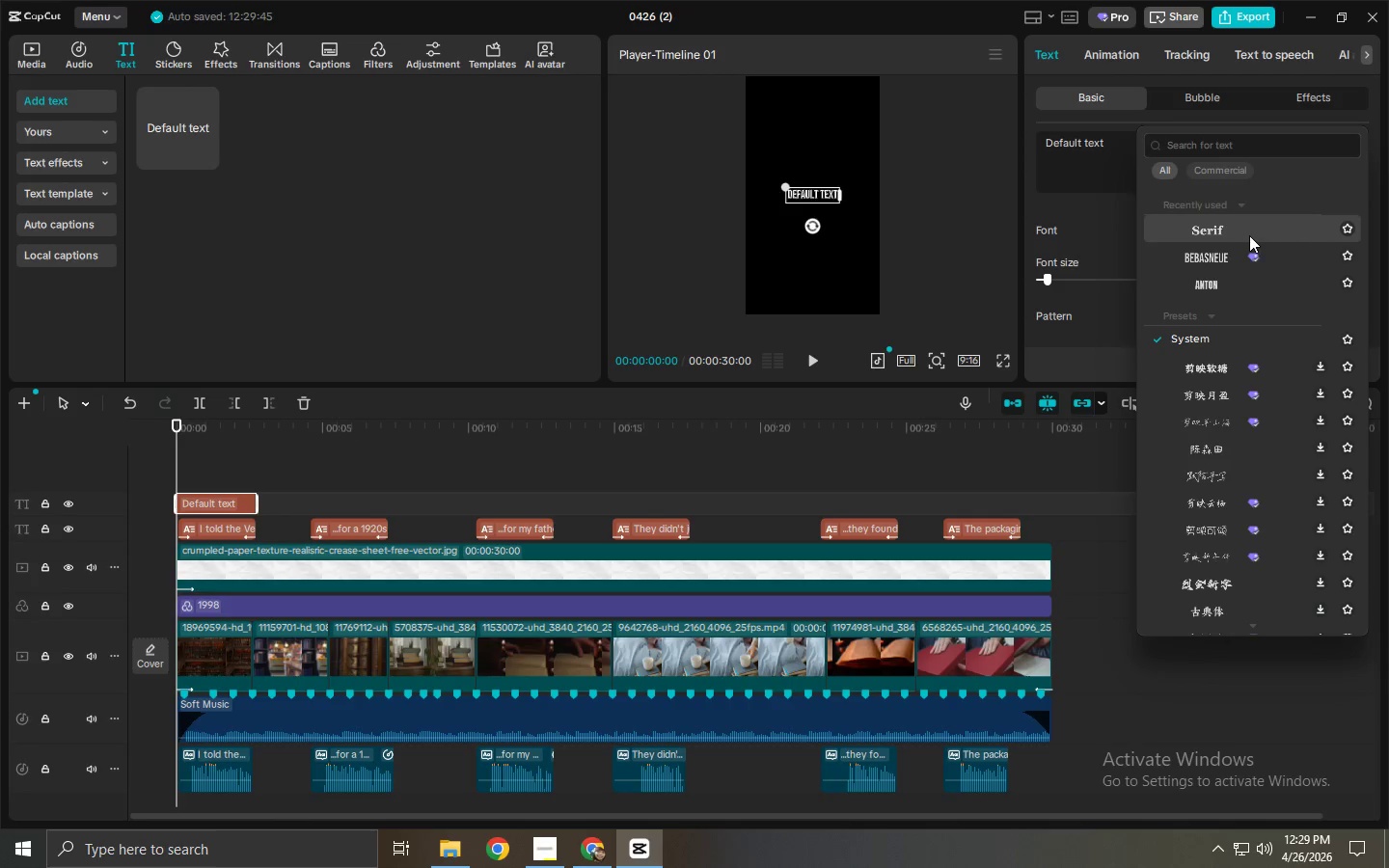 
left_click([1244, 231])
 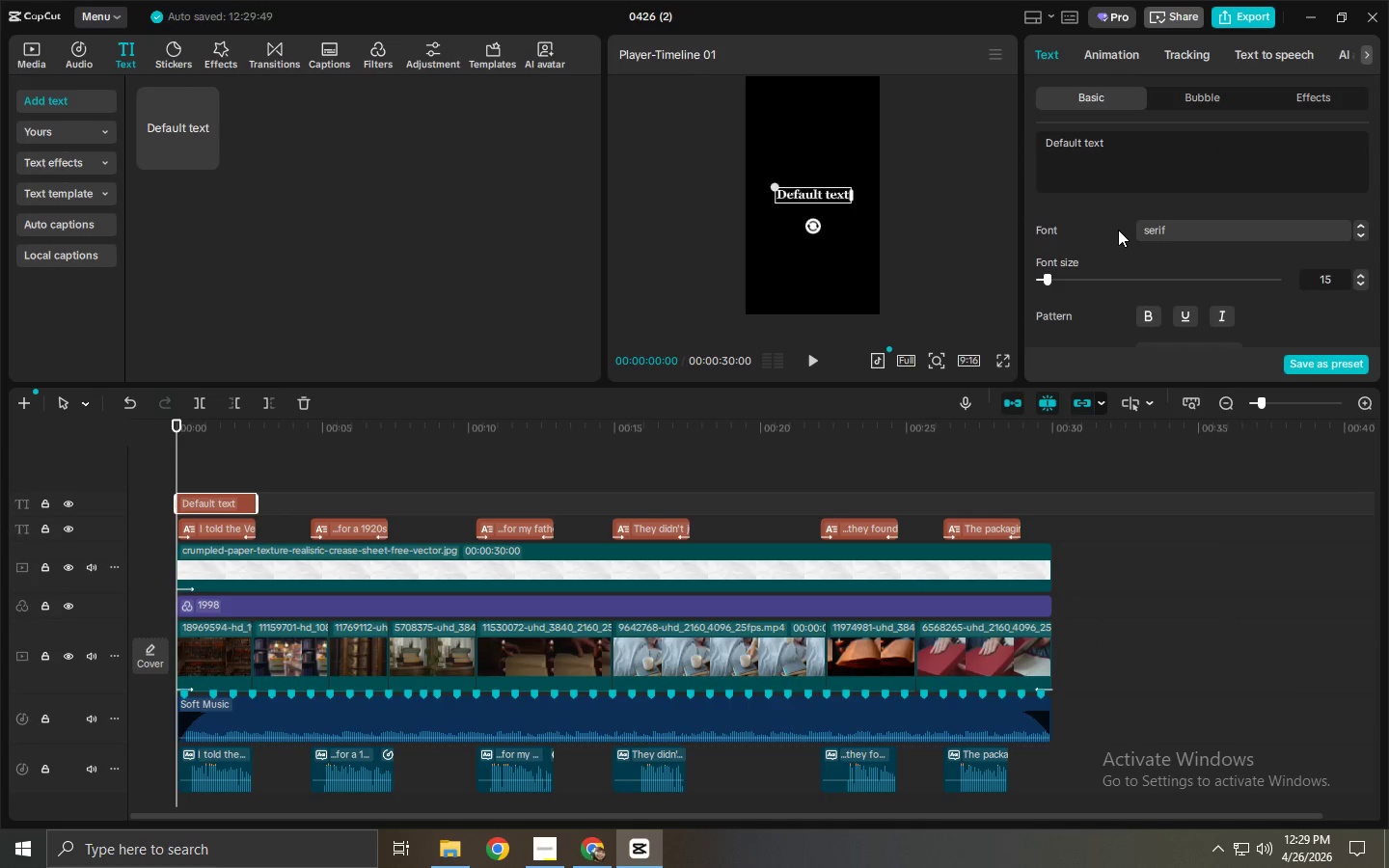 
left_click([1199, 231])
 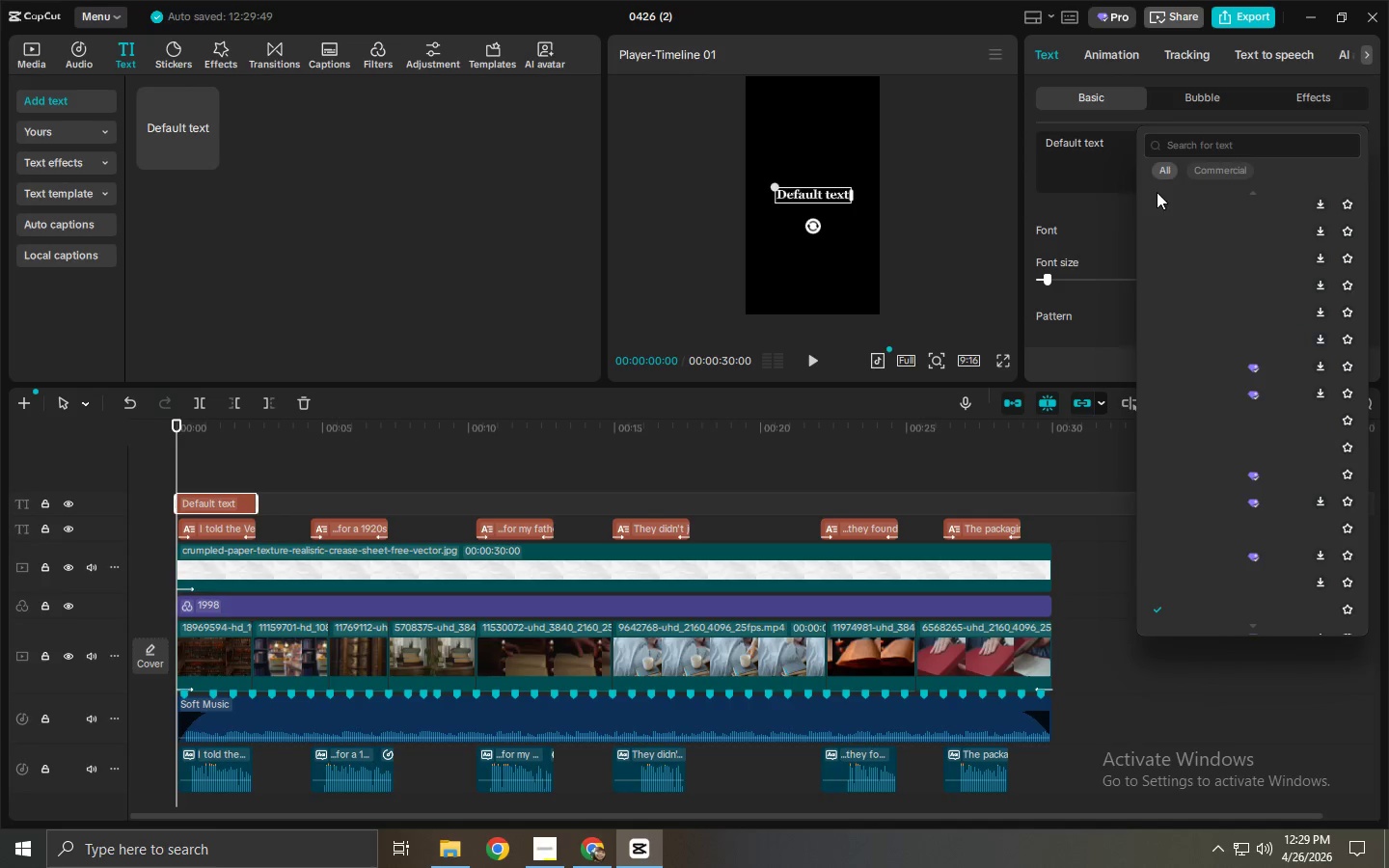 
left_click([1139, 158])
 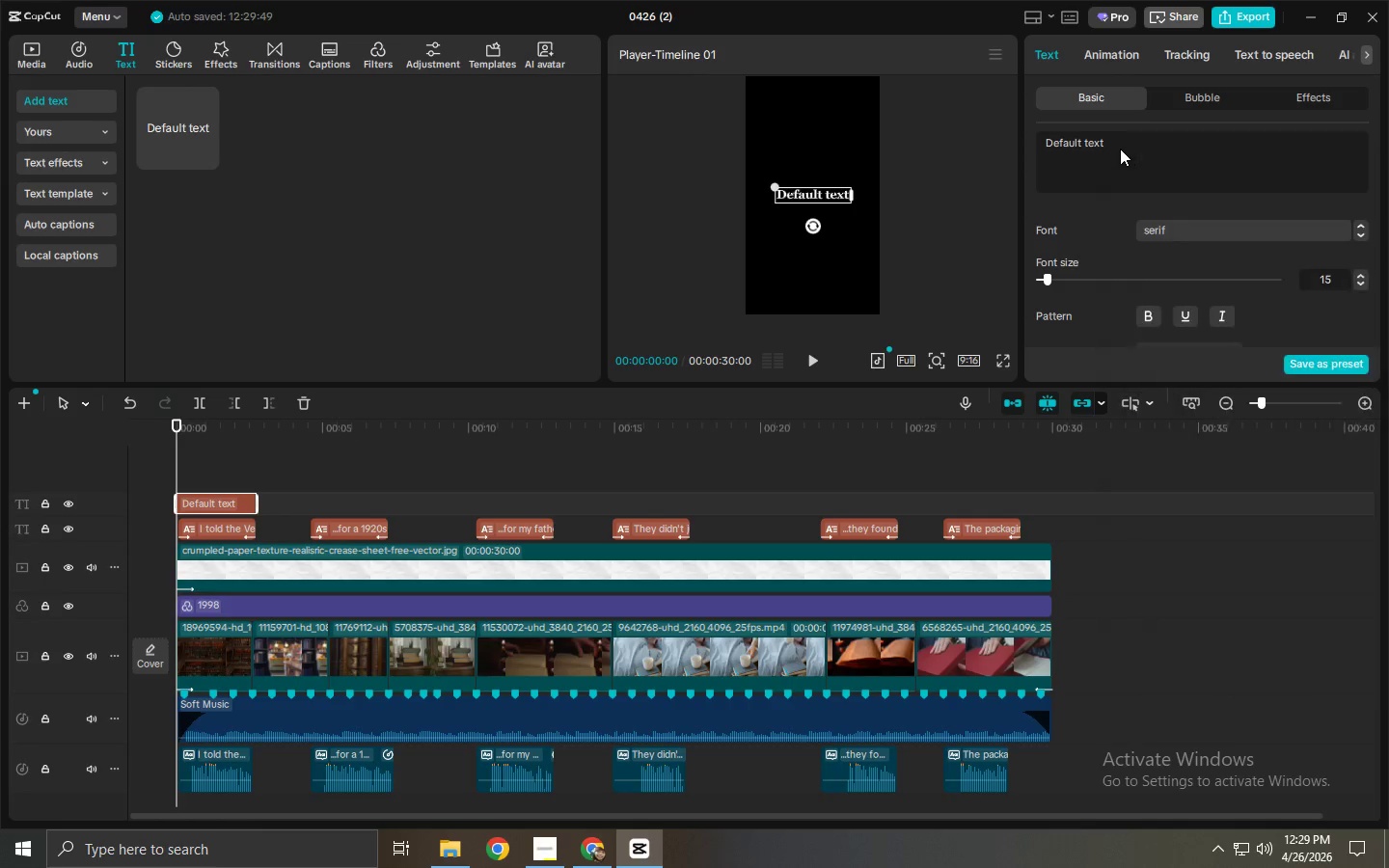 
triple_click([1120, 149])
 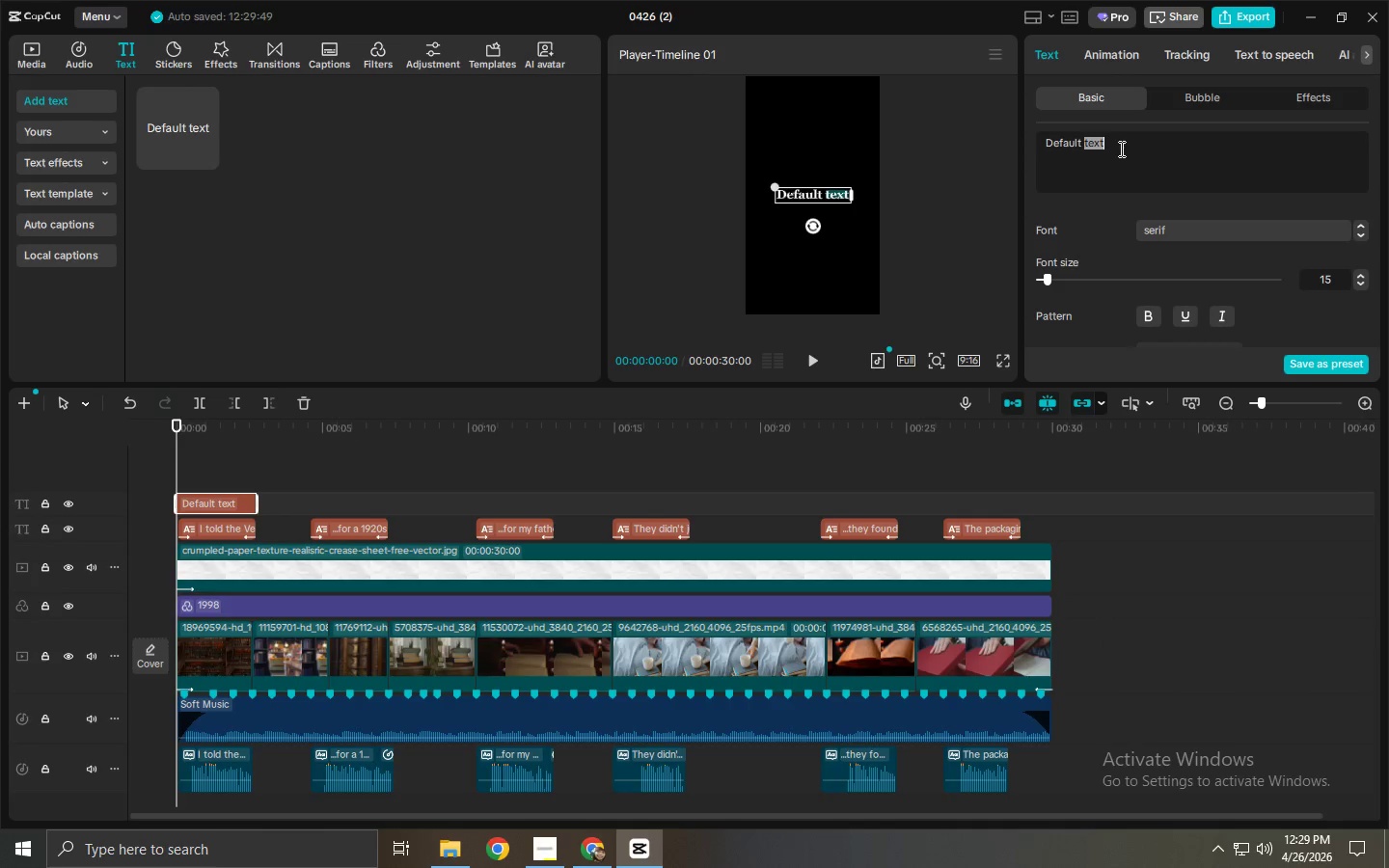 
triple_click([1120, 149])
 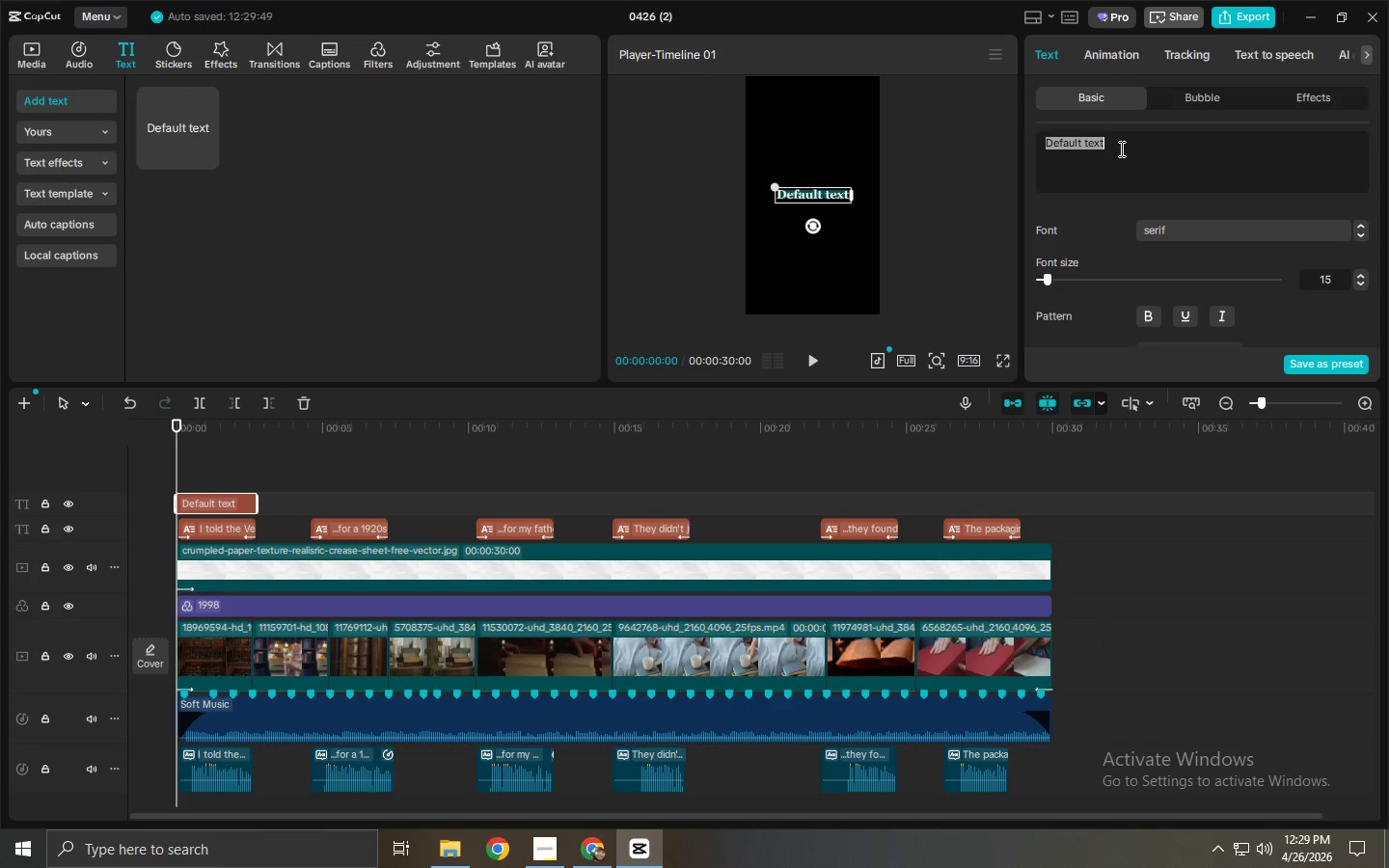 
key(Control+ControlLeft)
 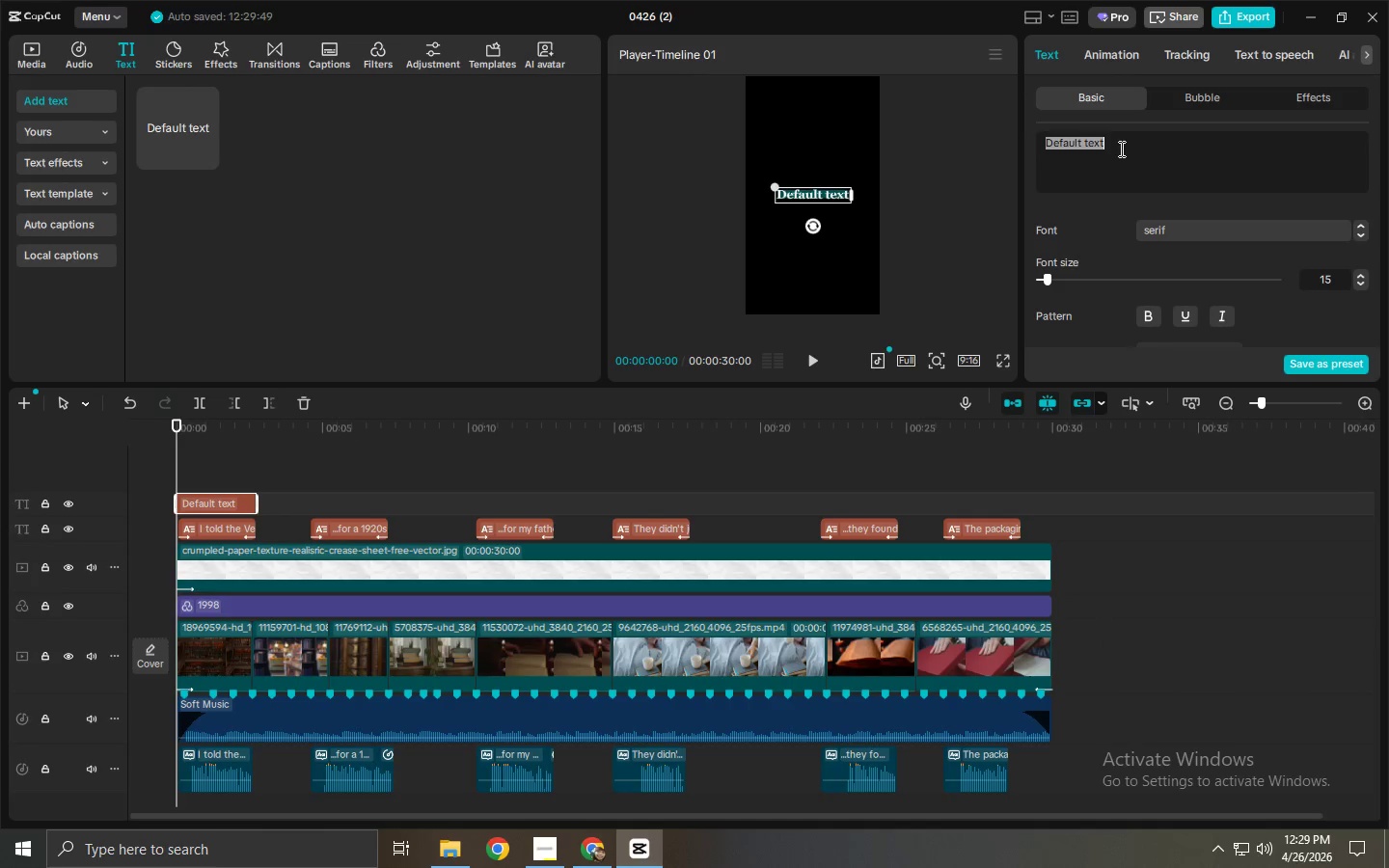 
key(Control+A)
 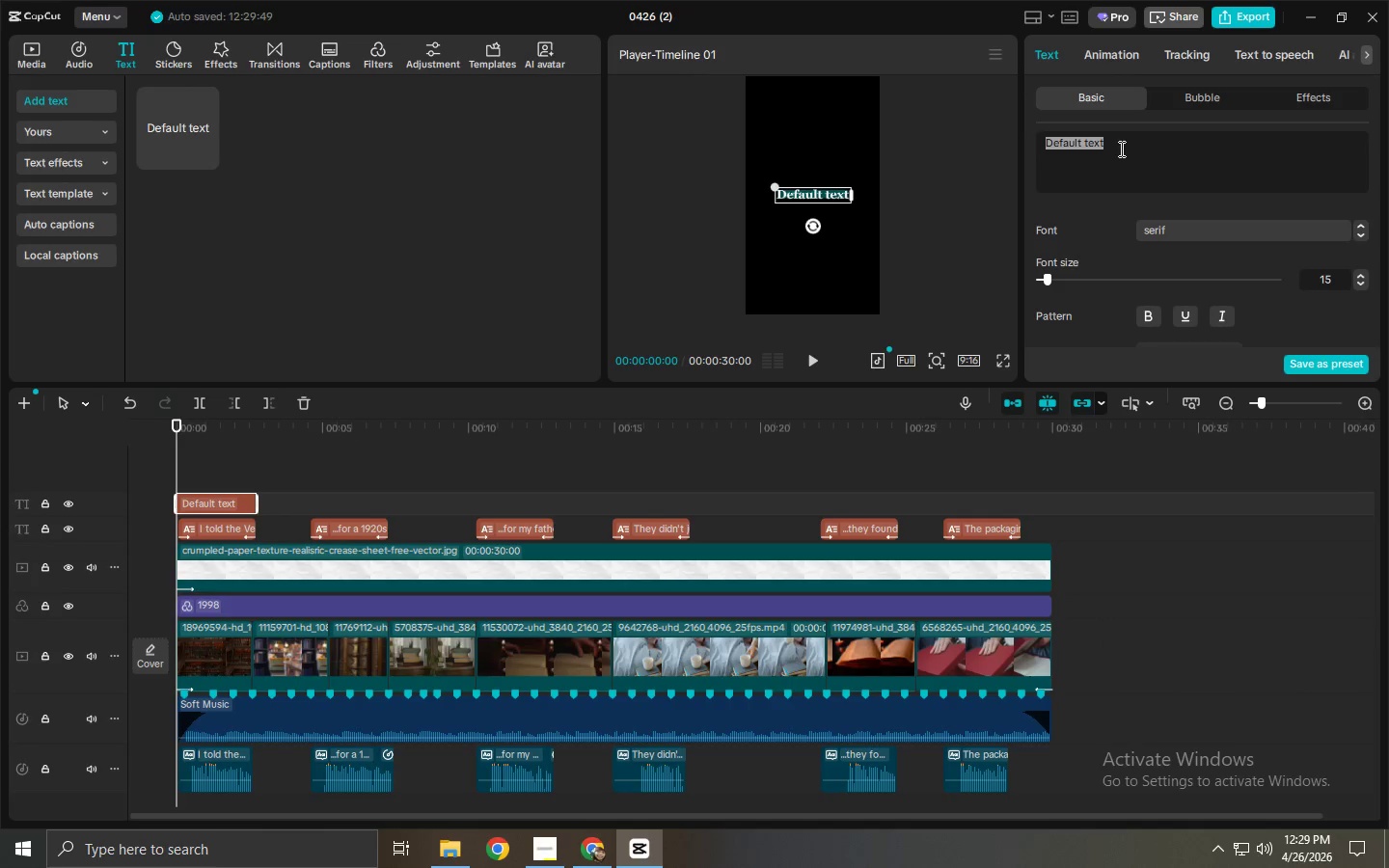 
type(The v)
key(Backspace)
type(Velvert)
key(Backspace)
key(Backspace)
type(t a)
key(Backspace)
type({a)
key(Backspace)
key(Backspace)
type(OP)
key(Backspace)
type(age)
 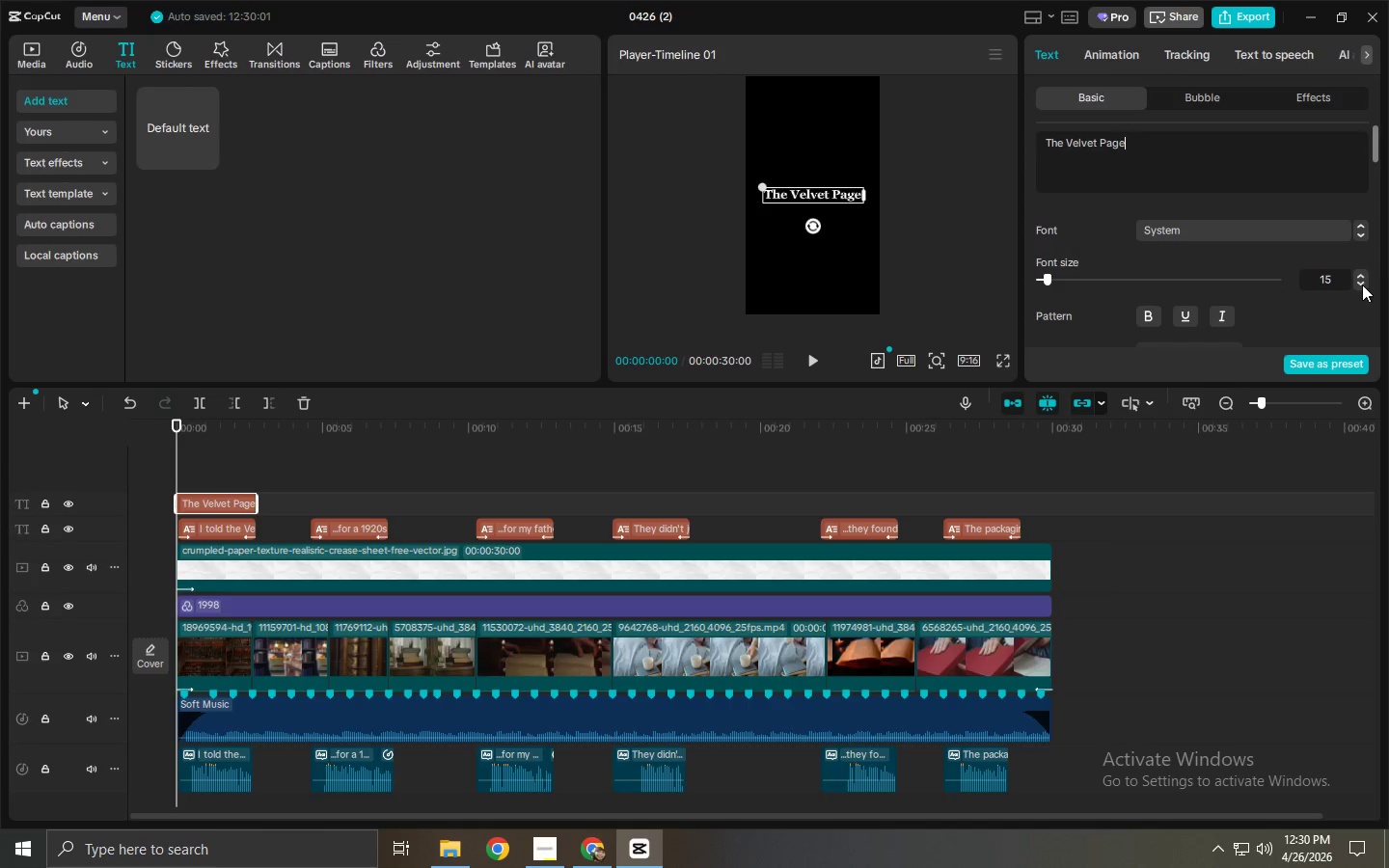 
double_click([1359, 285])
 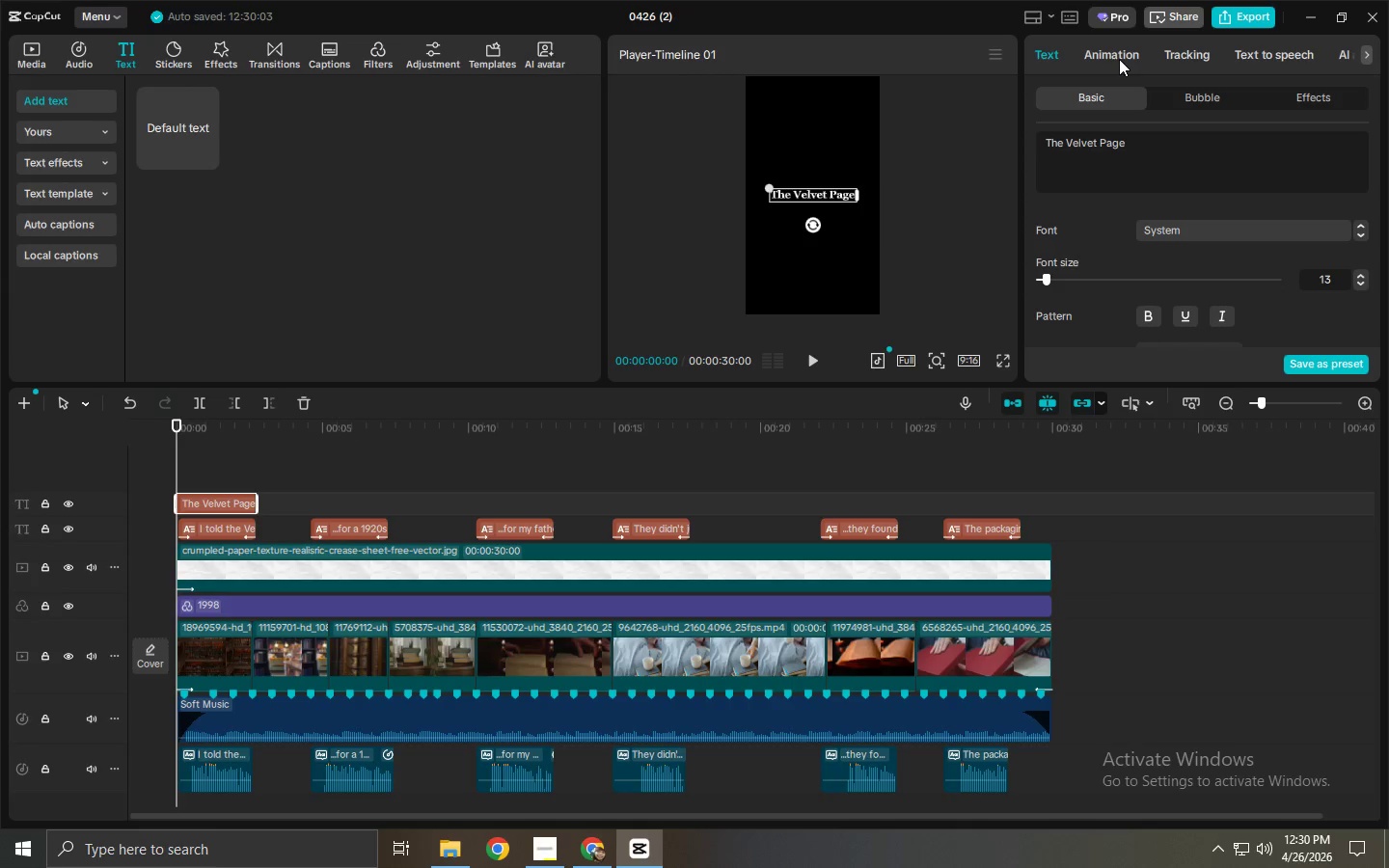 
scroll: coordinate [1091, 287], scroll_direction: down, amount: 32.0
 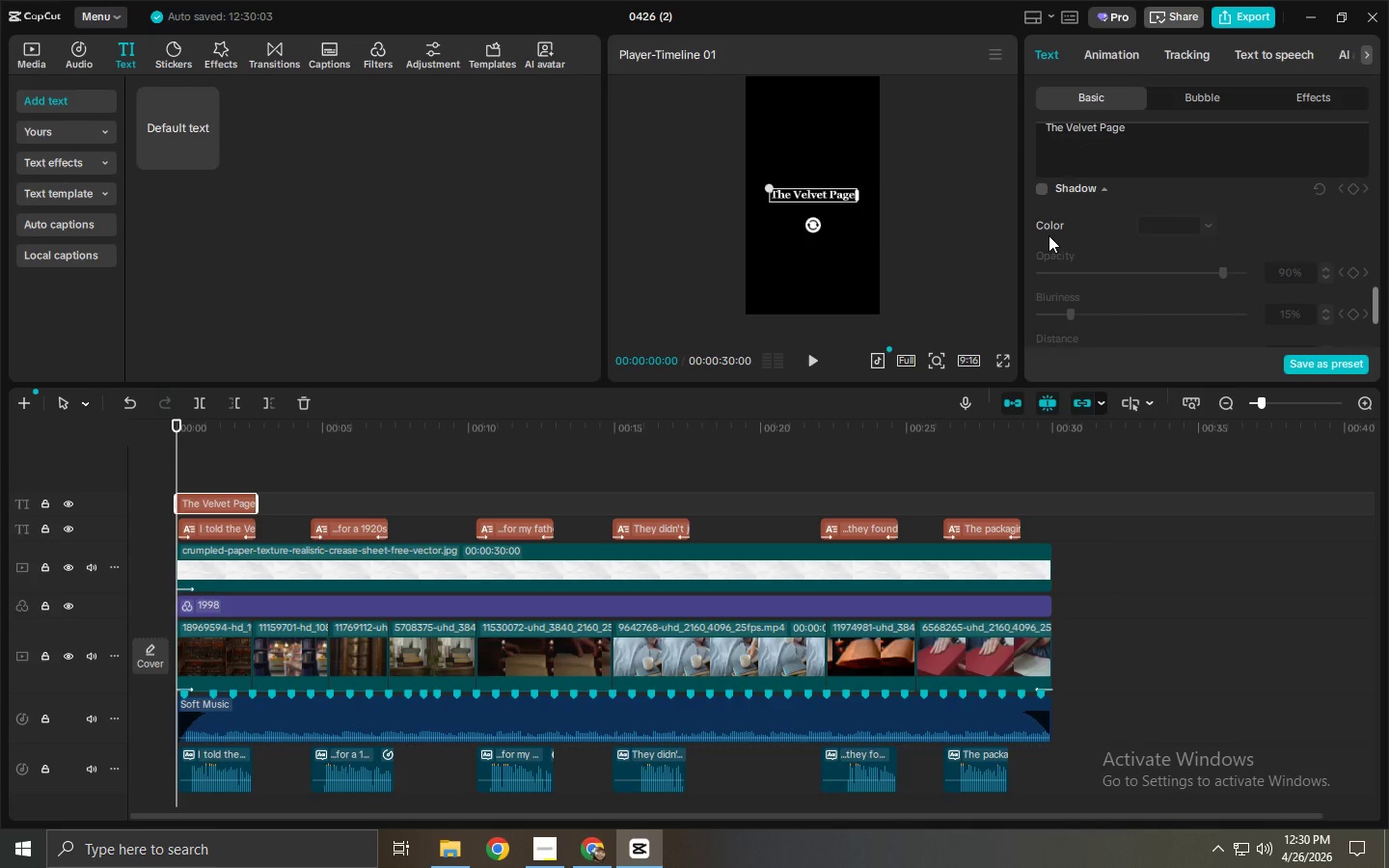 
scroll: coordinate [1052, 235], scroll_direction: up, amount: 1.0
 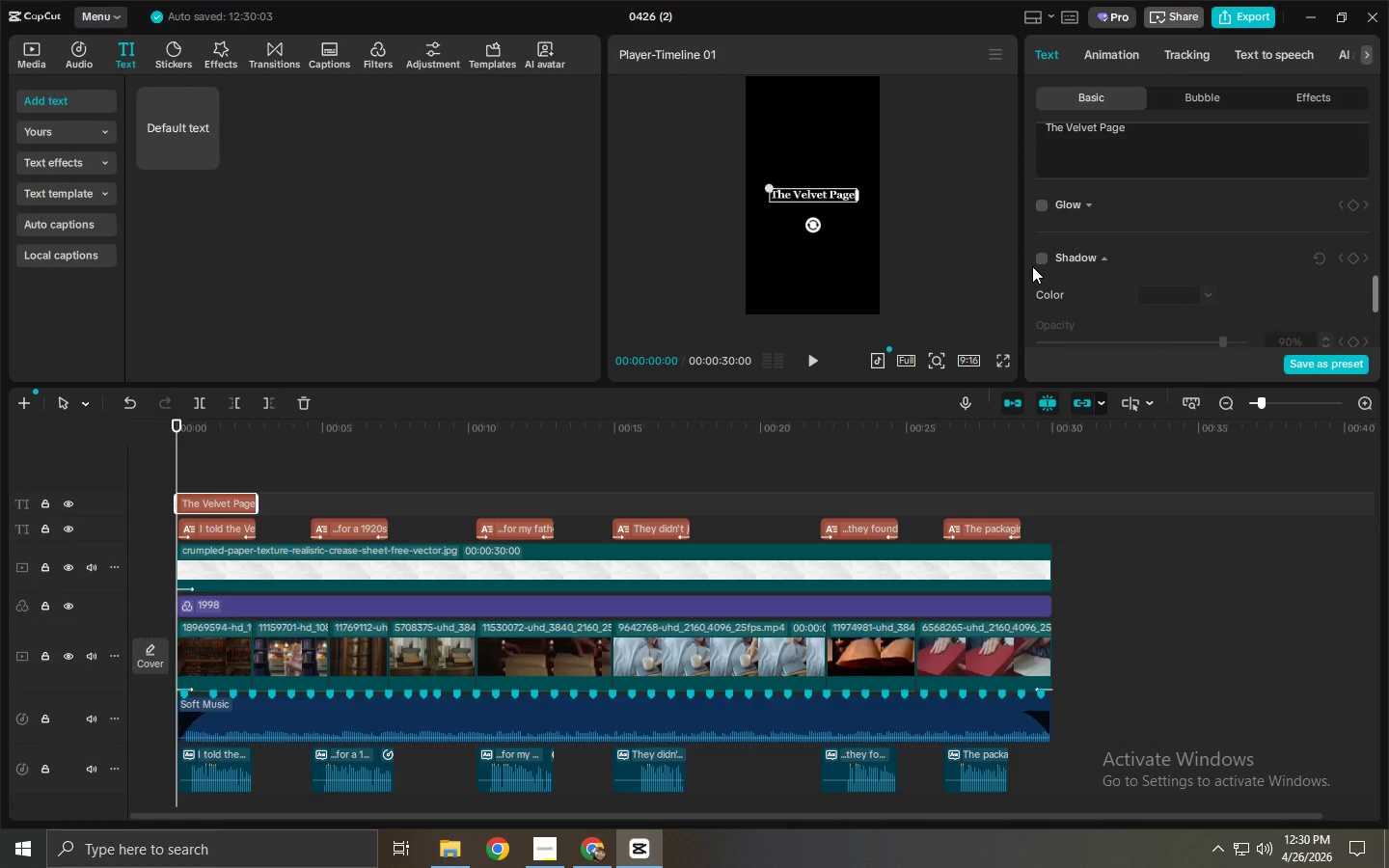 
left_click([1038, 265])
 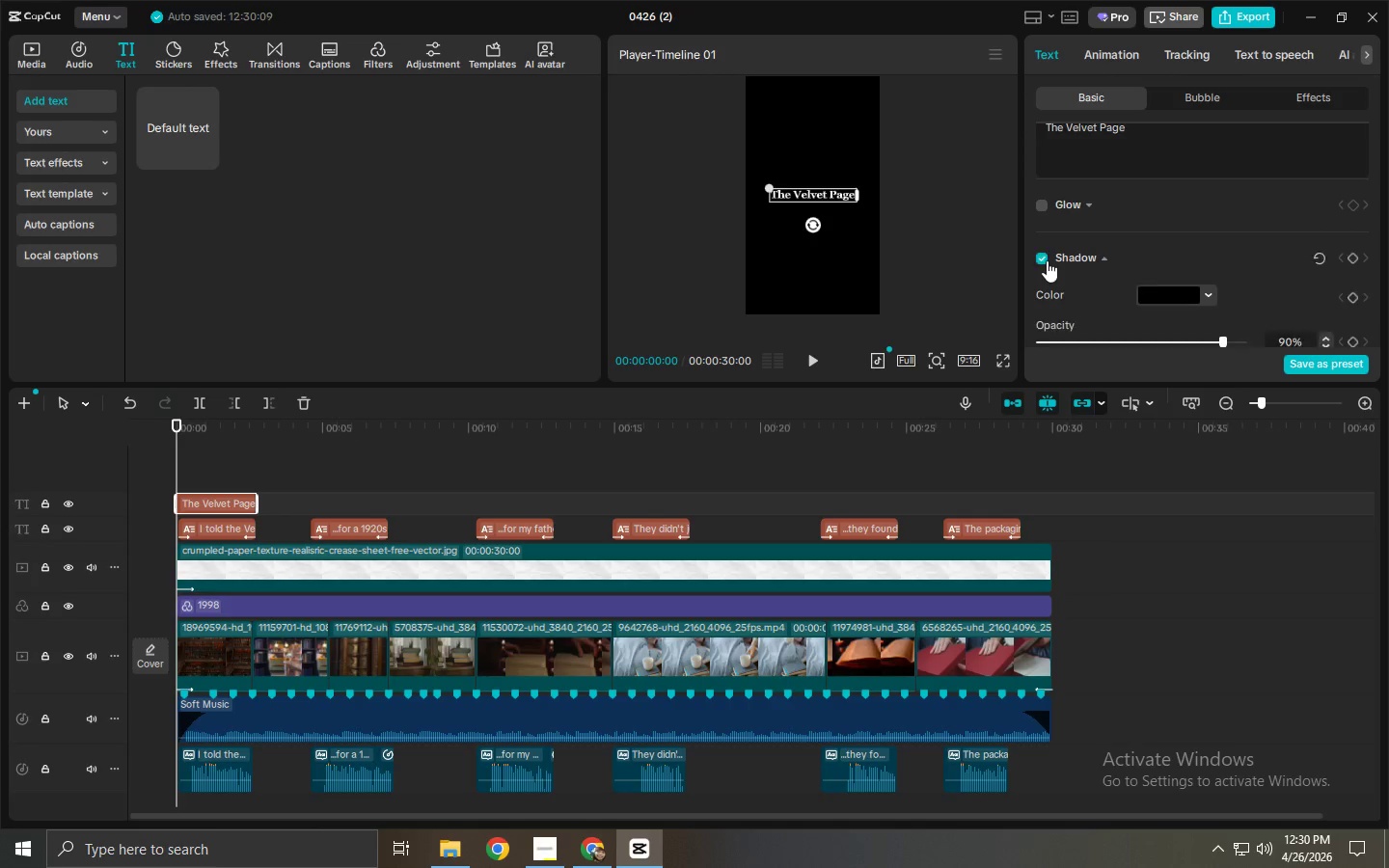 
scroll: coordinate [1047, 260], scroll_direction: down, amount: 2.0
 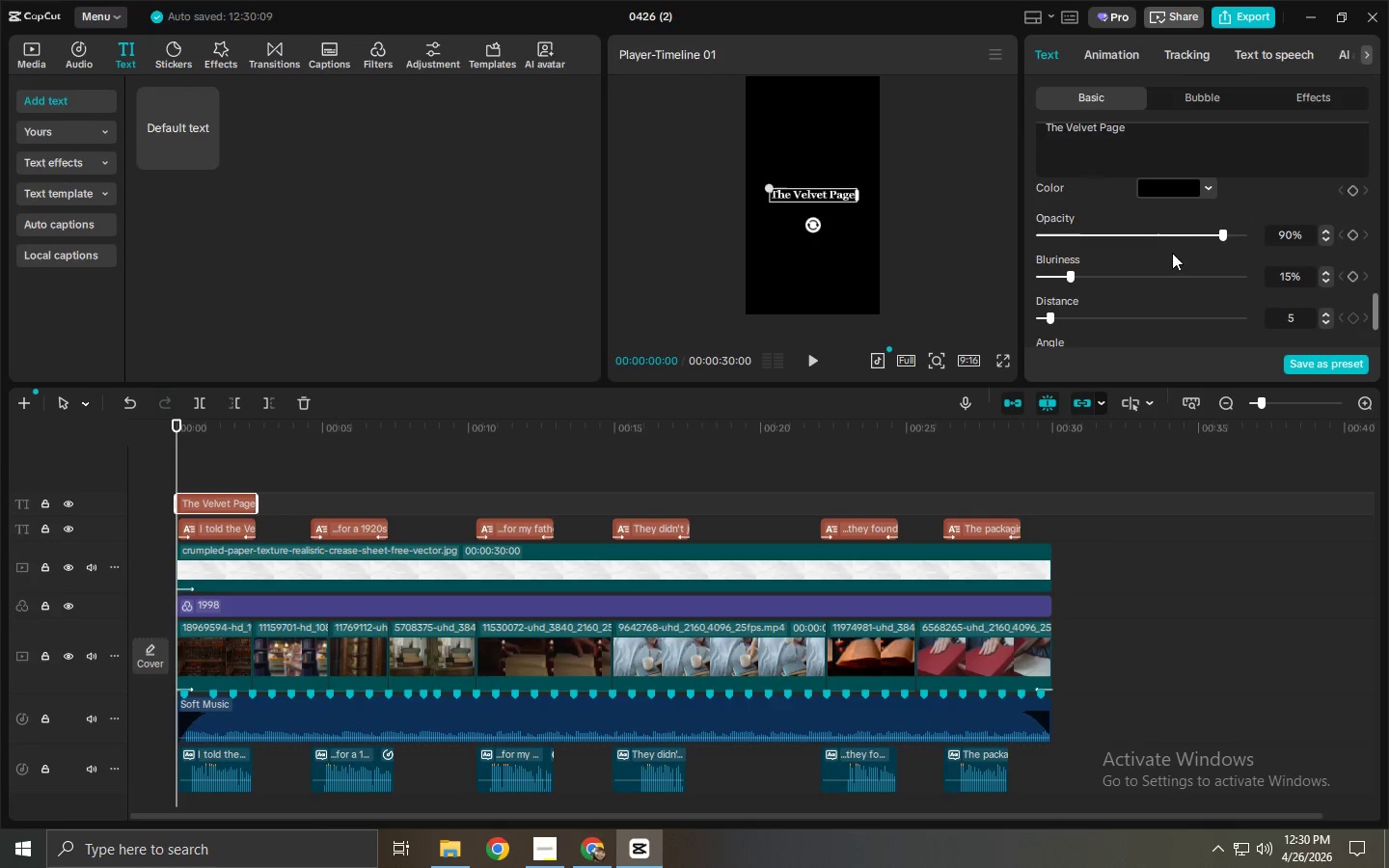 
left_click_drag(start_coordinate=[1179, 232], to_coordinate=[1161, 235])
 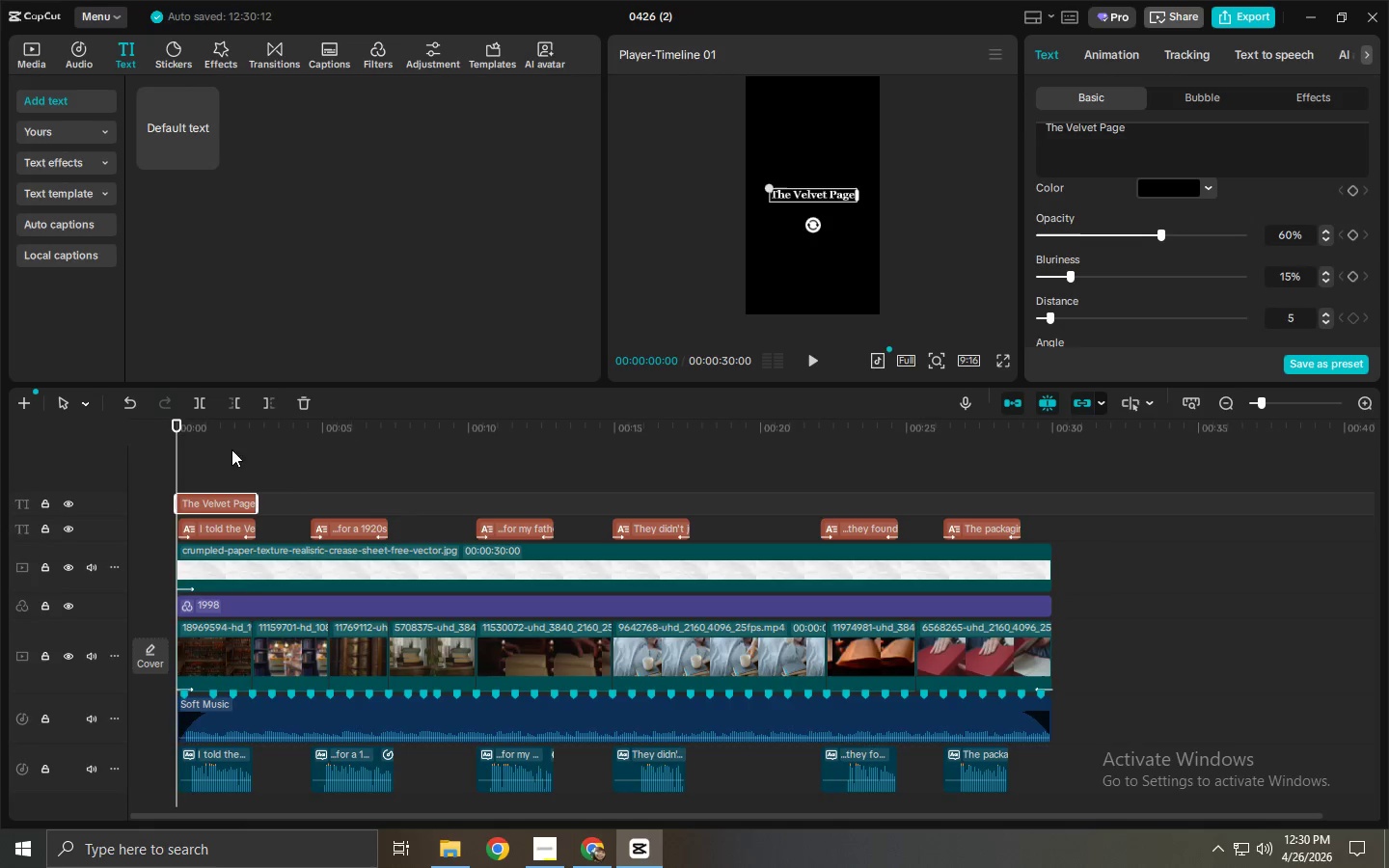 
left_click_drag(start_coordinate=[237, 440], to_coordinate=[106, 428])
 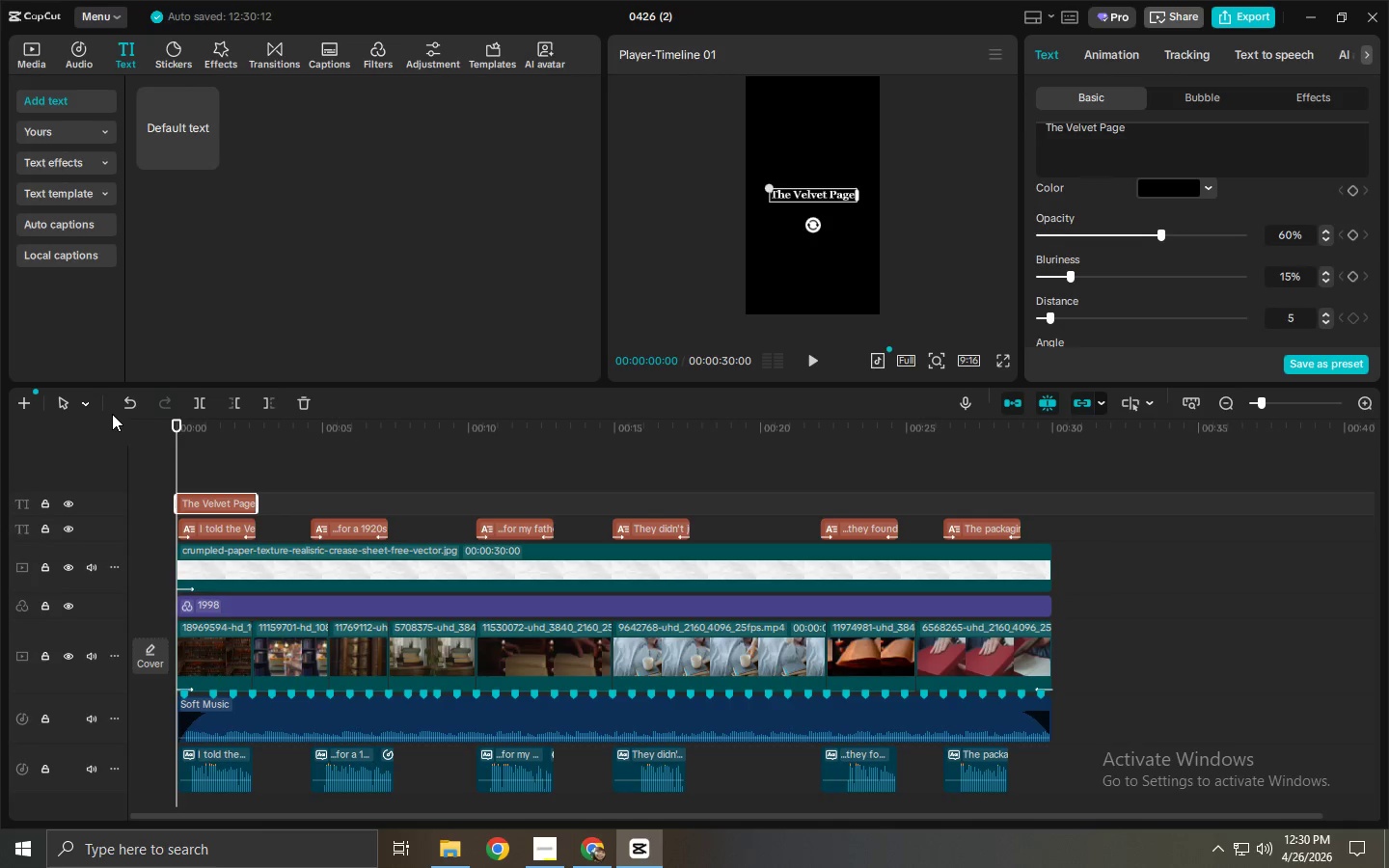 
key(Space)
 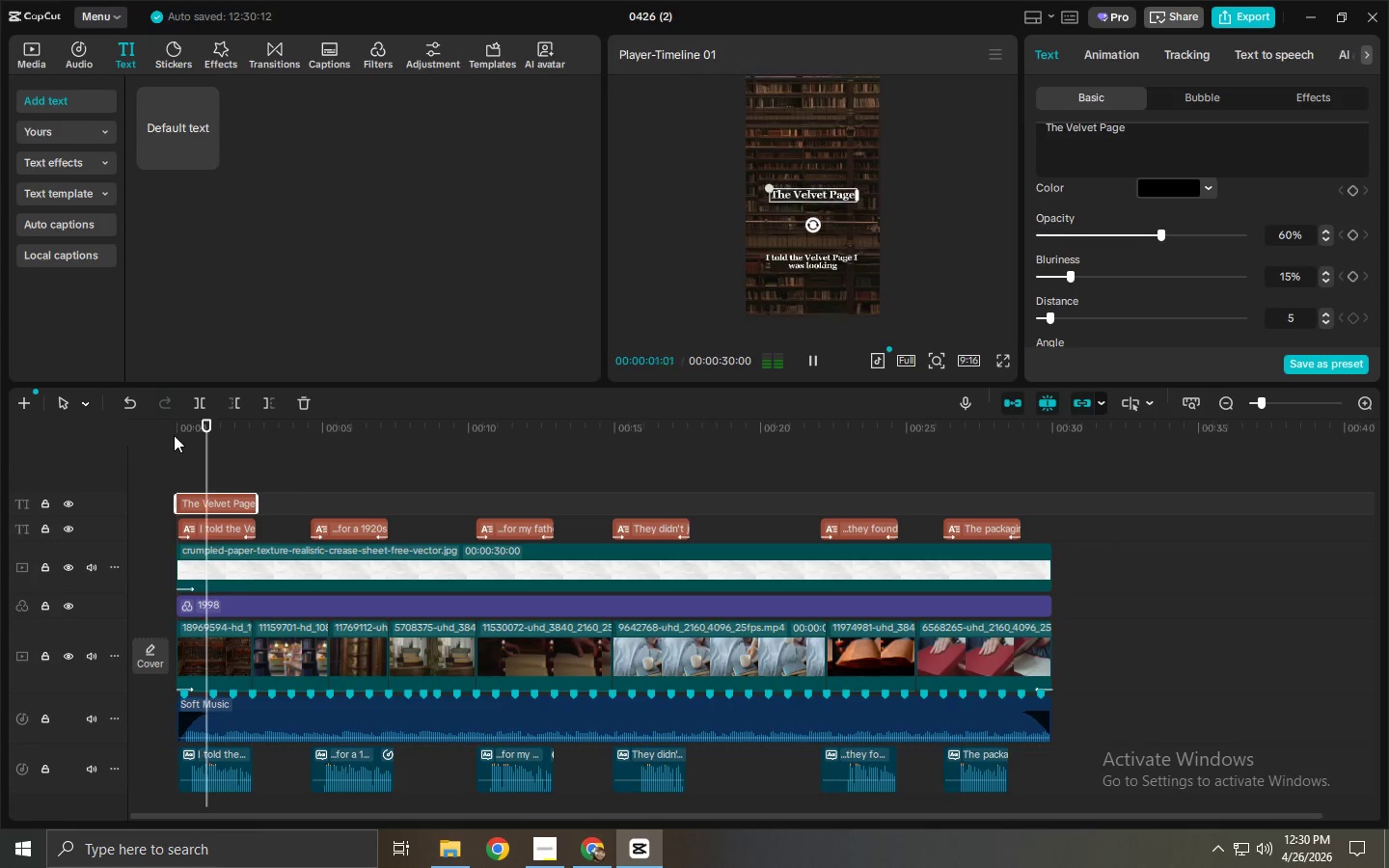 
key(Space)
 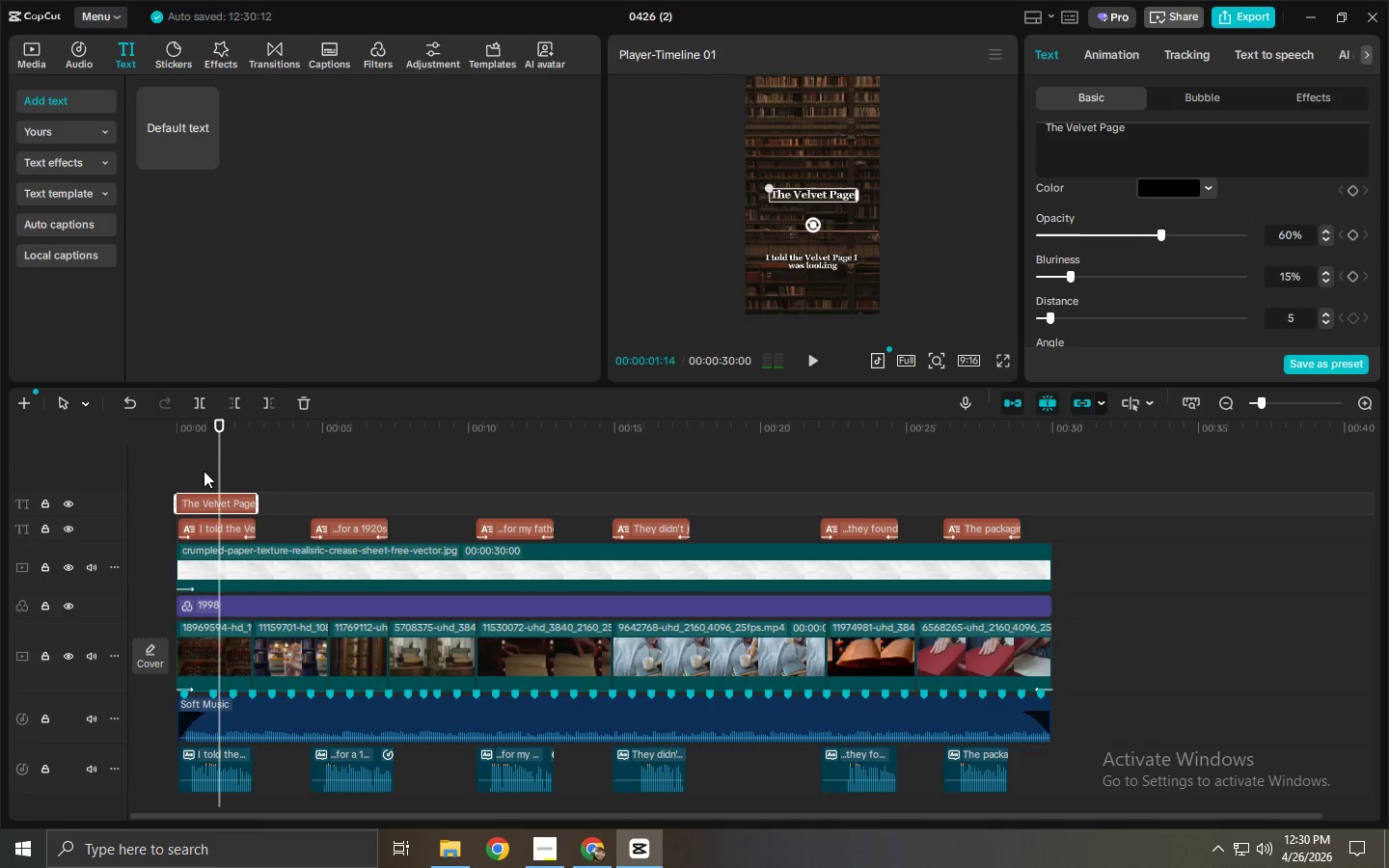 
key(Space)
 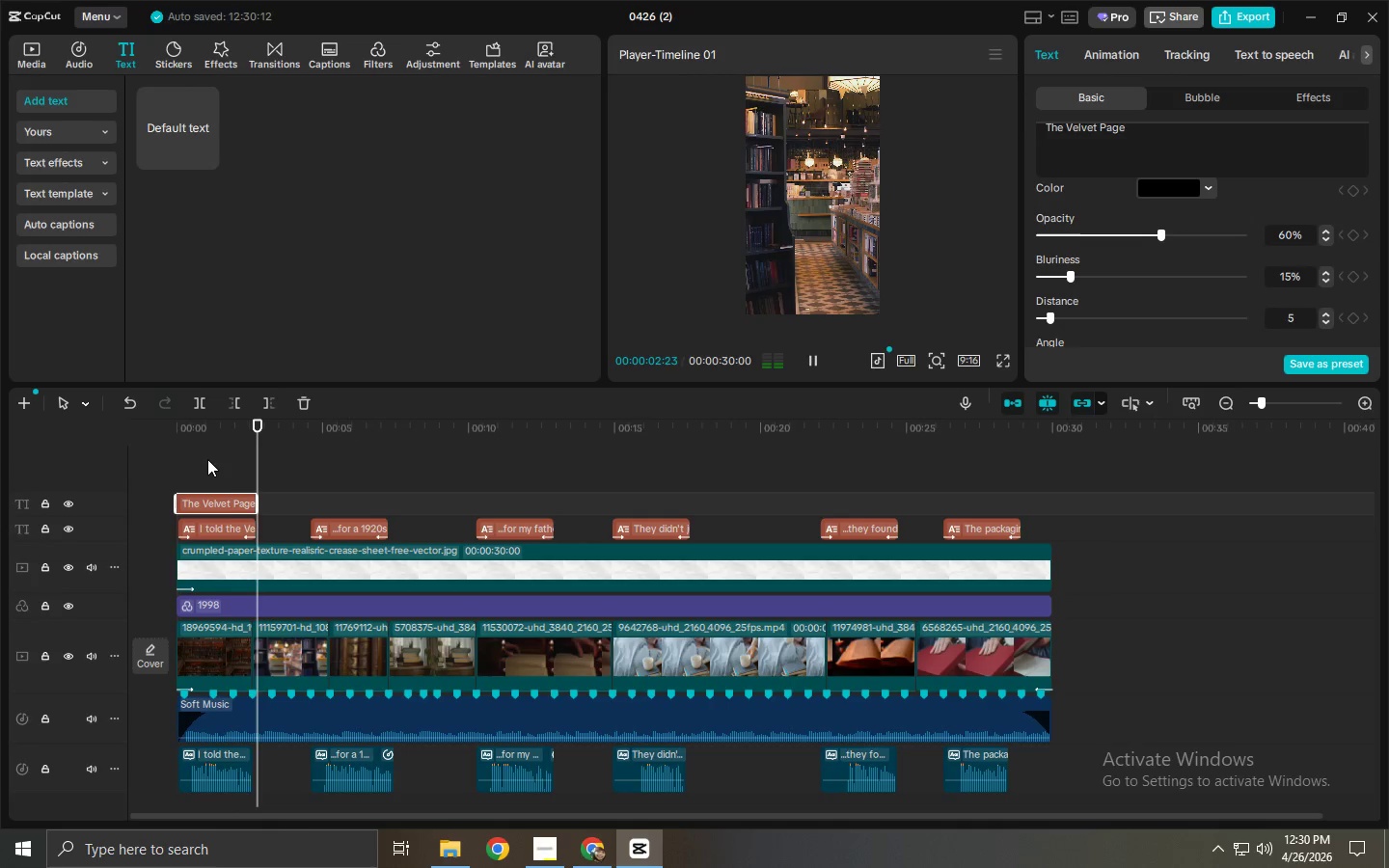 
key(Space)
 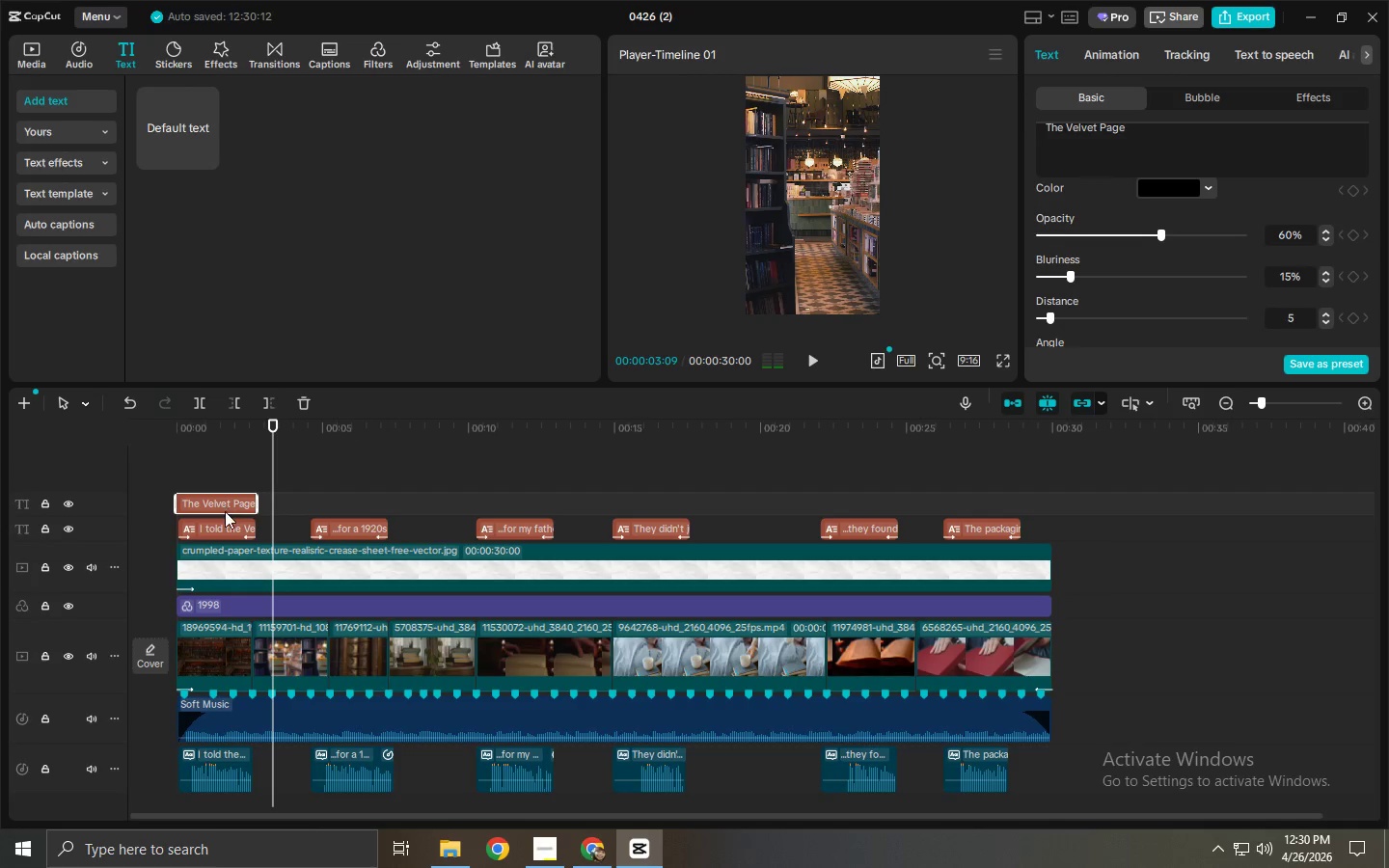 
left_click([225, 511])
 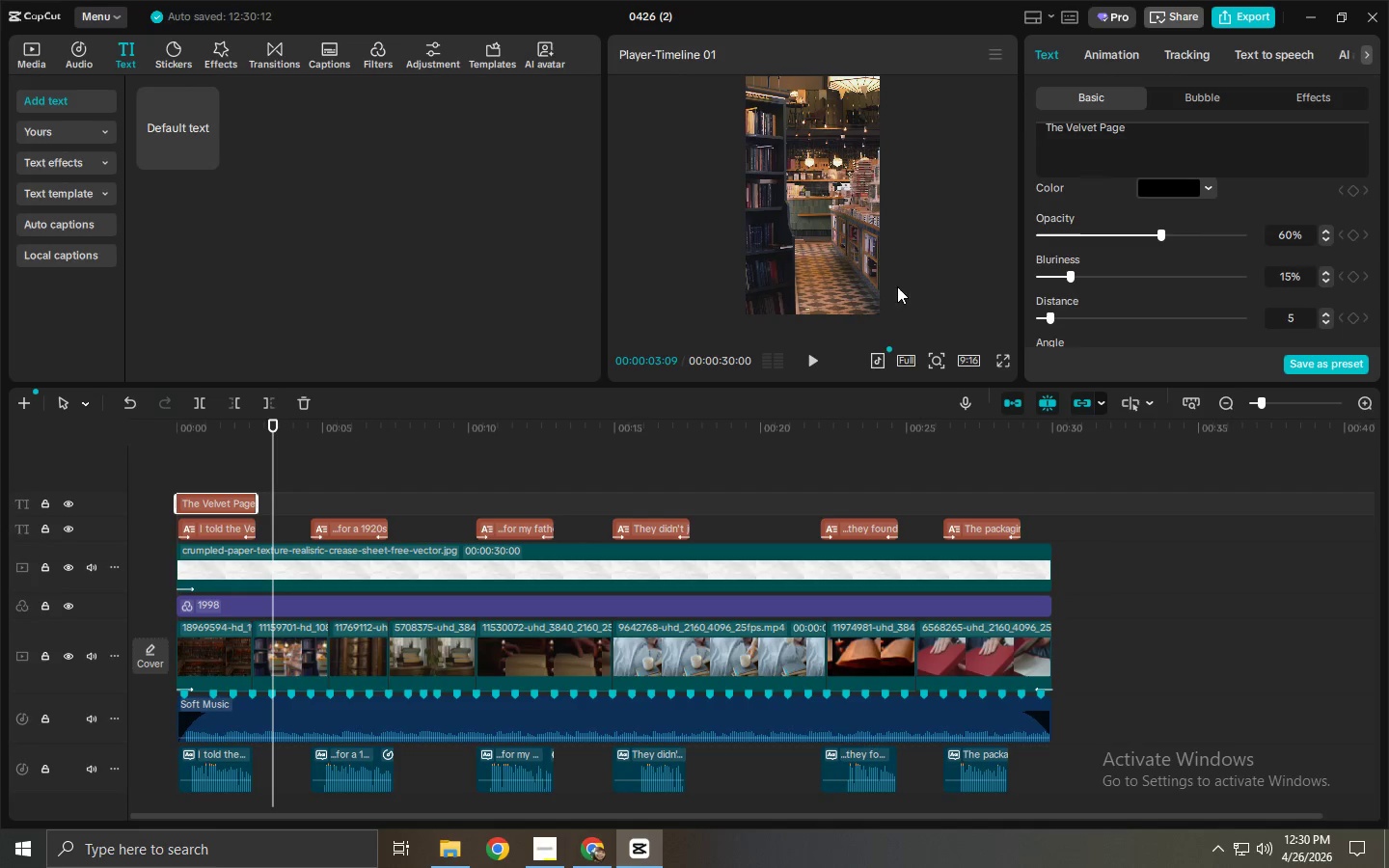 
scroll: coordinate [1298, 200], scroll_direction: up, amount: 43.0
 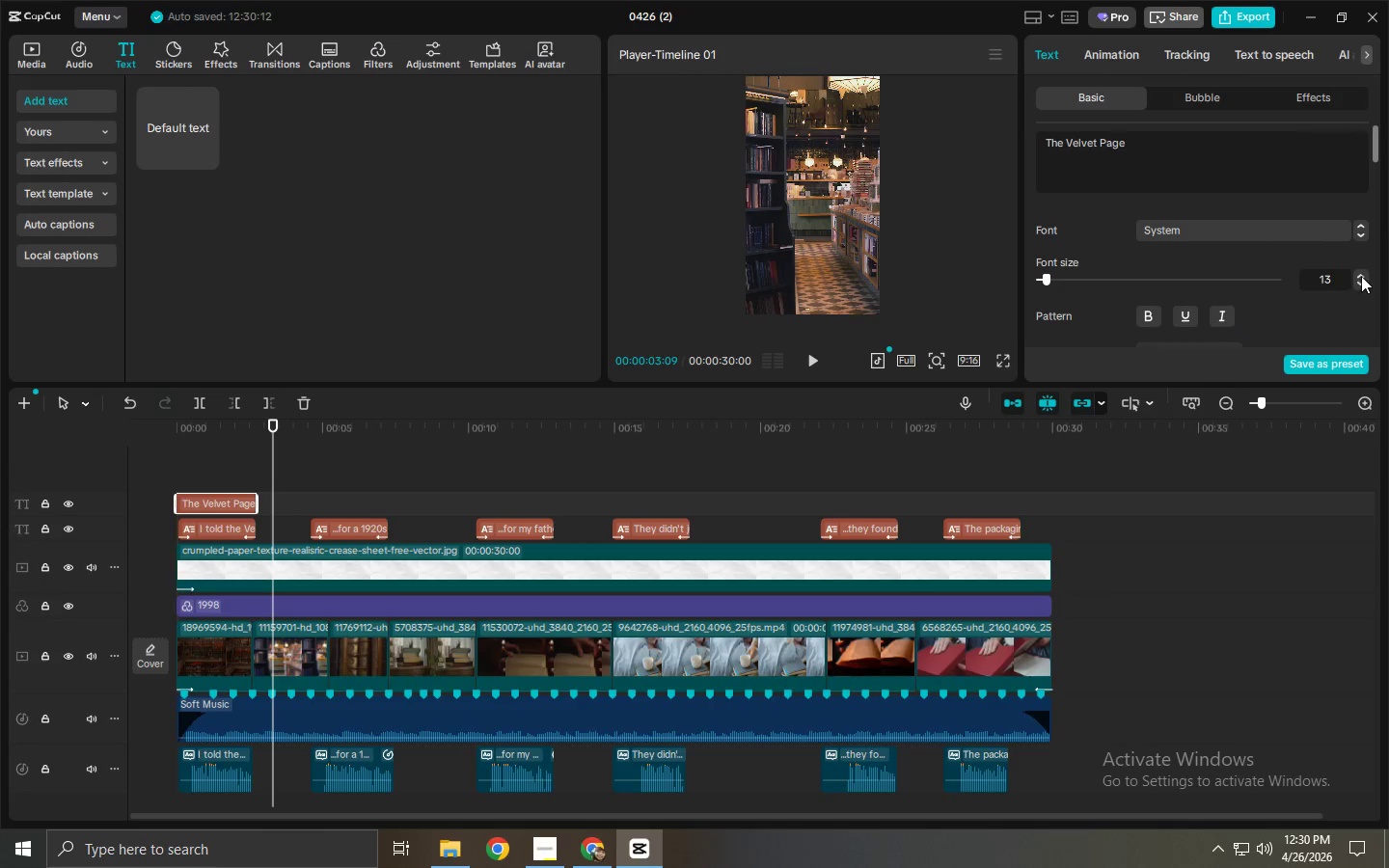 
double_click([1361, 276])
 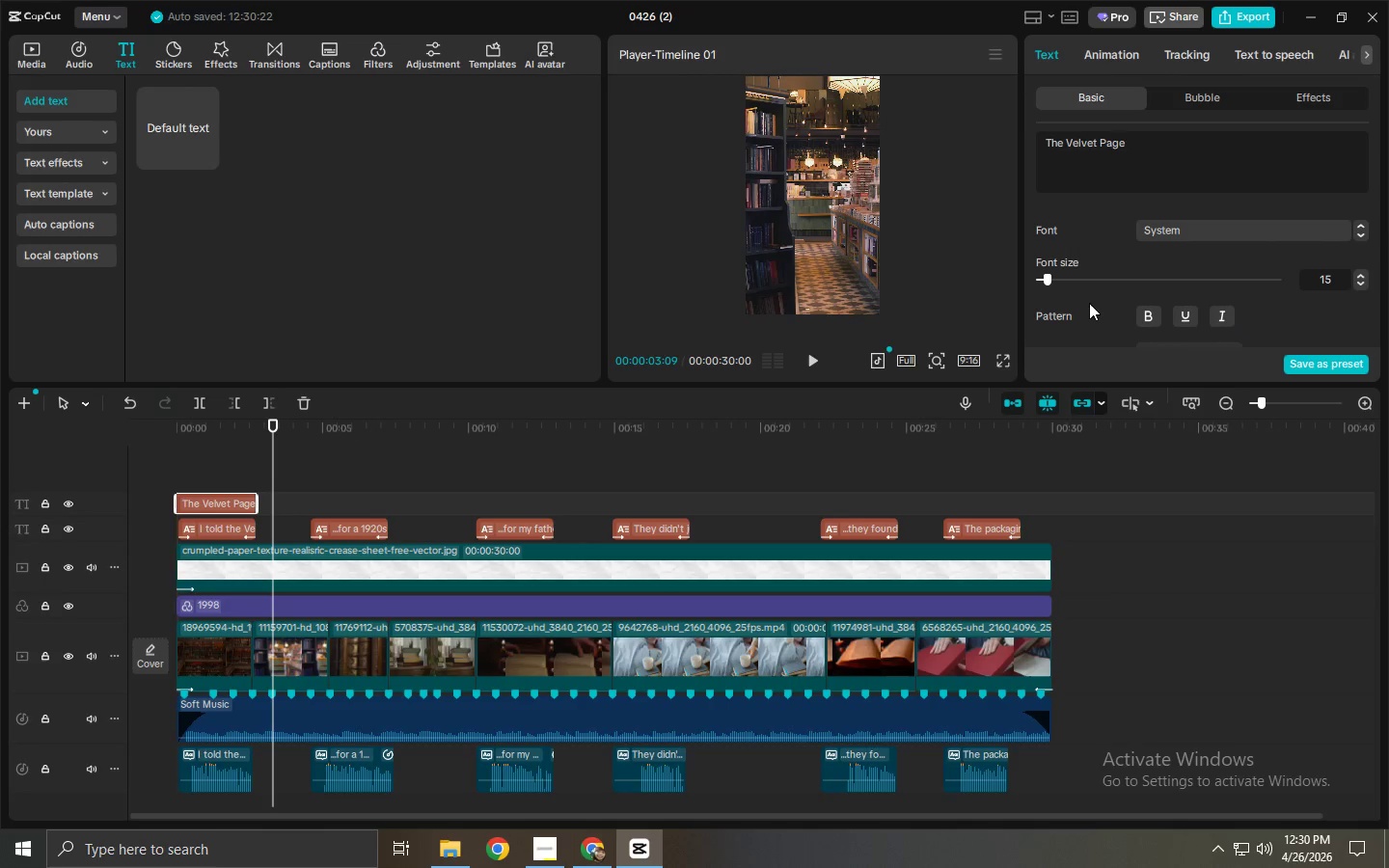 
key(Space)
 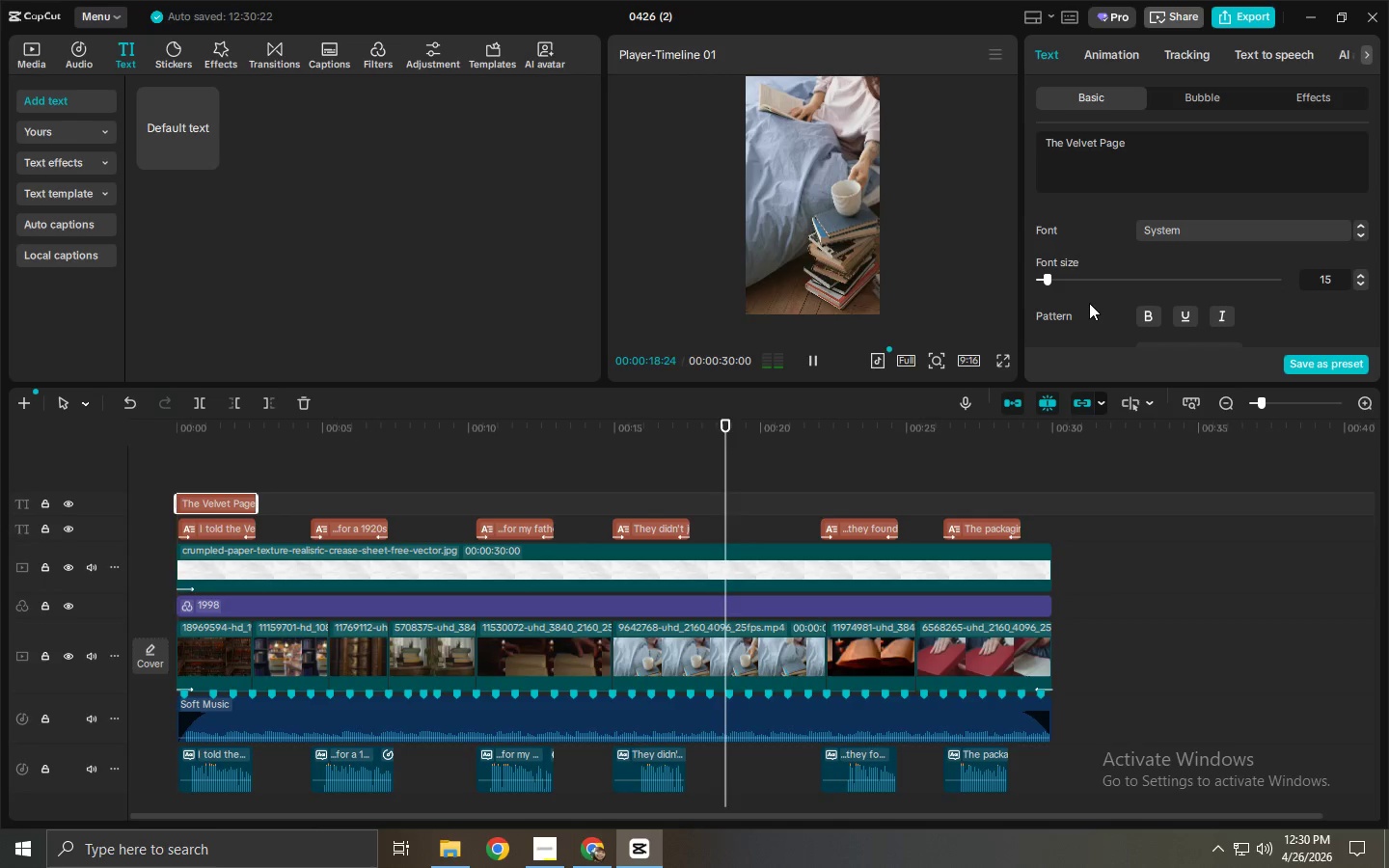 
wait(20.5)
 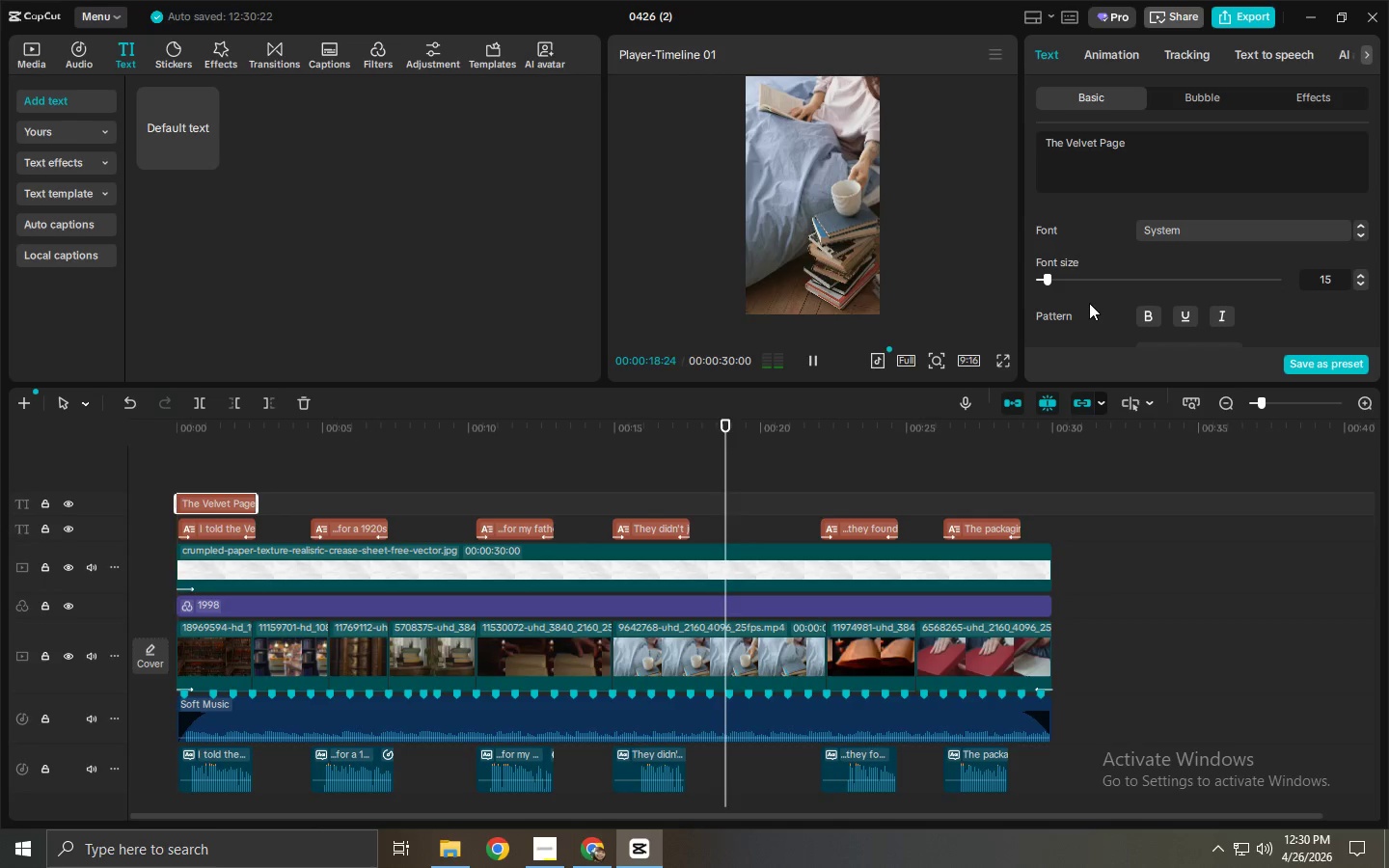 
key(Space)
 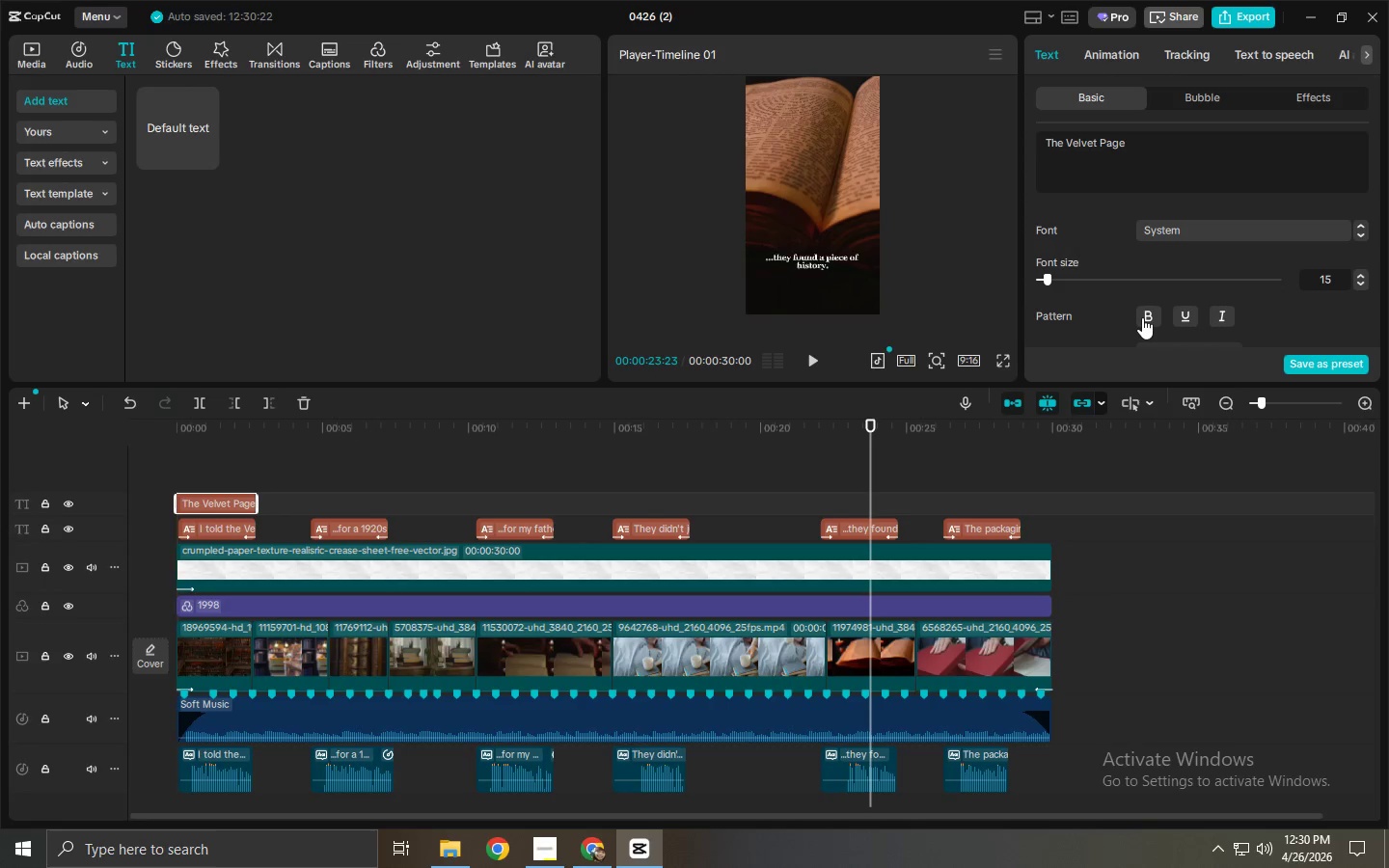 
wait(10.77)
 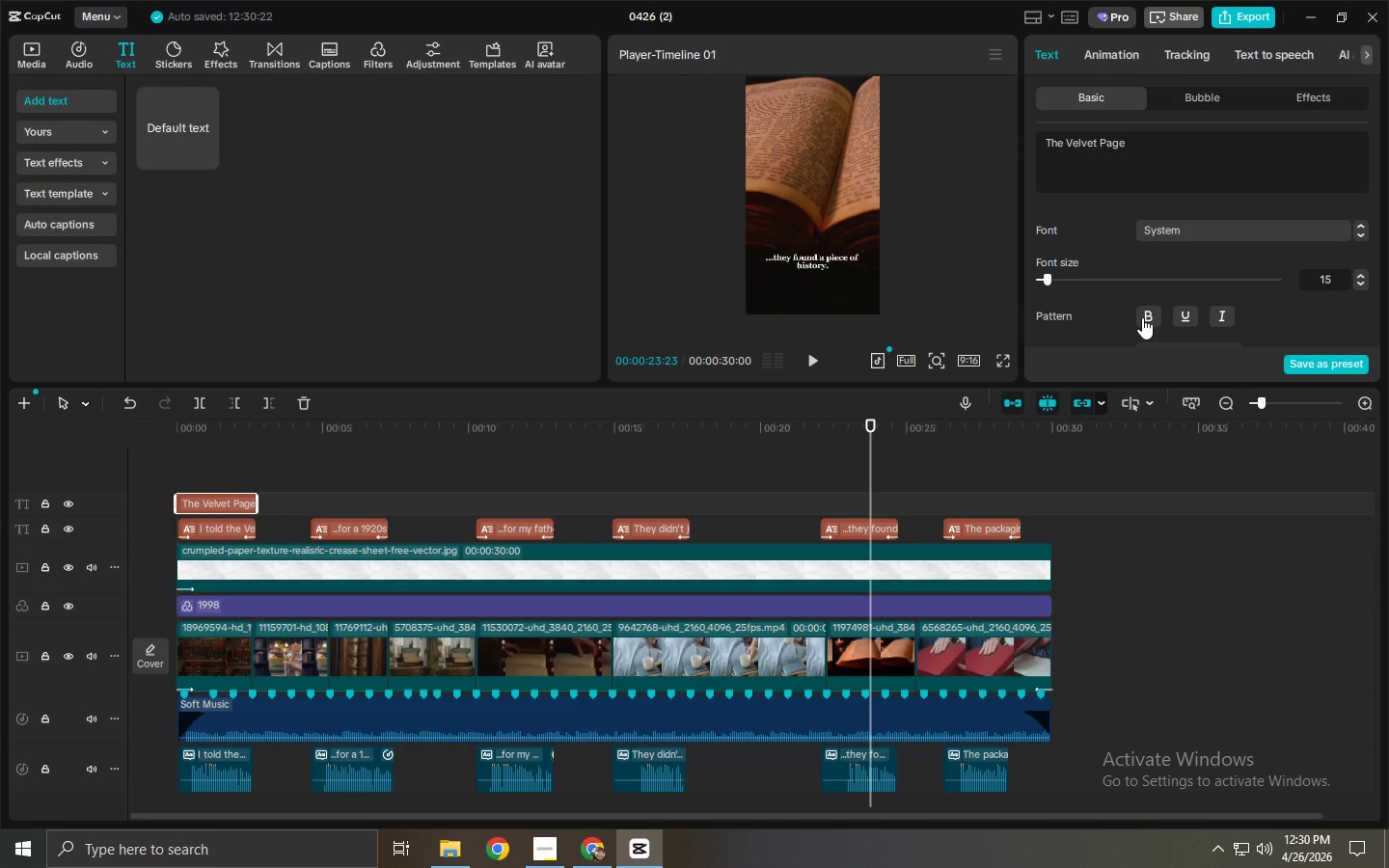 
hold_key(key=AltLeft, duration=1.51)
left_click_drag(start_coordinate=[225, 501], to_coordinate=[309, 497])
 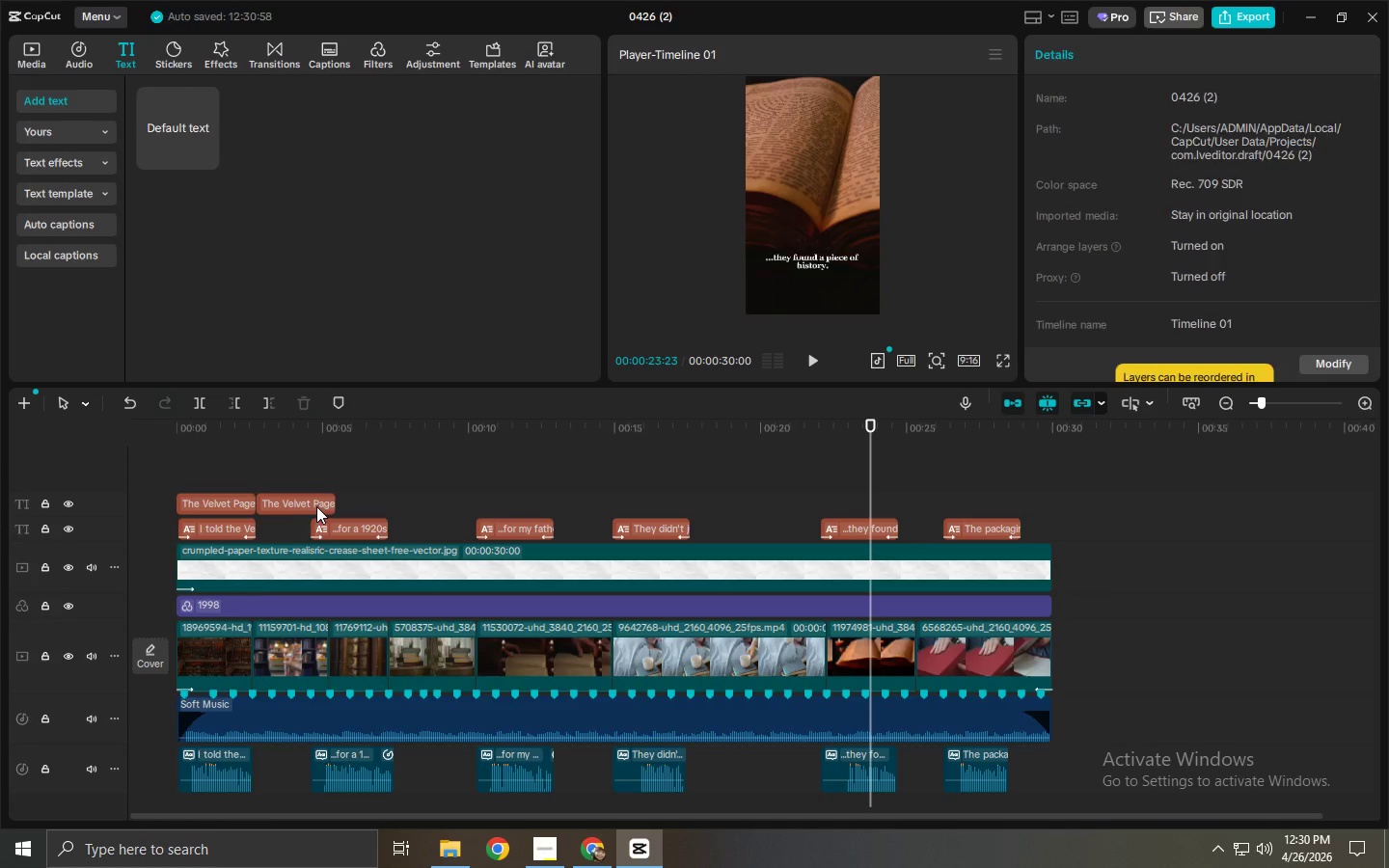 
hold_key(key=AltLeft, duration=1.5)
 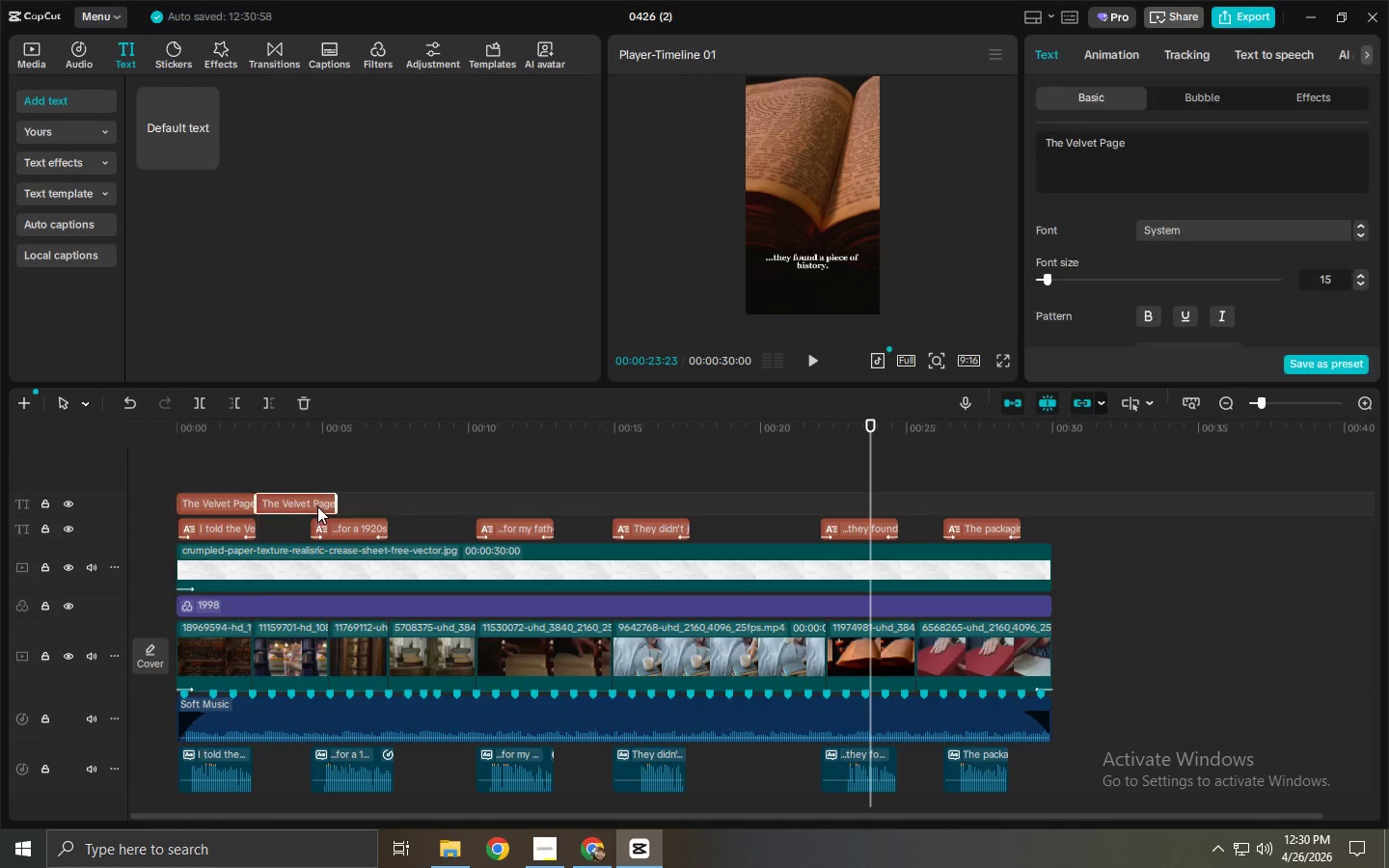 
key(Alt+AltLeft)
 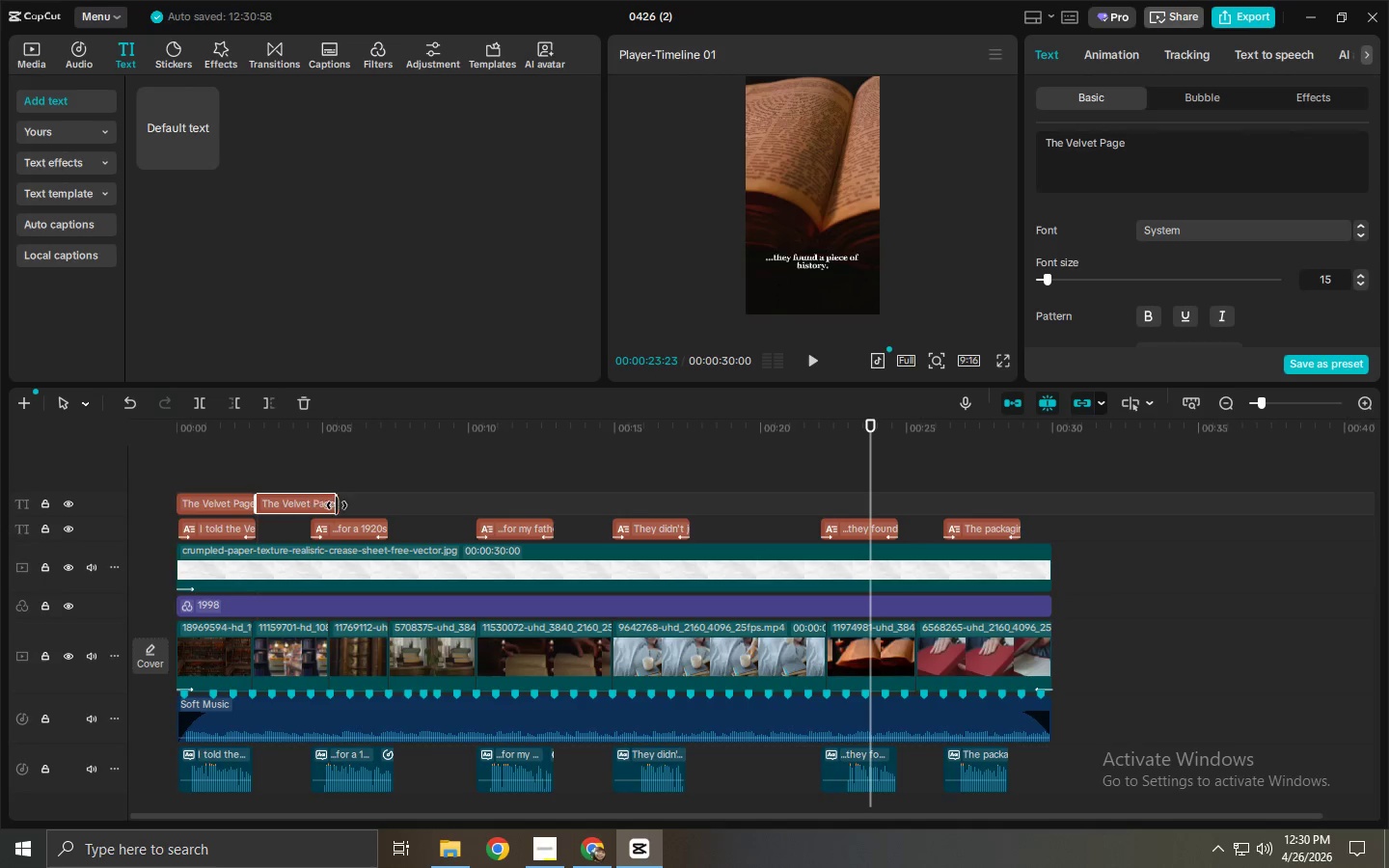 
left_click_drag(start_coordinate=[349, 502], to_coordinate=[436, 505])
 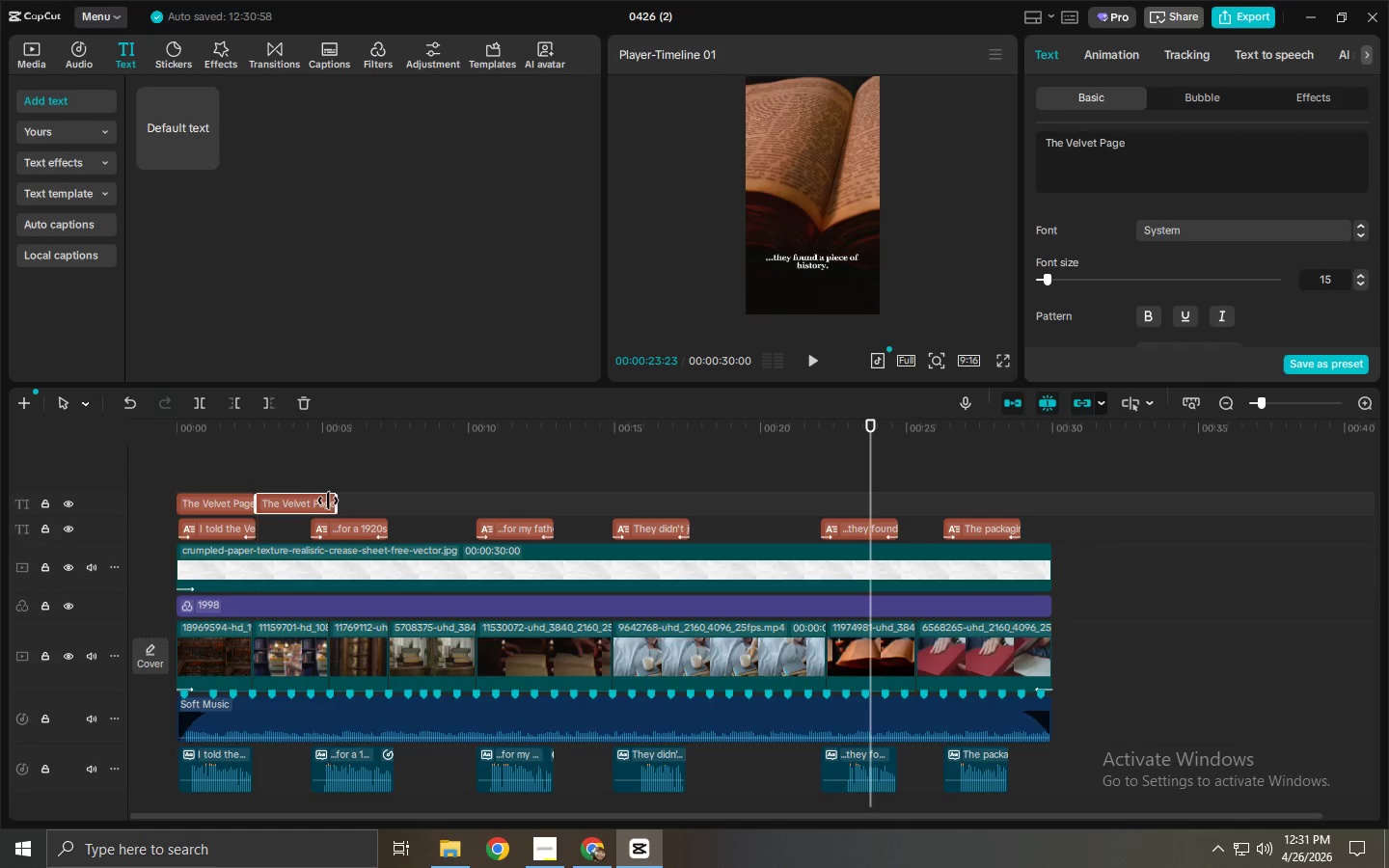 
left_click_drag(start_coordinate=[337, 501], to_coordinate=[475, 505])
 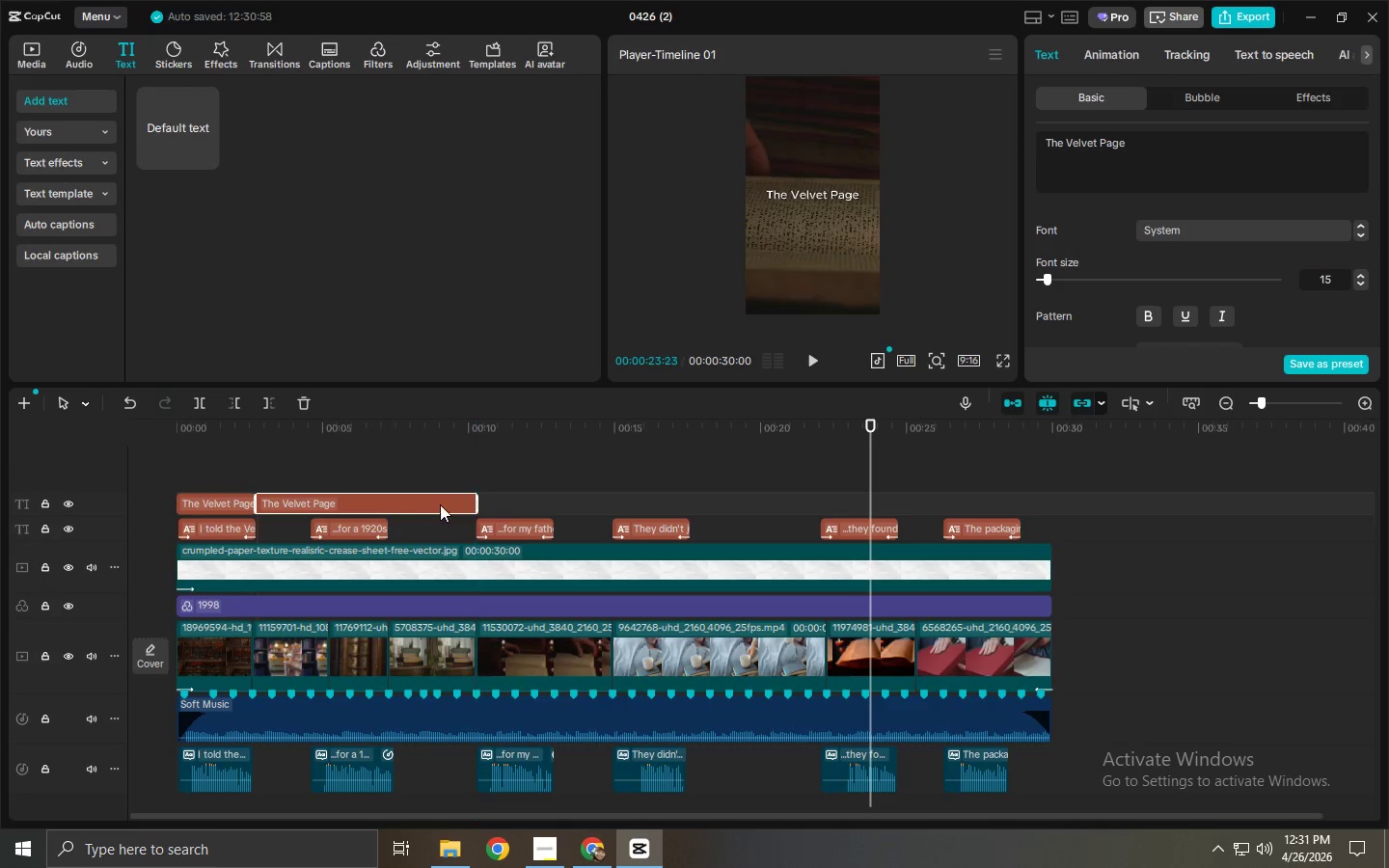 
left_click([440, 504])
 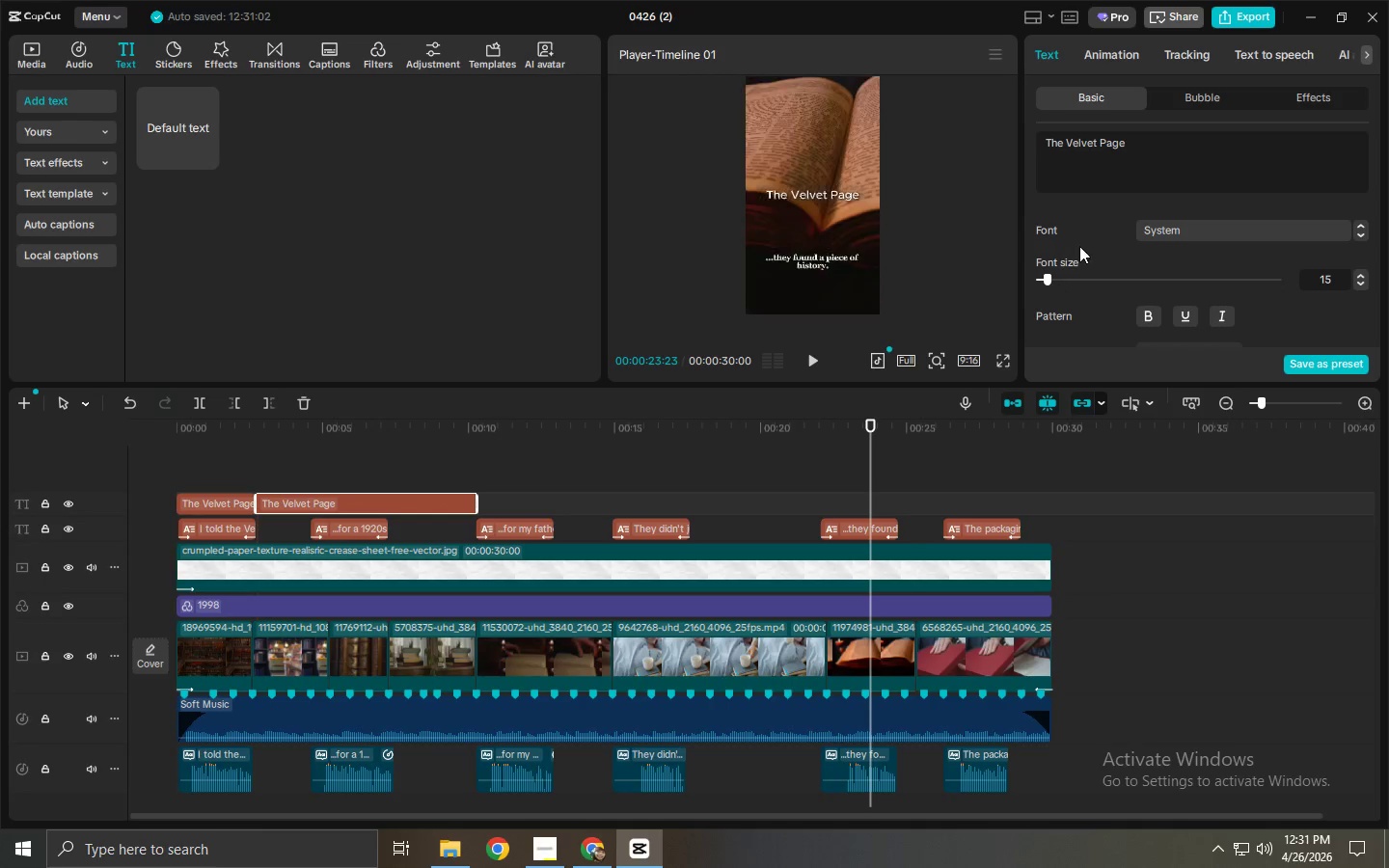 
left_click([1121, 171])
 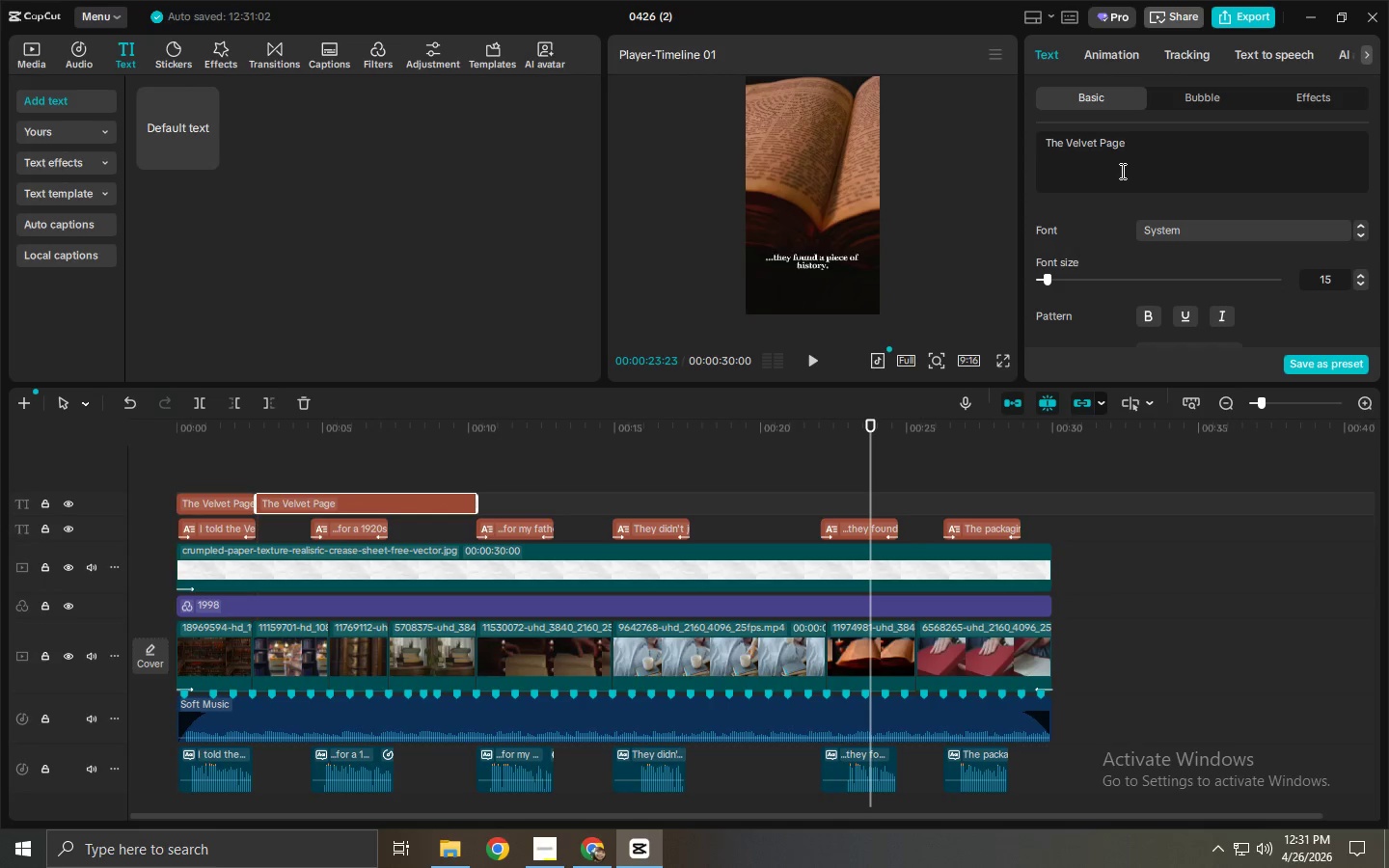 
key(Control+ControlLeft)
 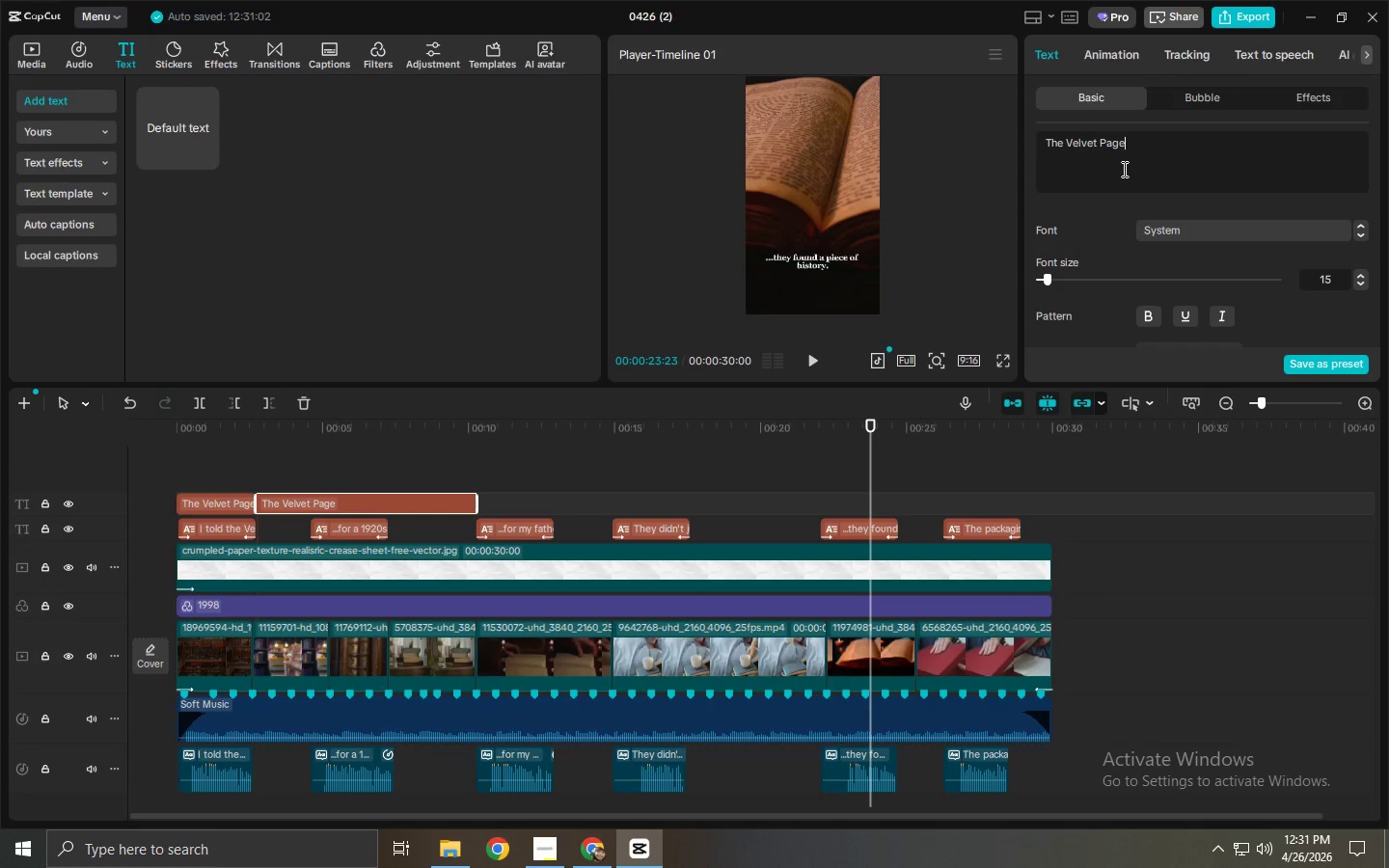 
key(Control+A)
 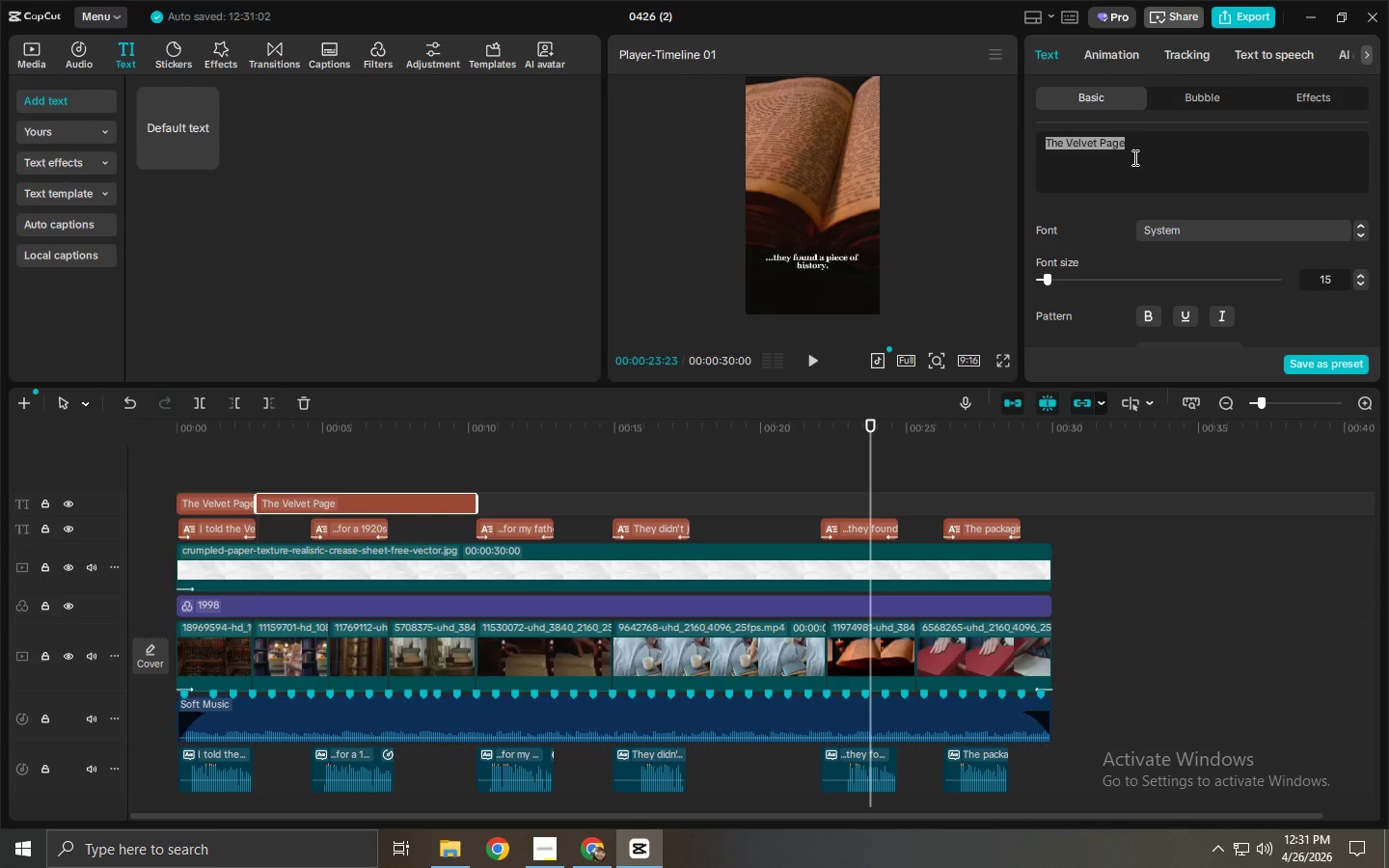 
type(10)
key(Backspace)
type(920s edition of Gatsbyu)
key(Backspace)
key(Backspace)
type(y)
 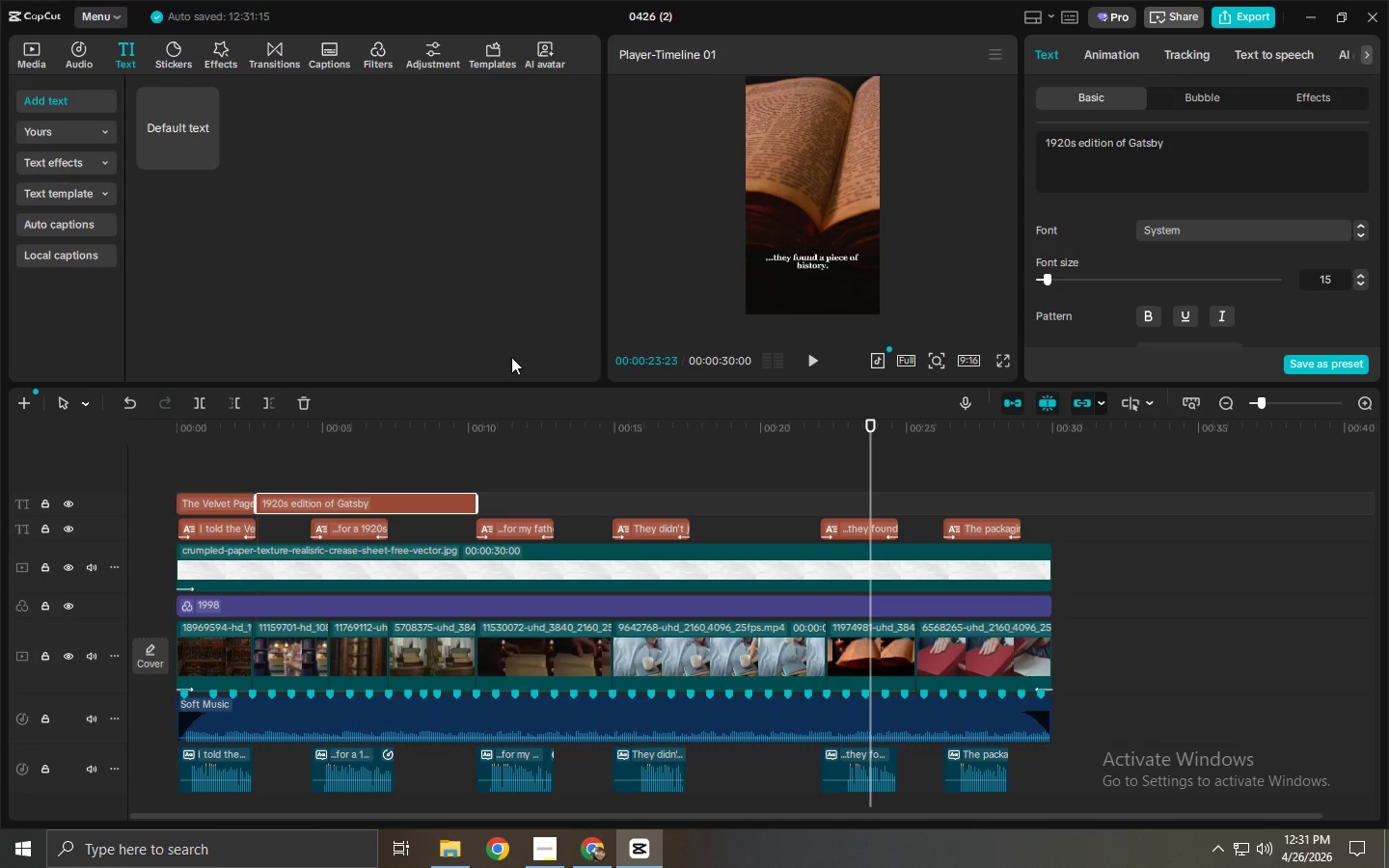 
hold_key(key=AltLeft, duration=1.52)
left_click_drag(start_coordinate=[372, 502], to_coordinate=[592, 502])
 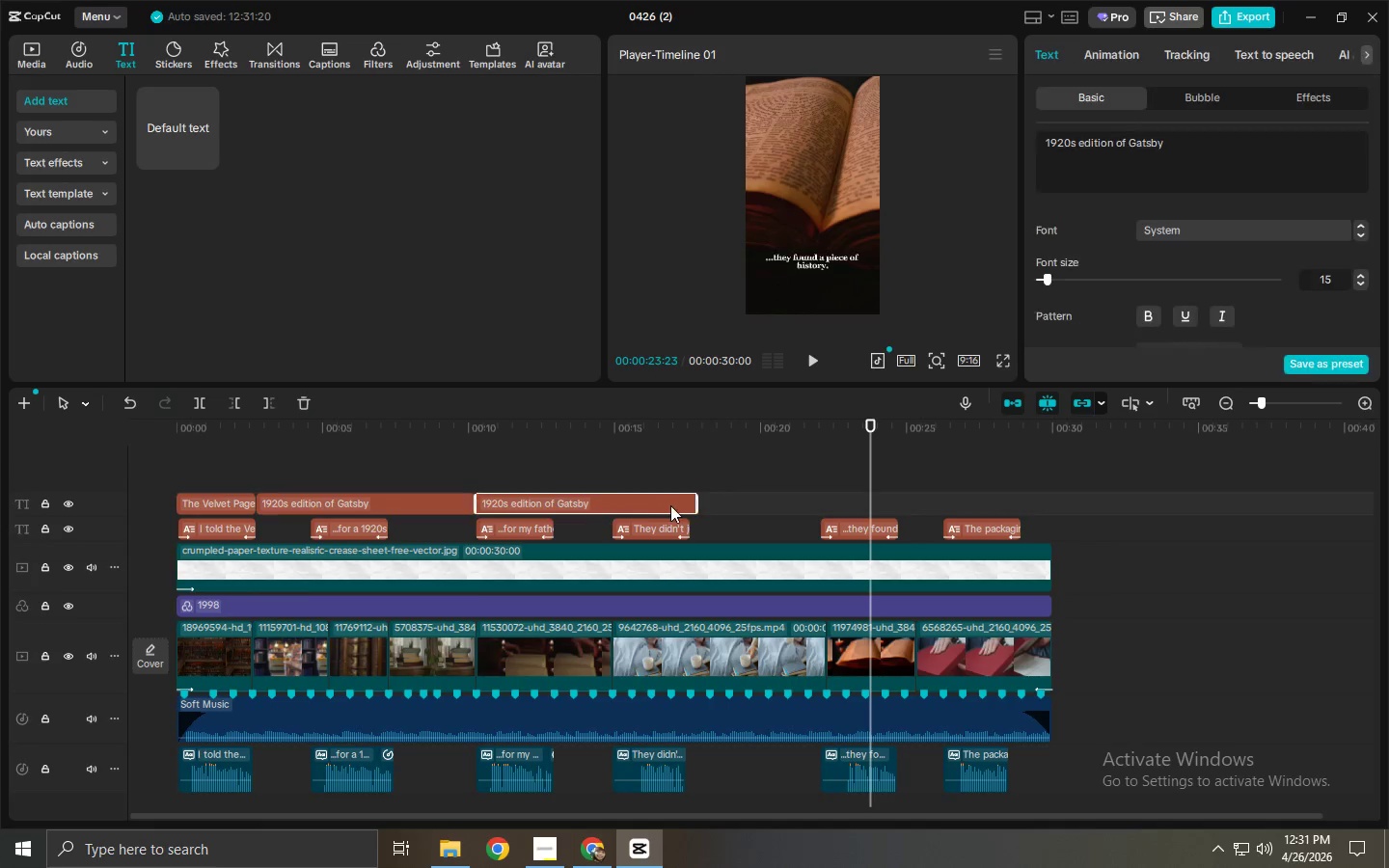 
key(Alt+AltLeft)
 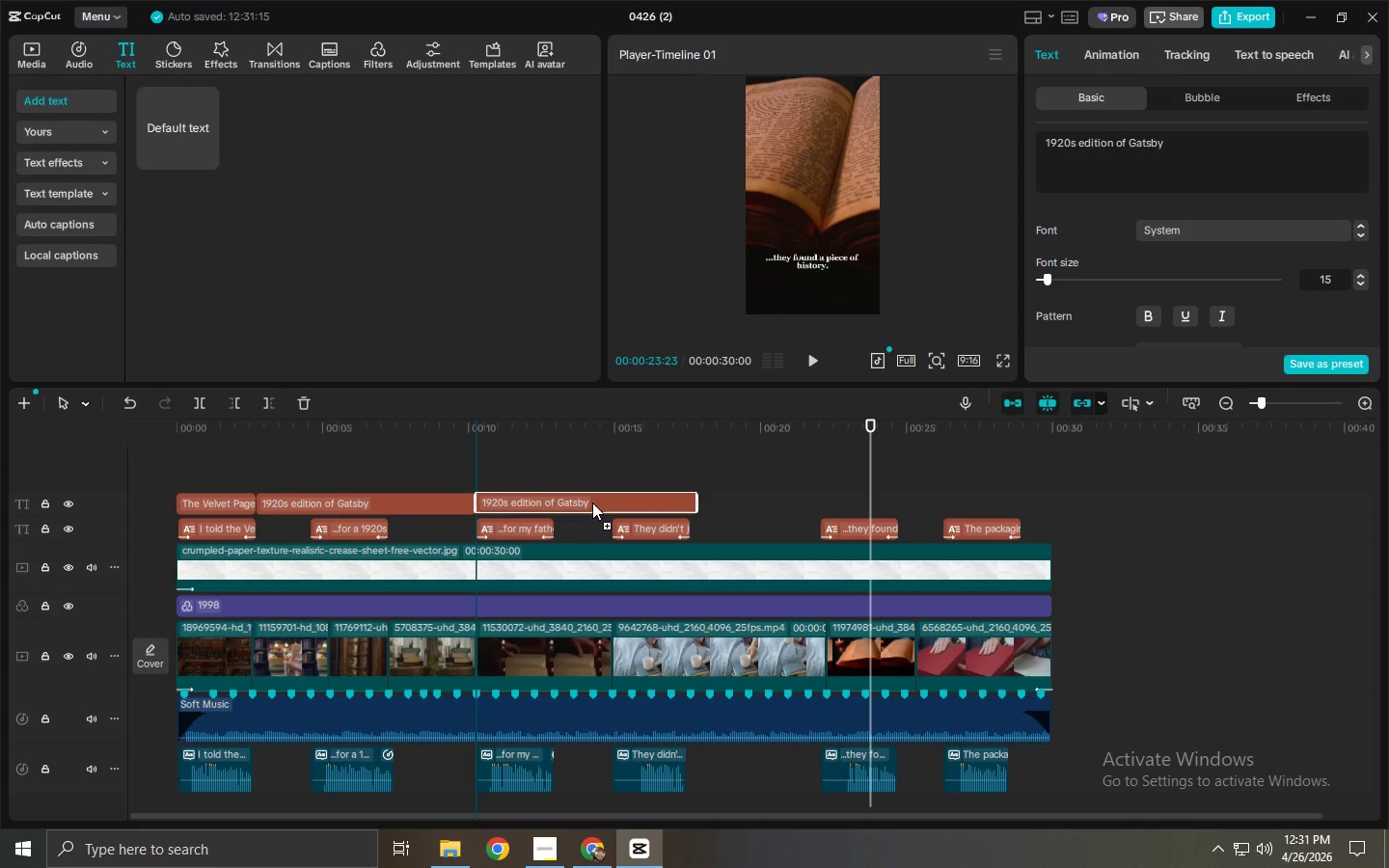 
key(Alt+AltLeft)
 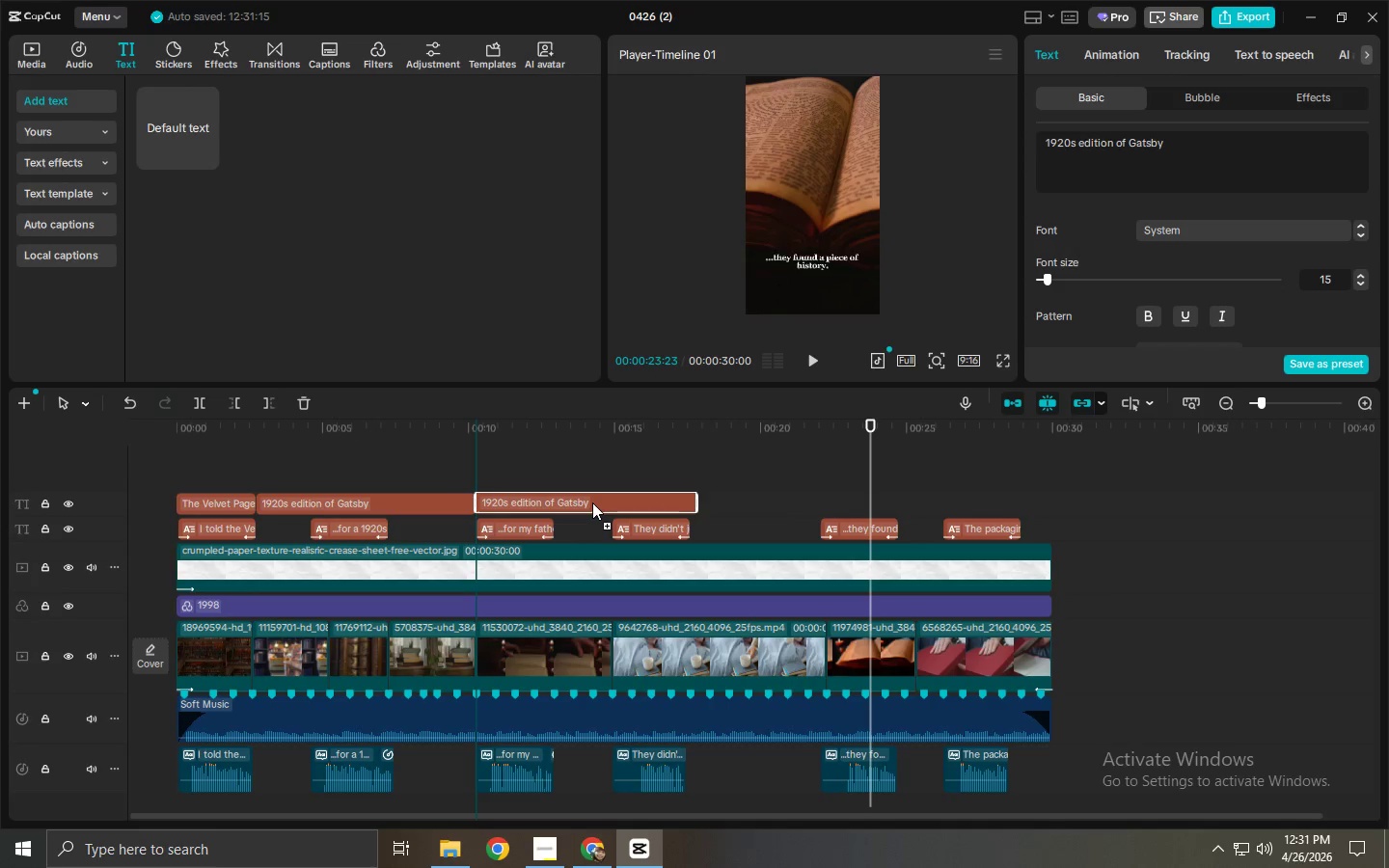 
key(Alt+AltLeft)
 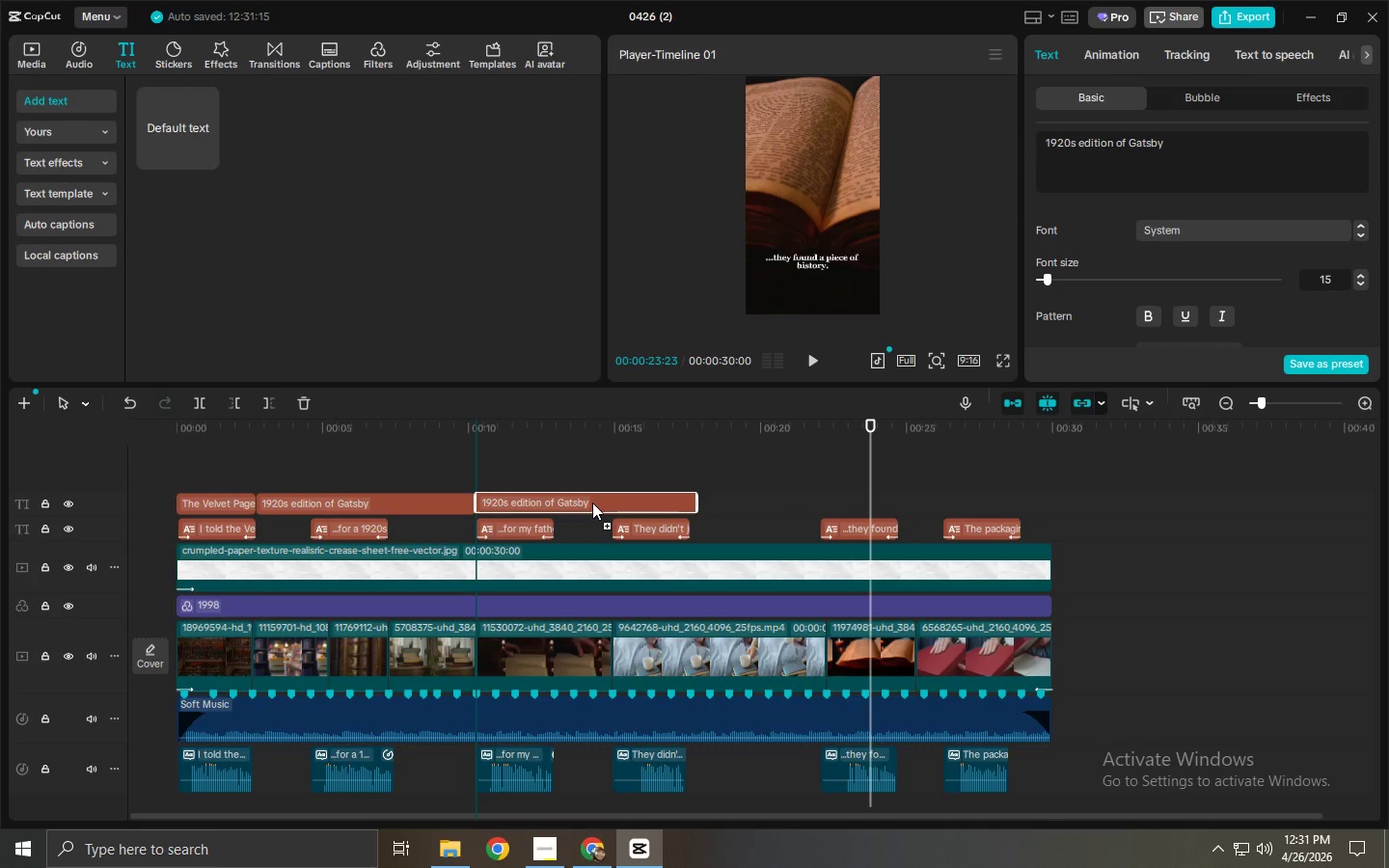 
key(Alt+AltLeft)
 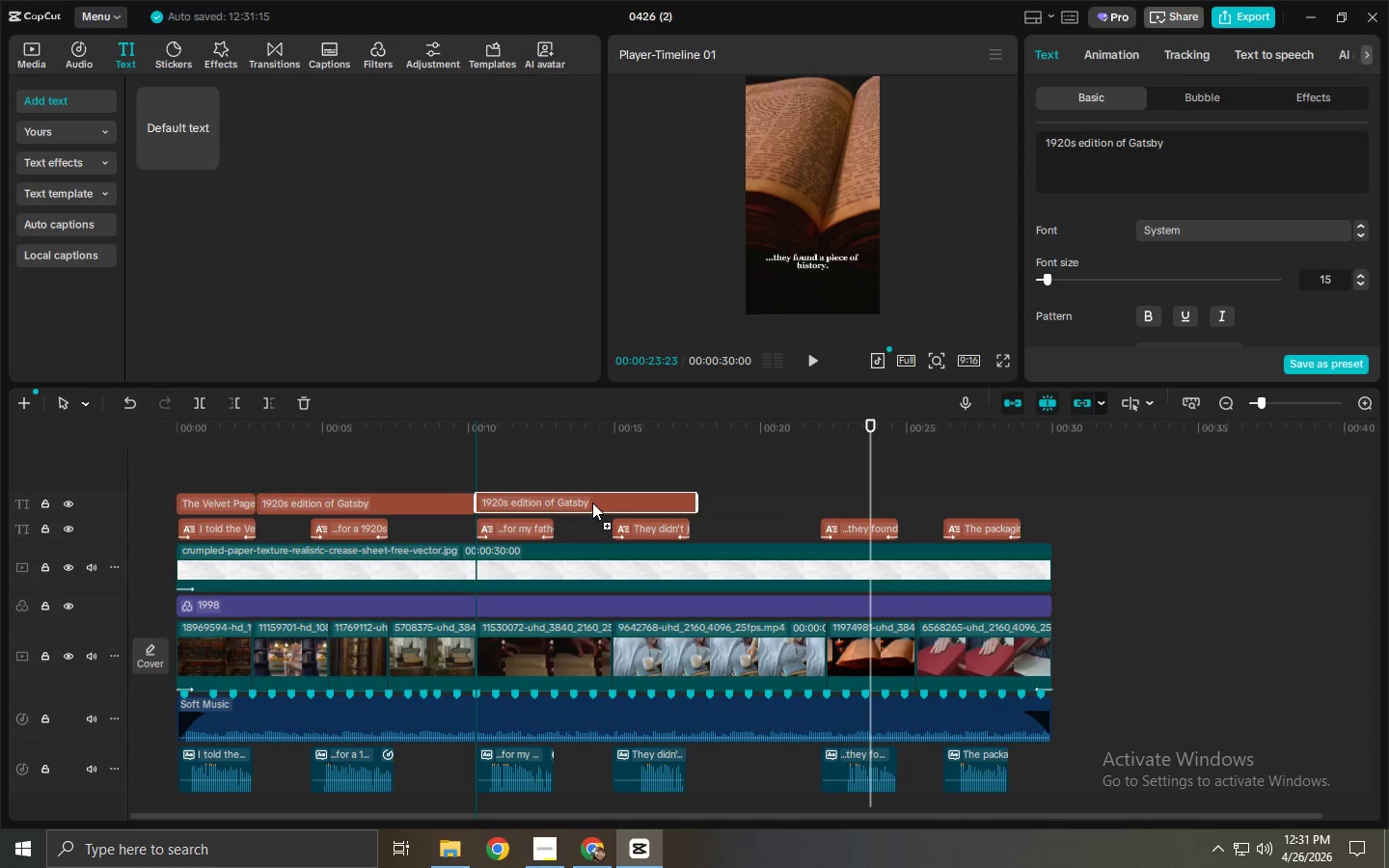 
key(Alt+AltLeft)
 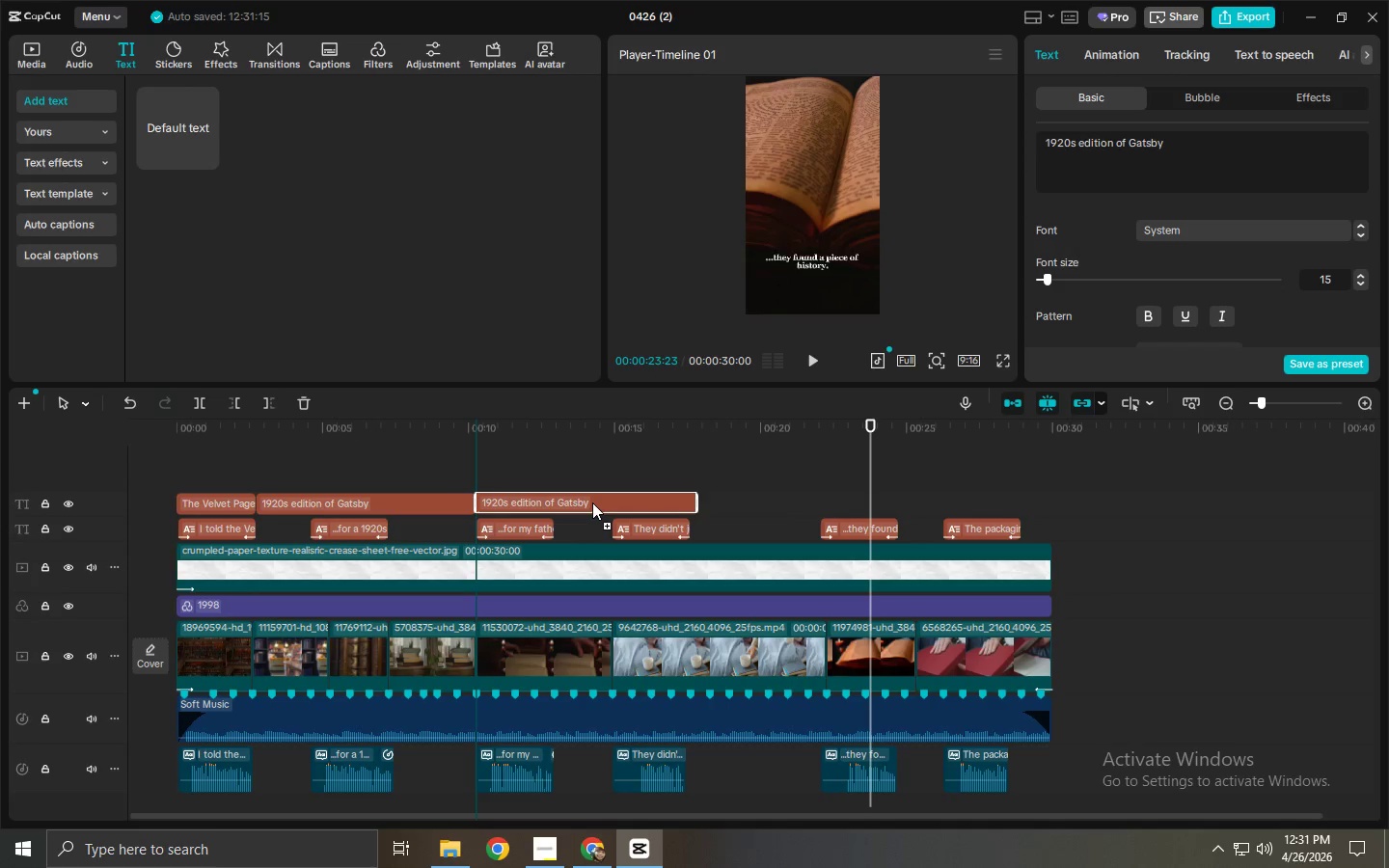 
key(Alt+AltLeft)
 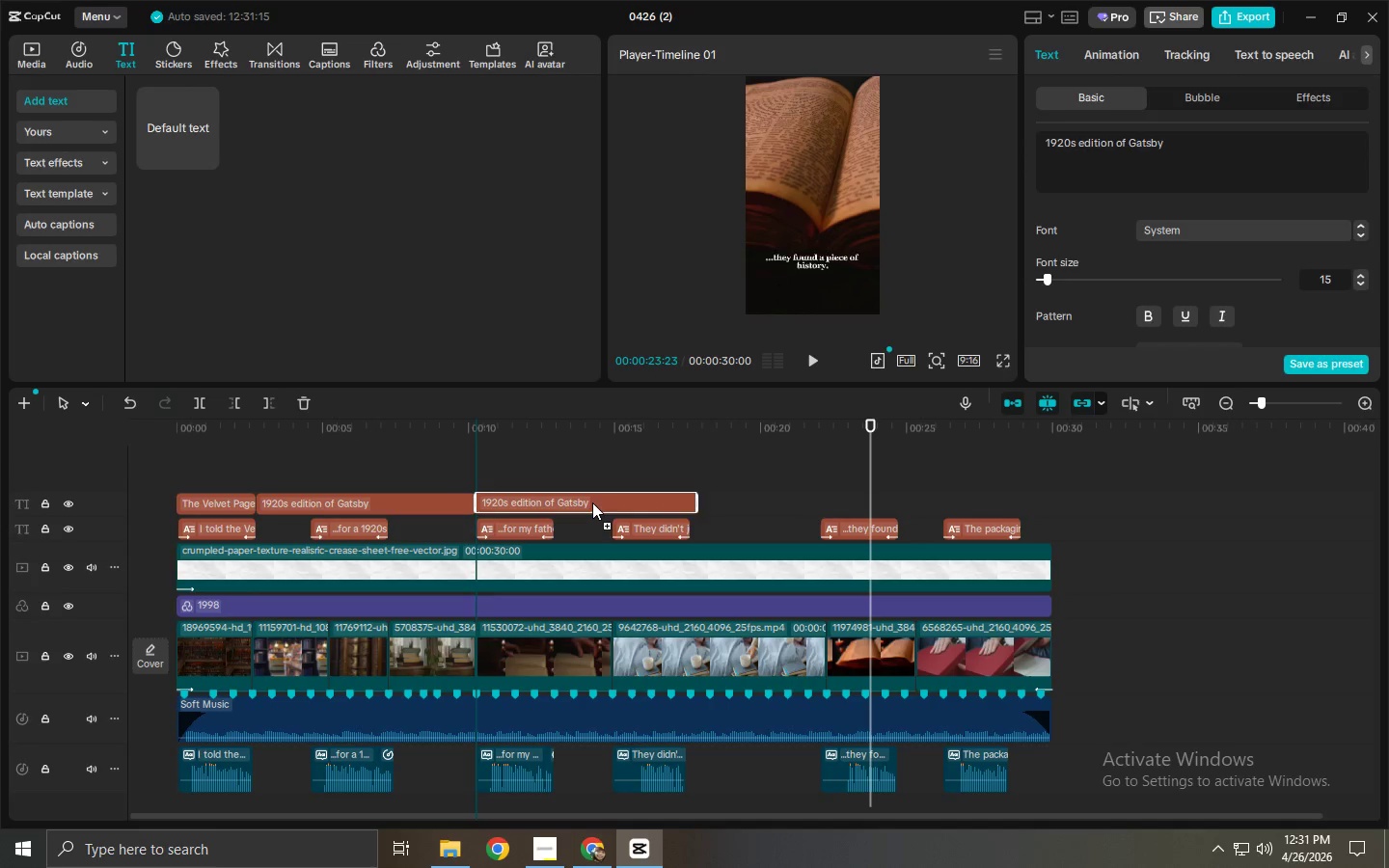 
key(Alt+AltLeft)
 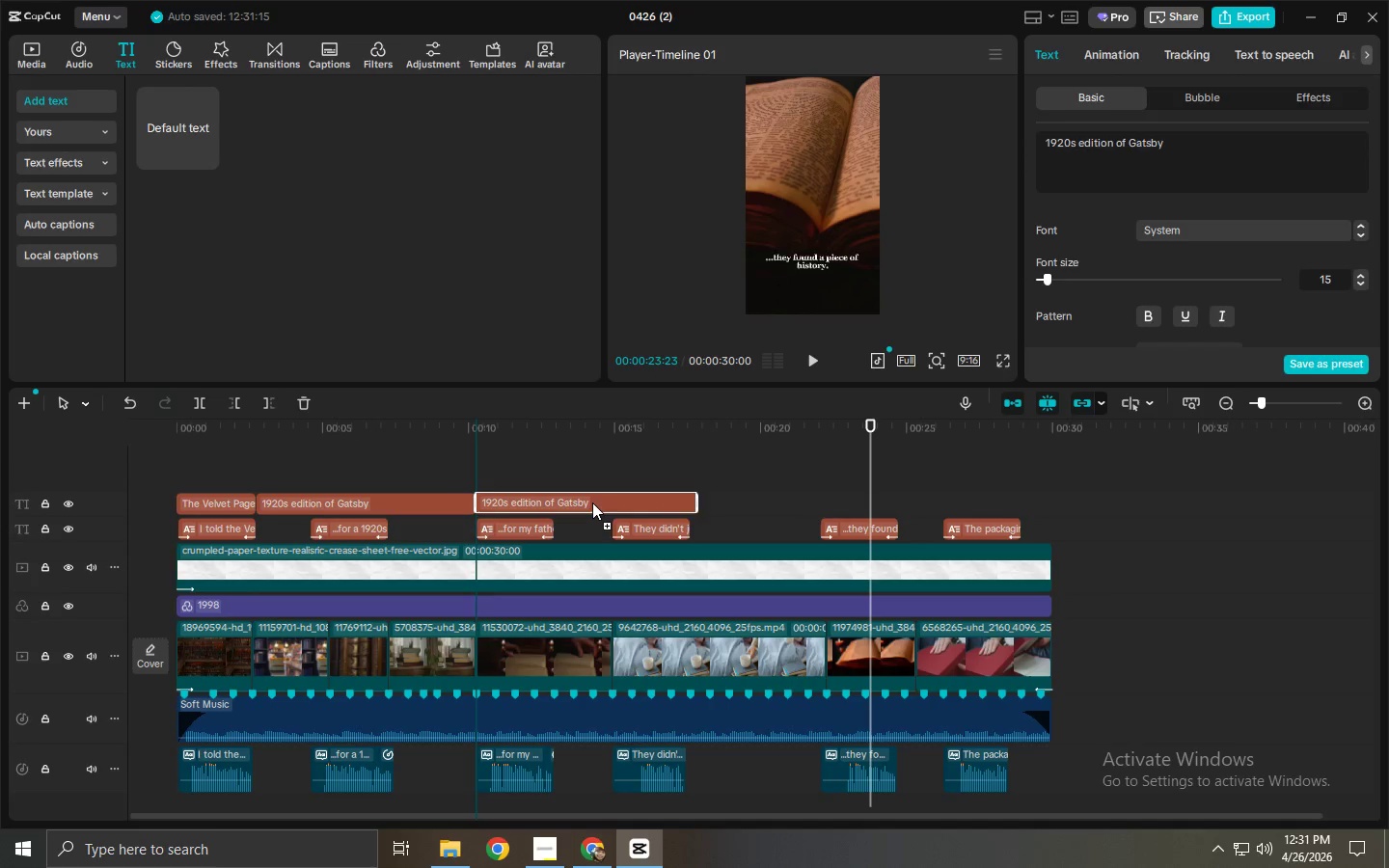 
key(Alt+AltLeft)
 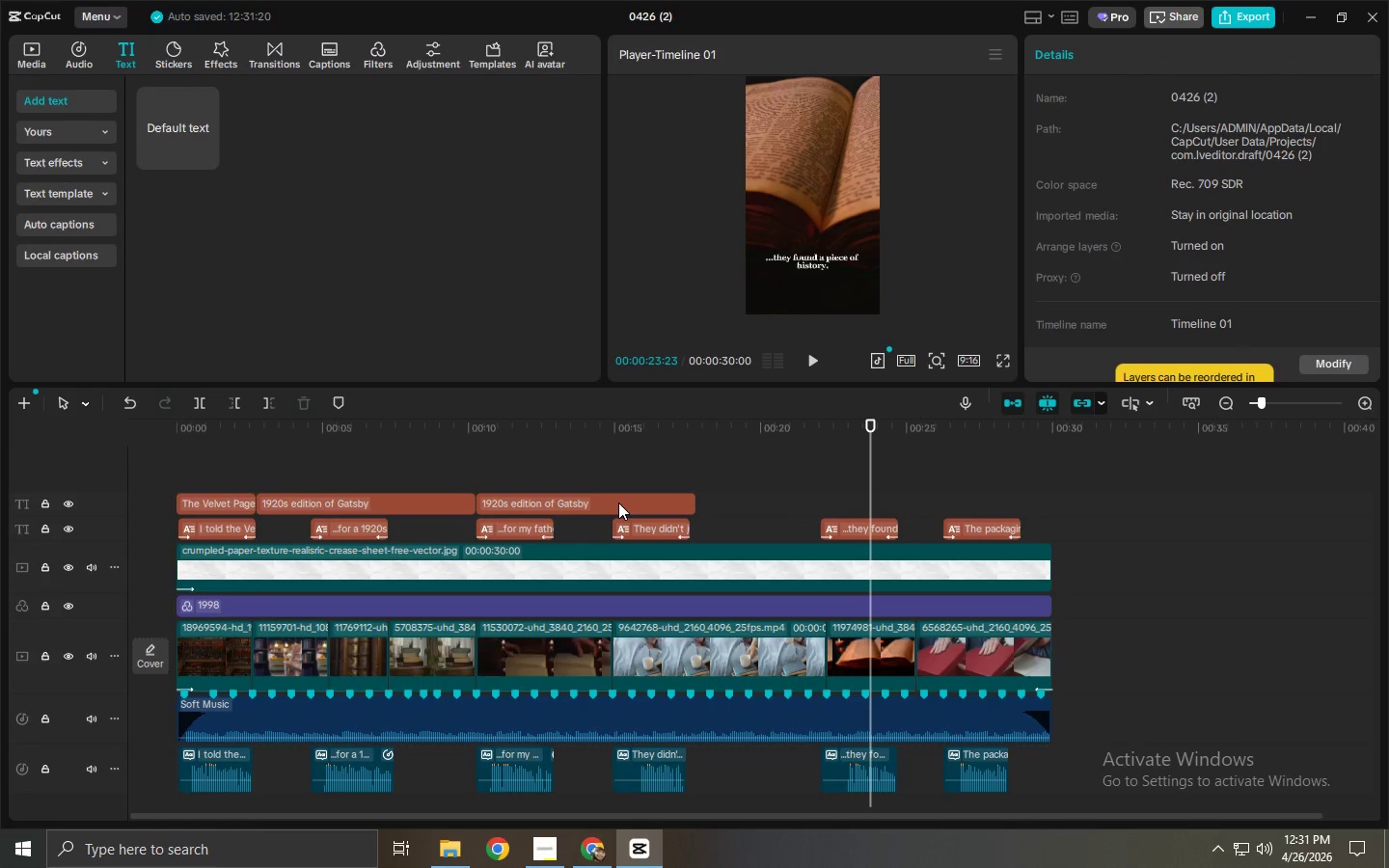 
left_click([618, 502])
 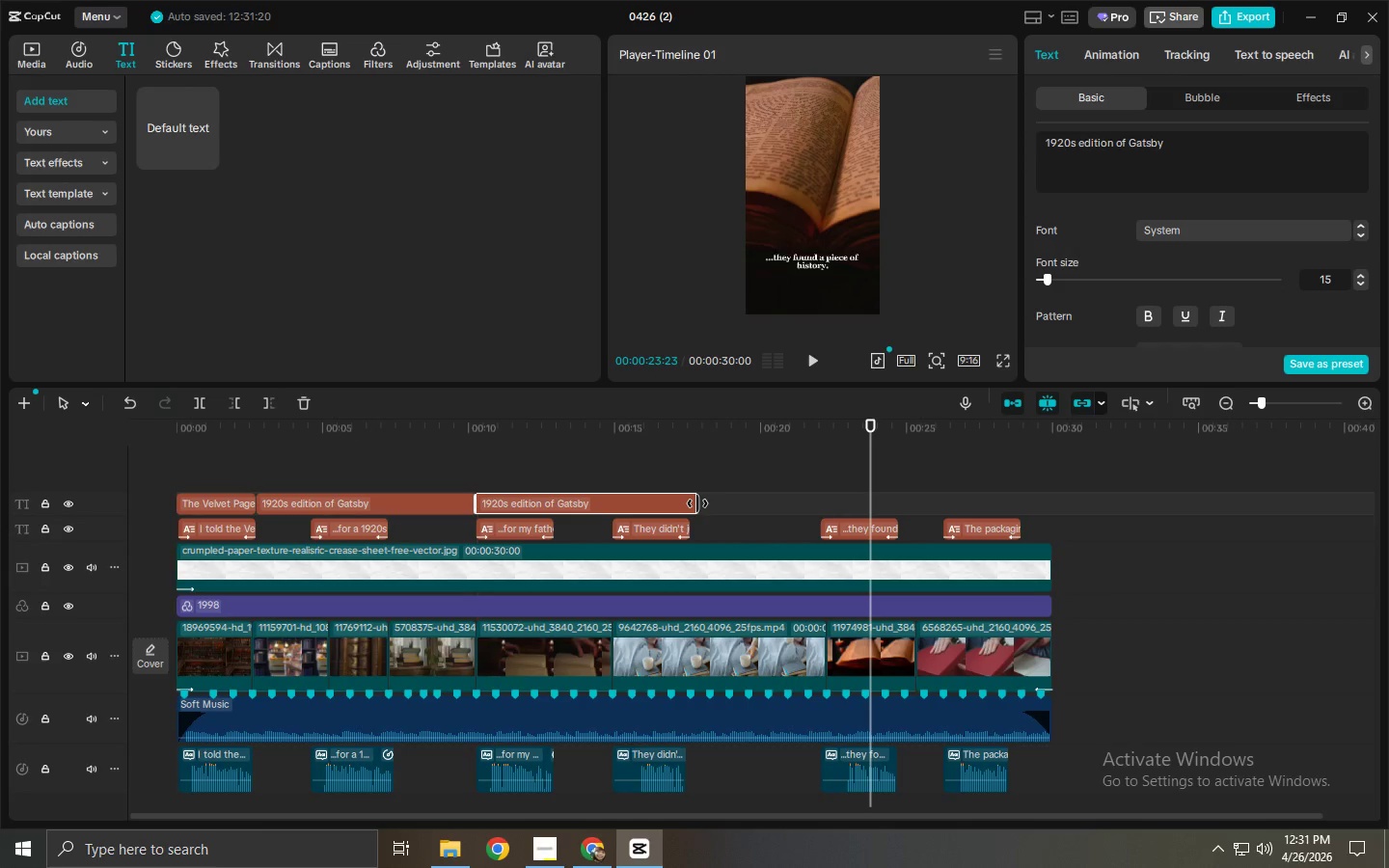 
left_click_drag(start_coordinate=[697, 503], to_coordinate=[609, 503])
 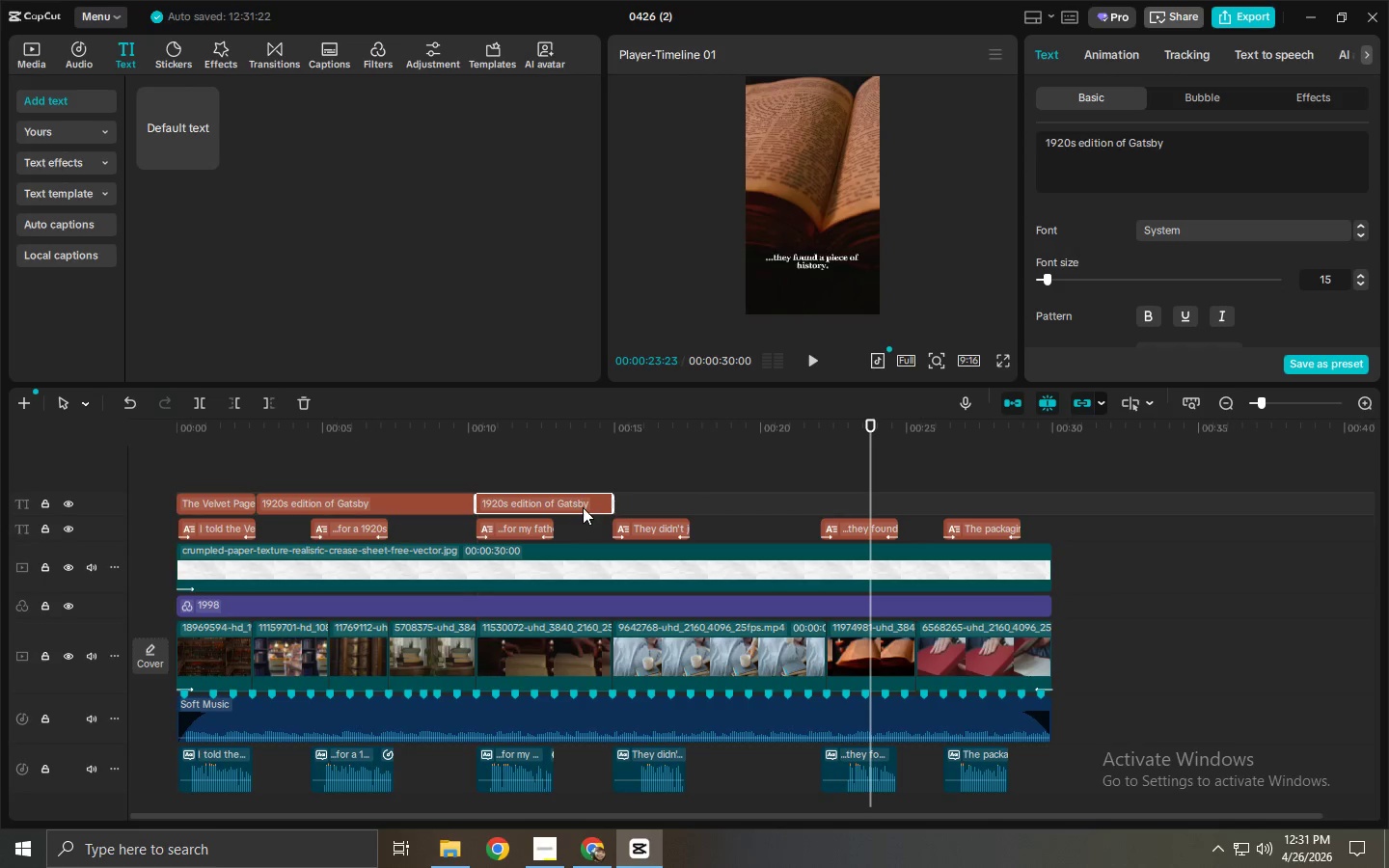 
double_click([541, 441])
 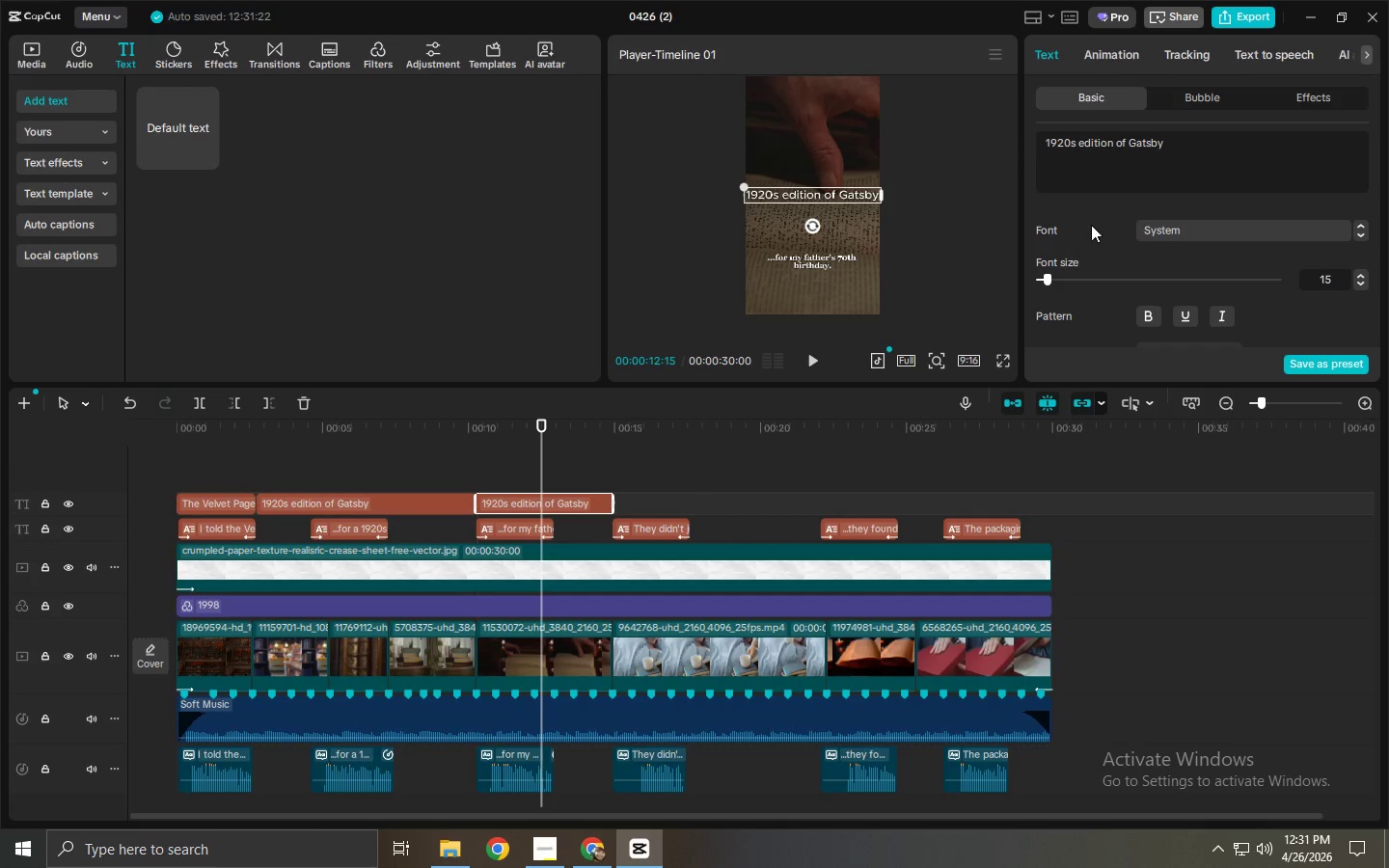 
left_click([1114, 176])
 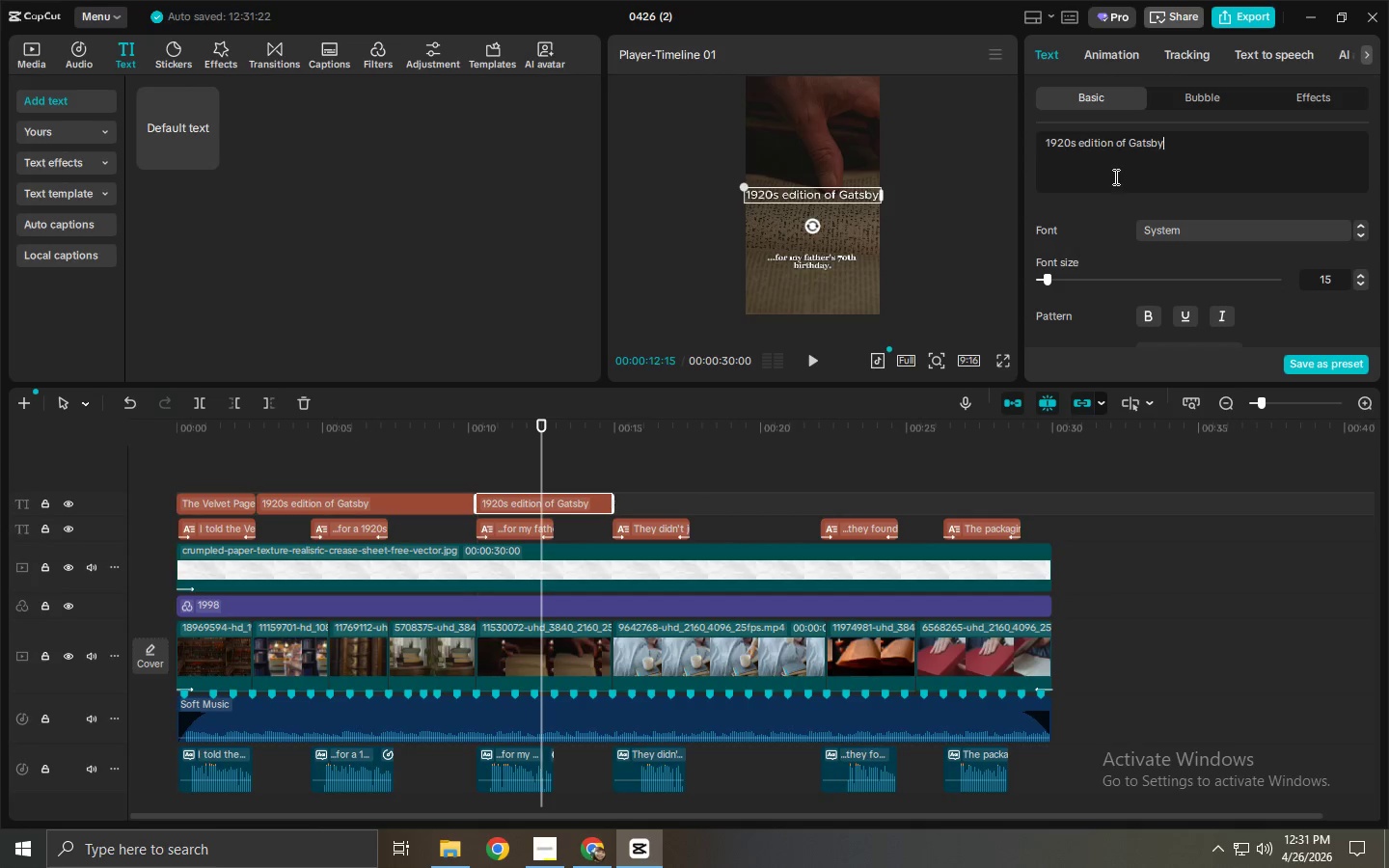 
key(Control+ControlLeft)
 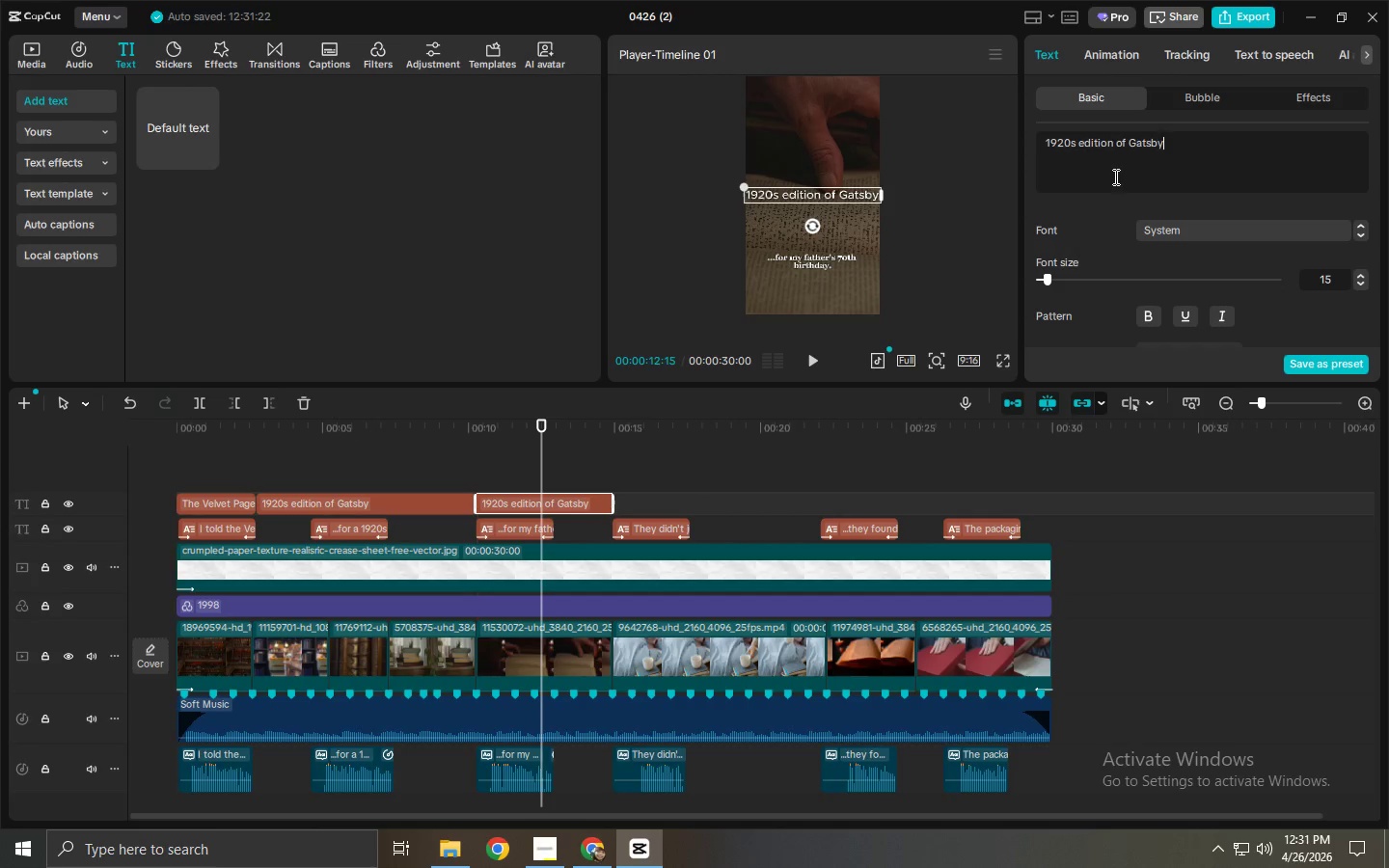 
key(Control+A)
 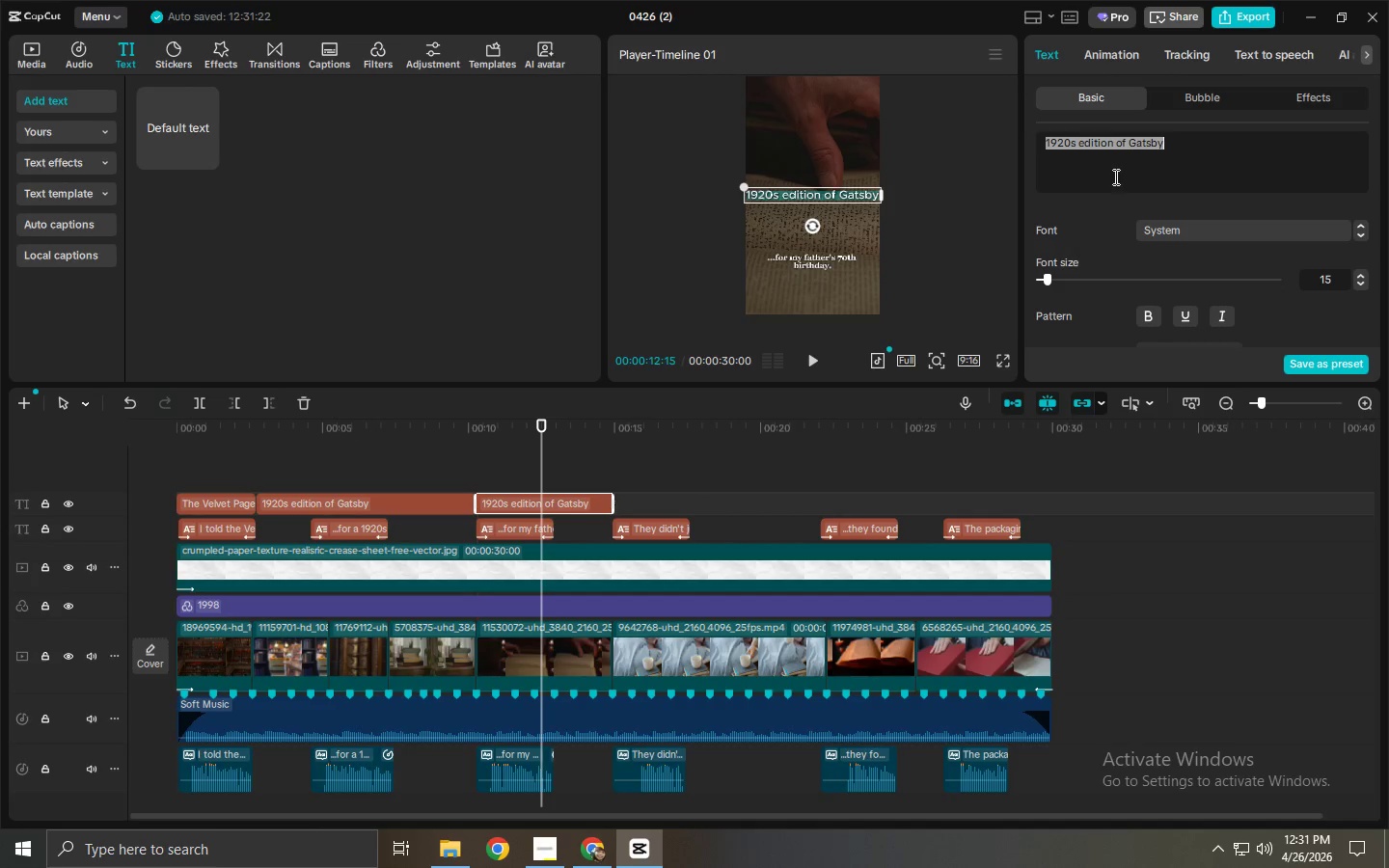 
type(f)
key(Backspace)
key(Backspace)
type(father's 70th nb)
key(Backspace)
key(Backspace)
type(birthday)
 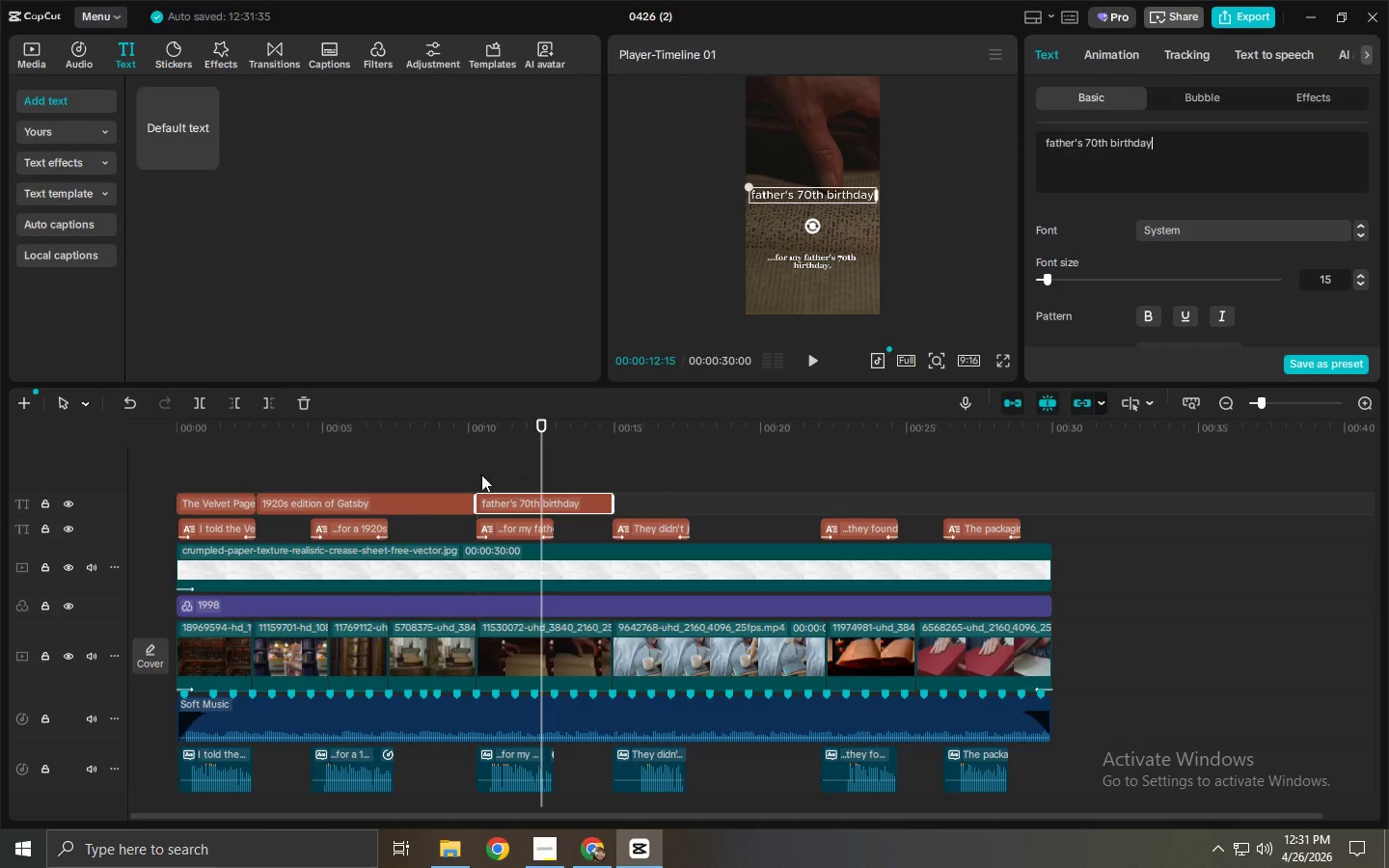 
left_click([206, 502])
 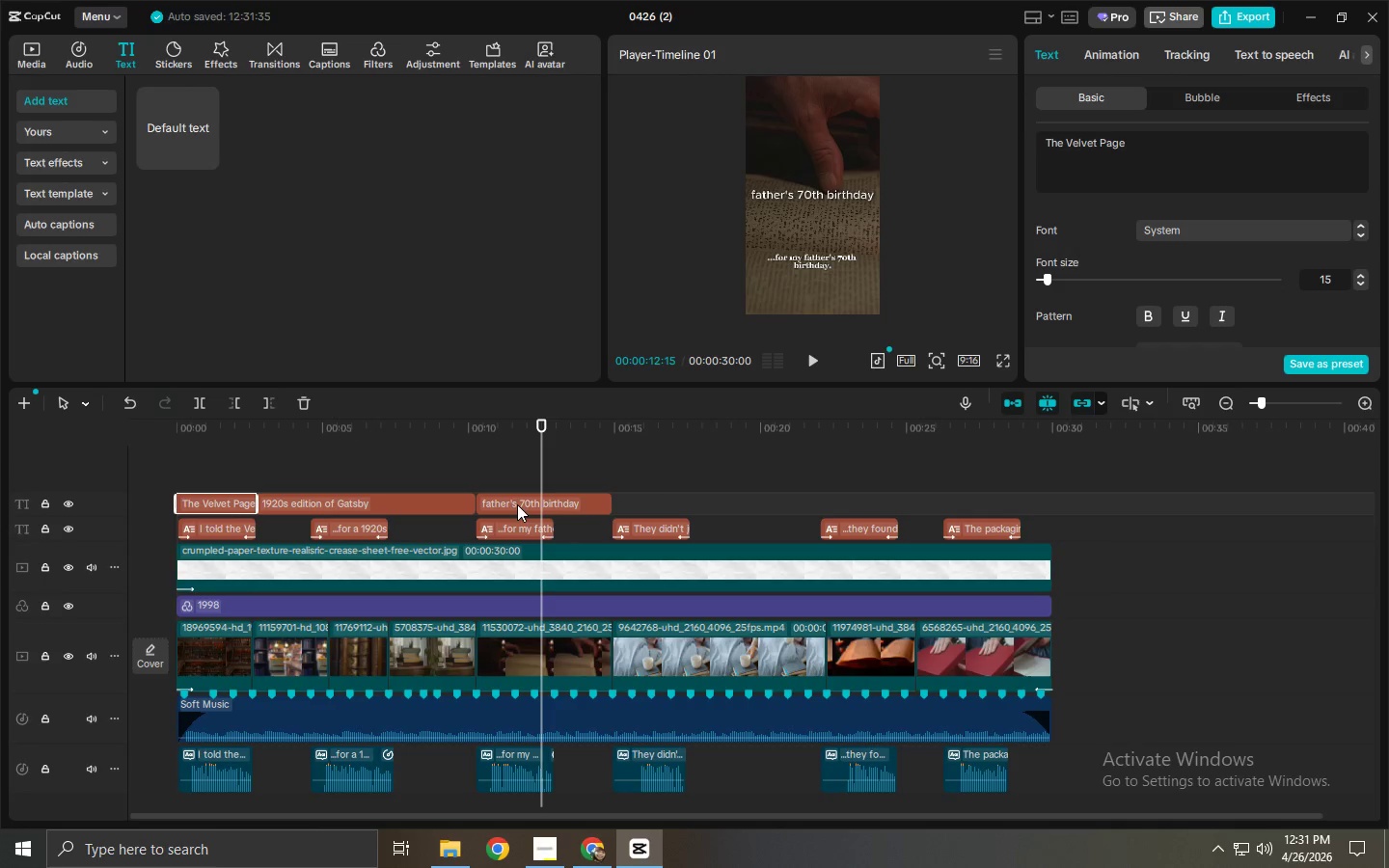 
left_click([521, 502])
 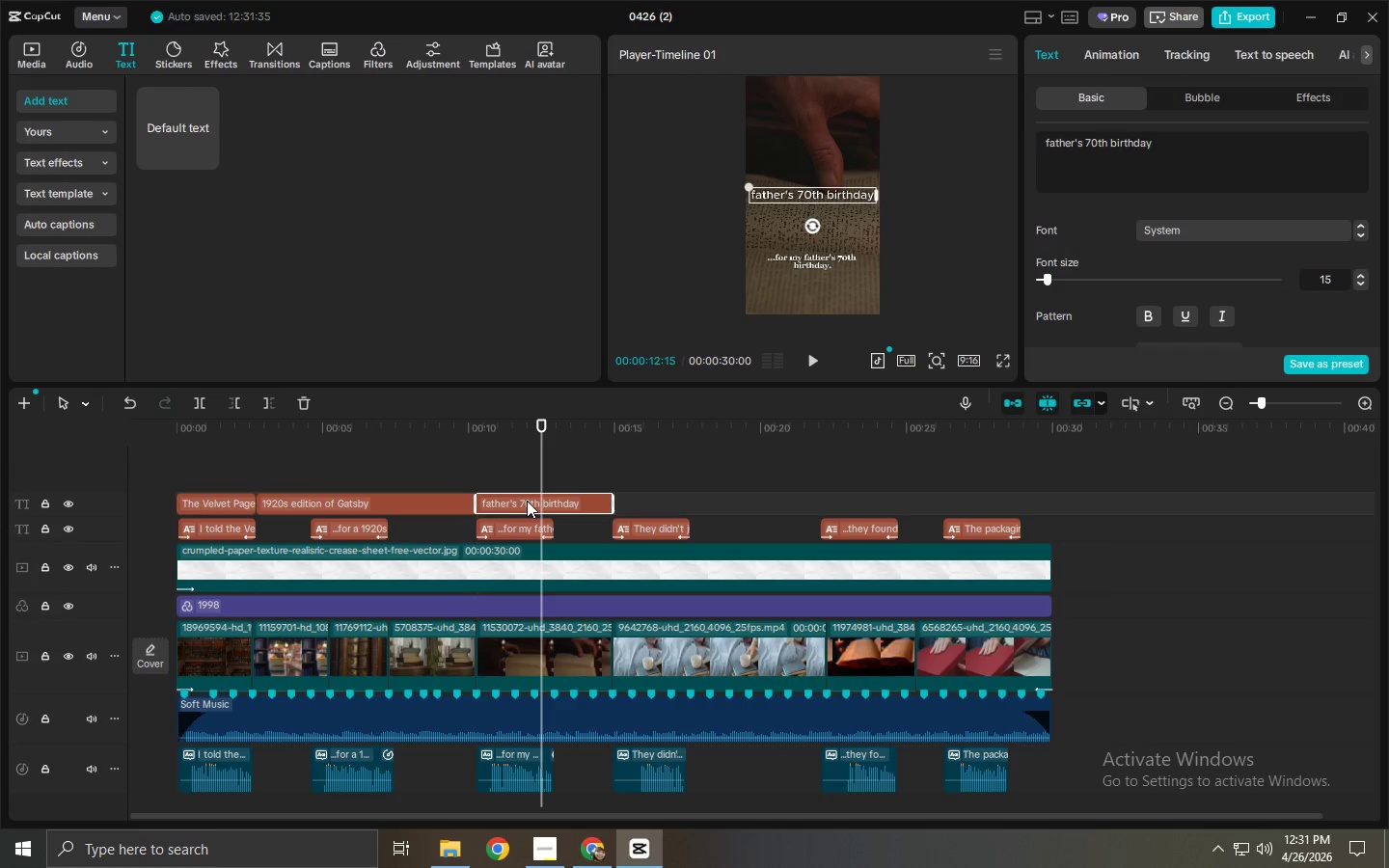 
hold_key(key=AltLeft, duration=1.5)
left_click_drag(start_coordinate=[529, 501], to_coordinate=[668, 504])
 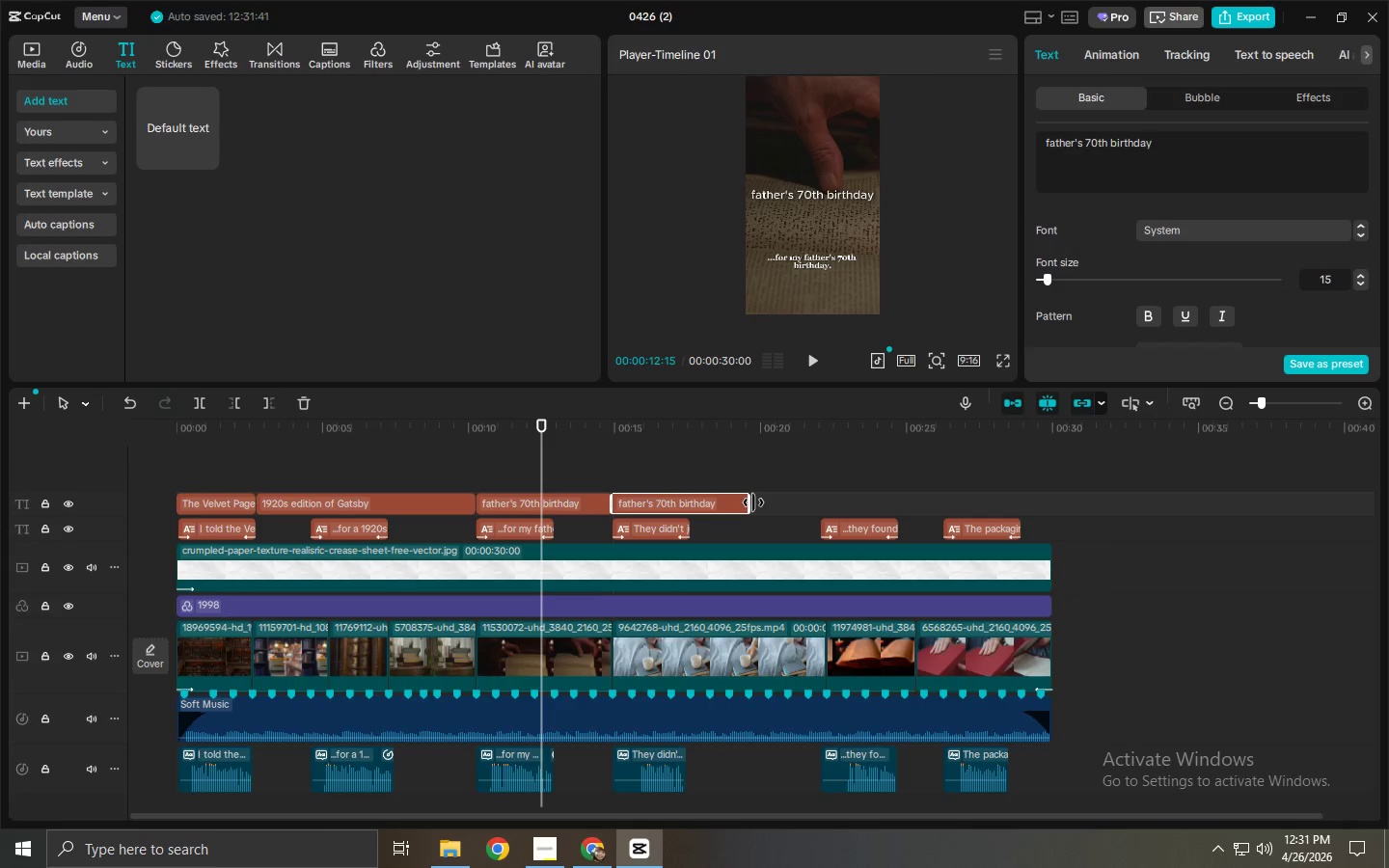 
key(Alt+AltLeft)
 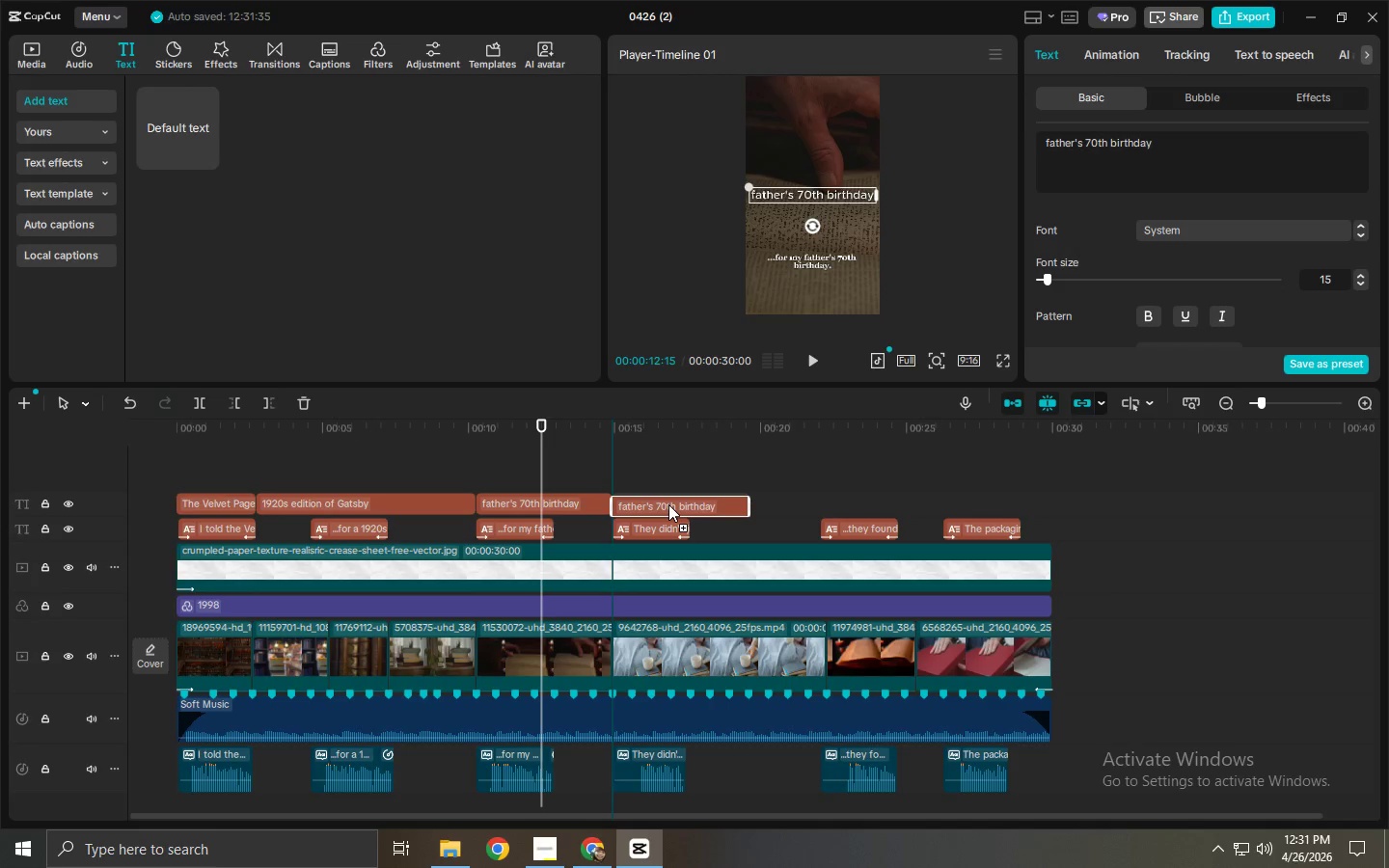 
key(Alt+AltLeft)
 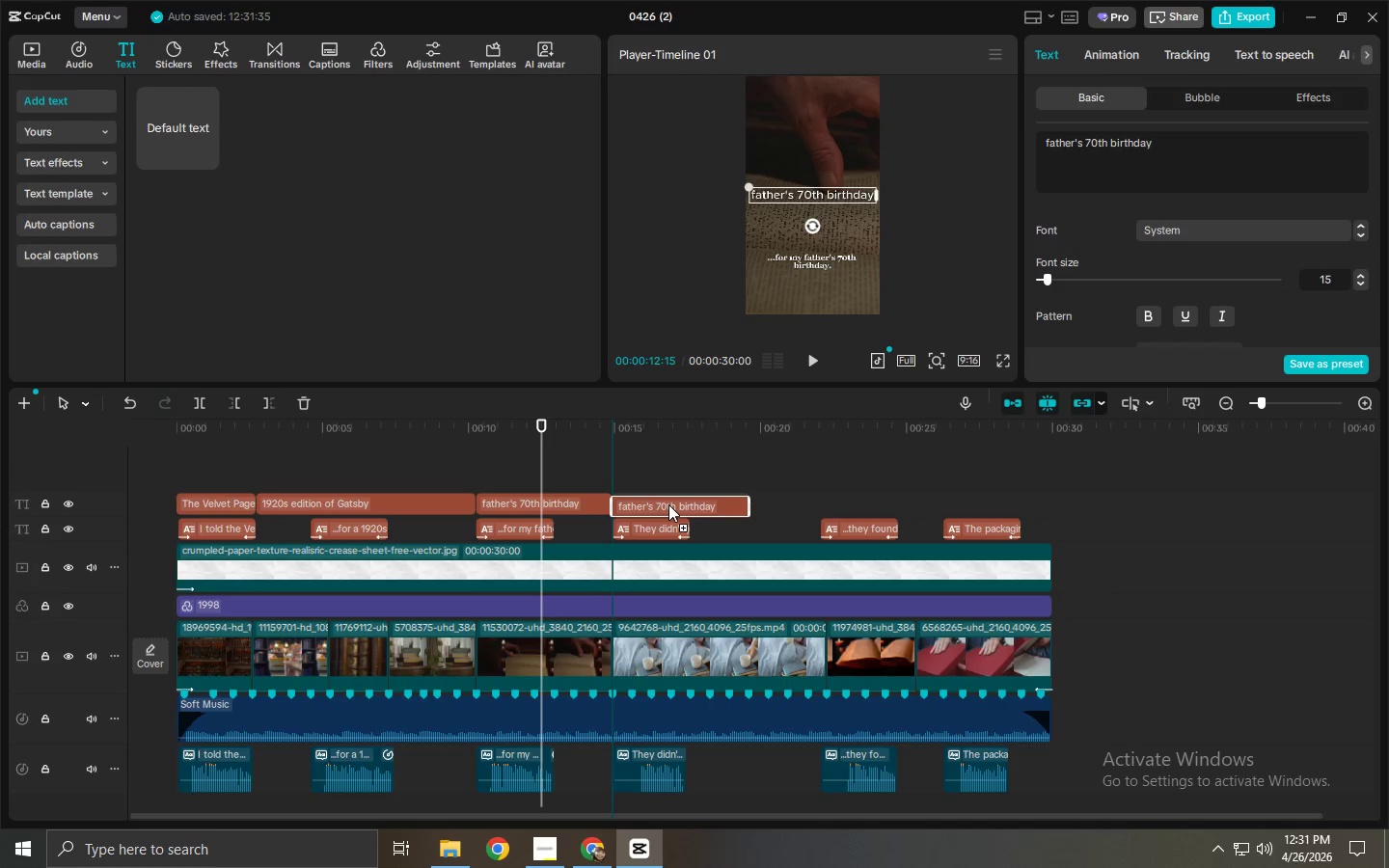 
key(Alt+AltLeft)
 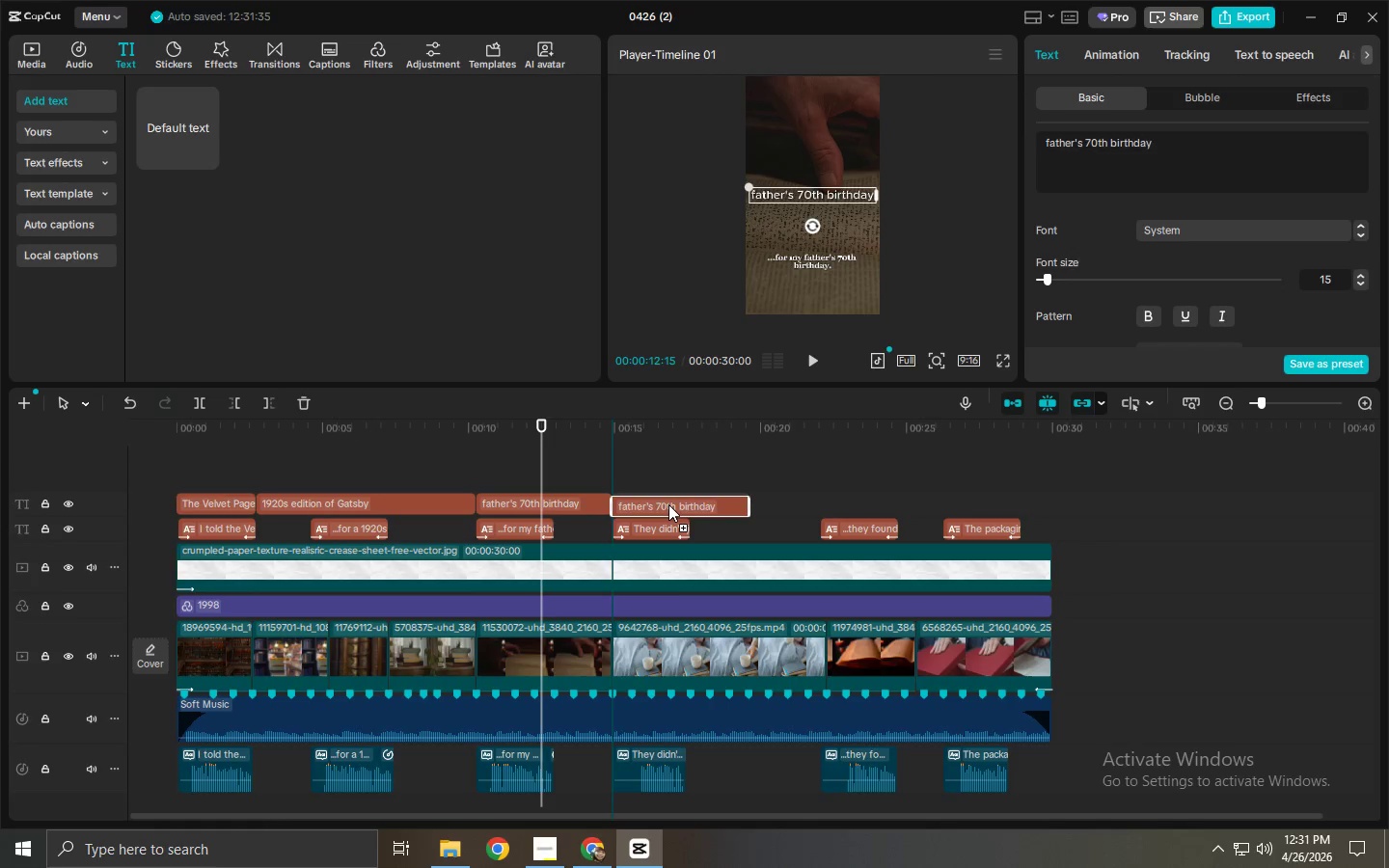 
key(Alt+AltLeft)
 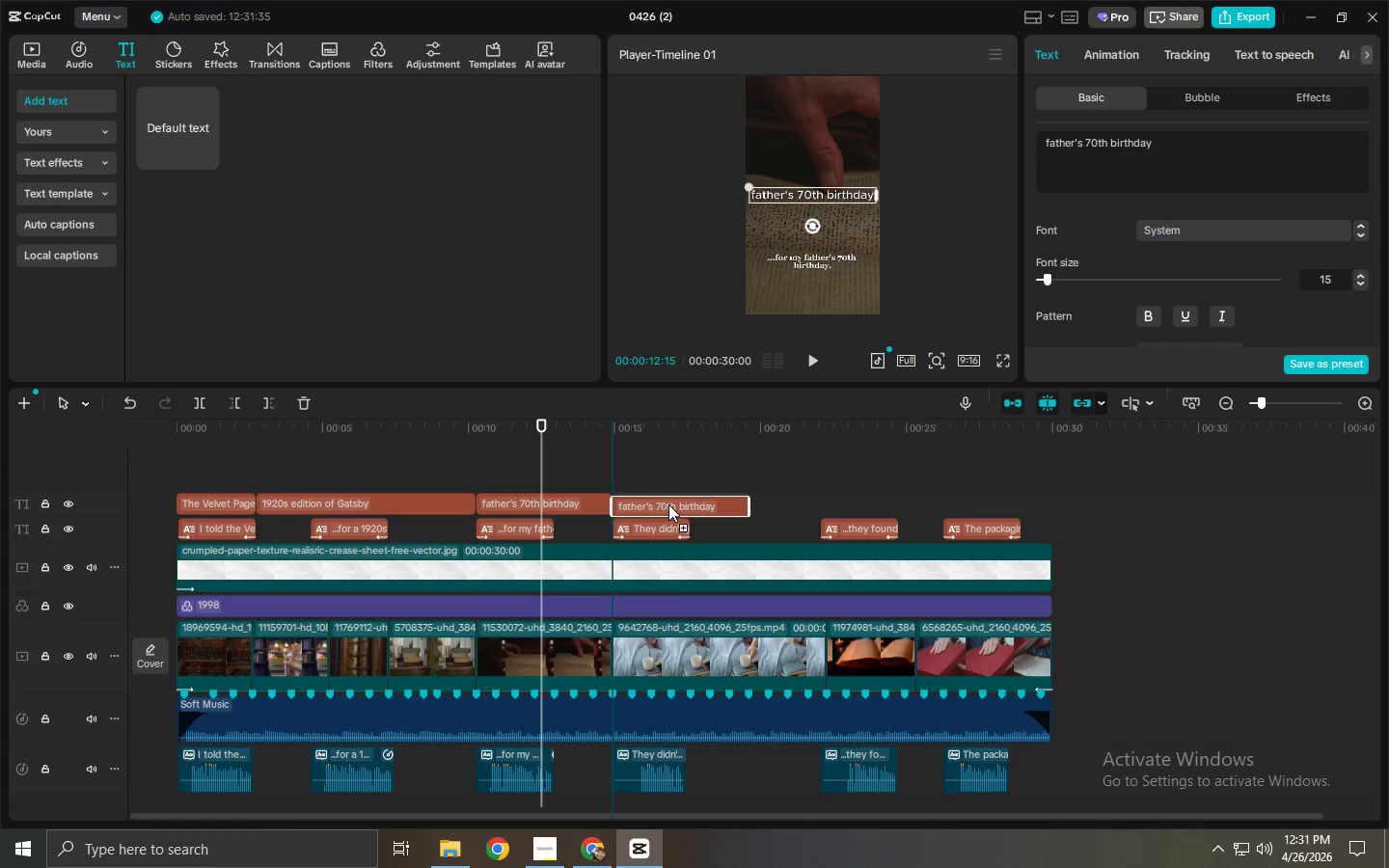 
key(Alt+AltLeft)
 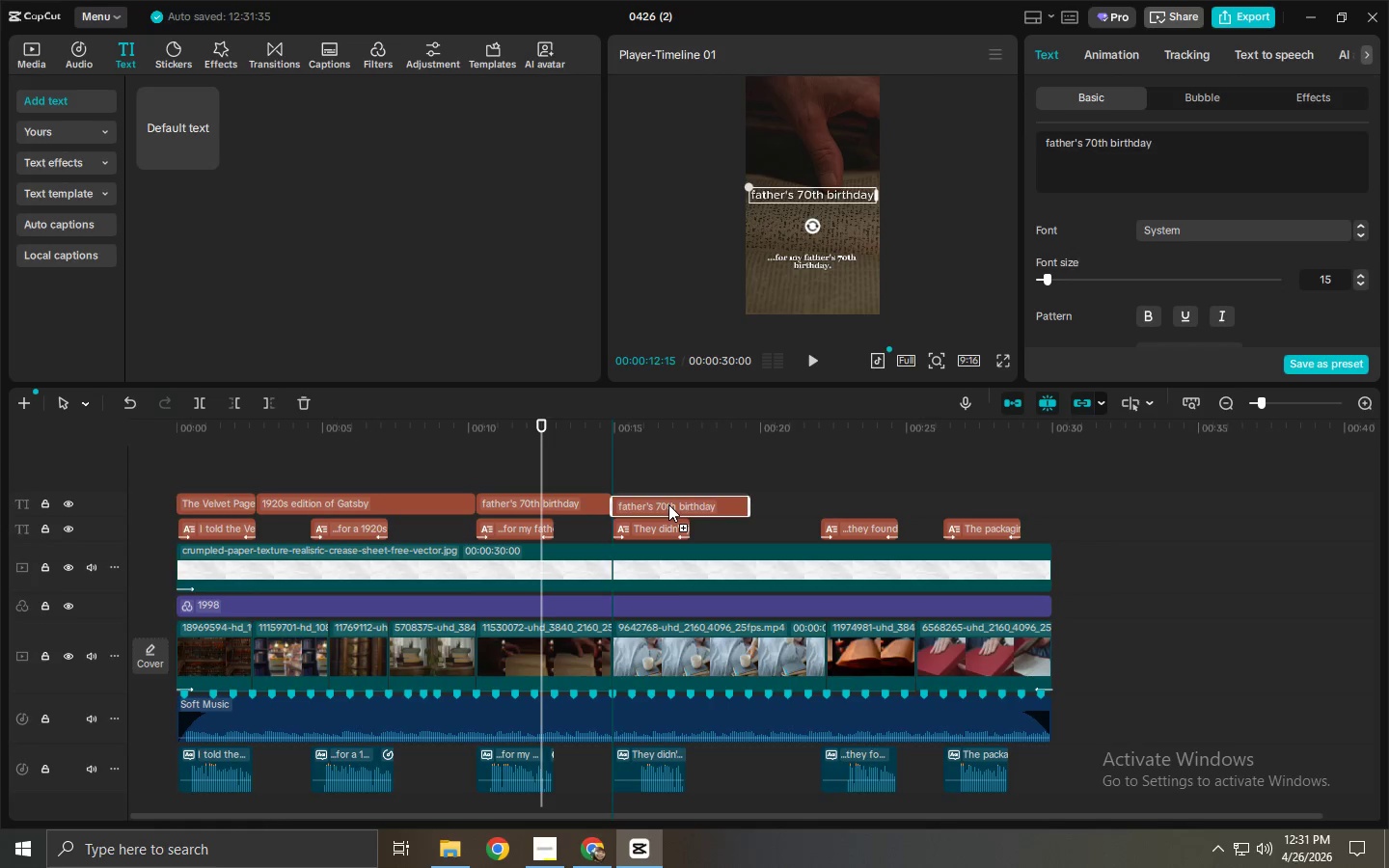 
key(Alt+AltLeft)
 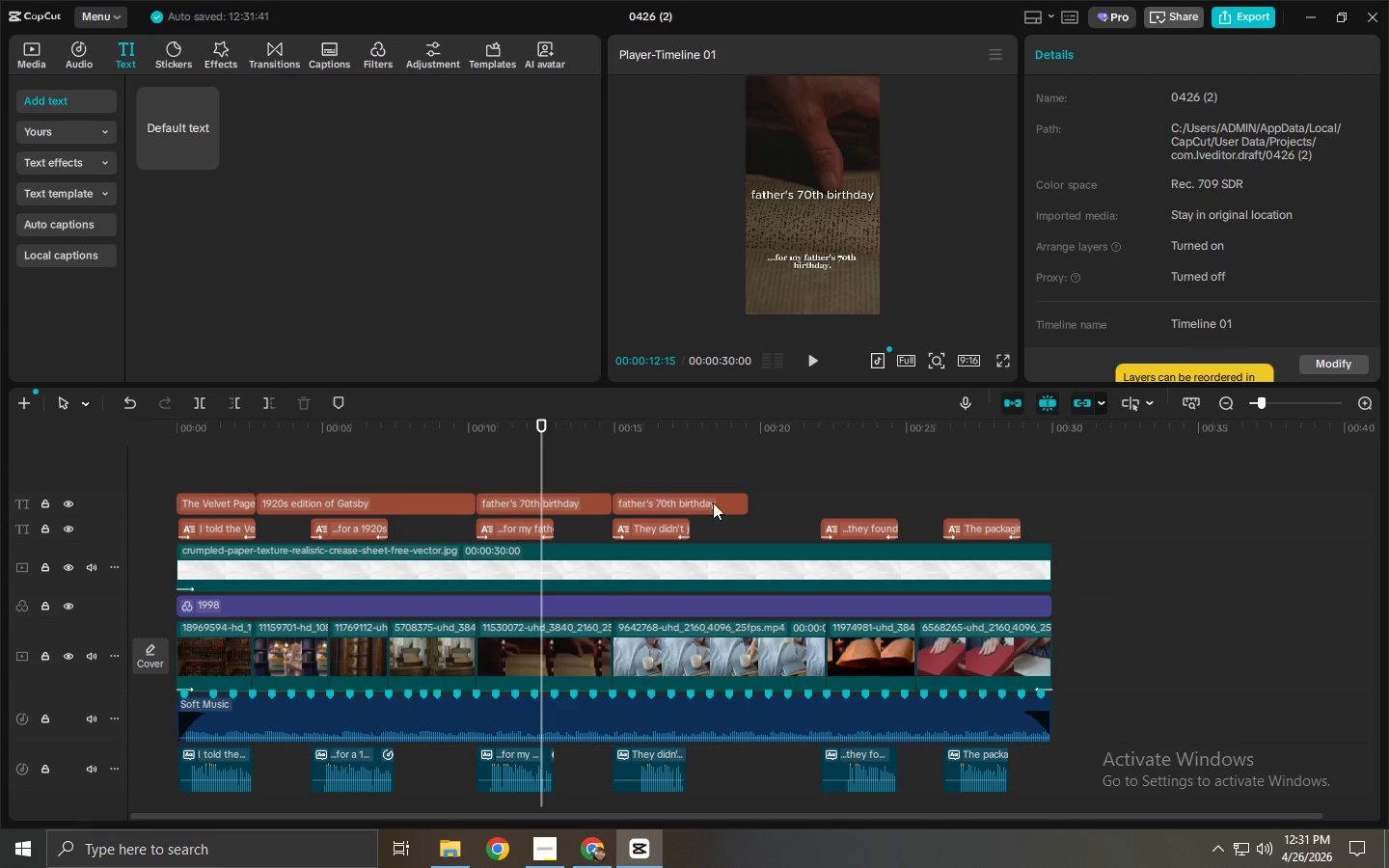 
left_click([718, 502])
 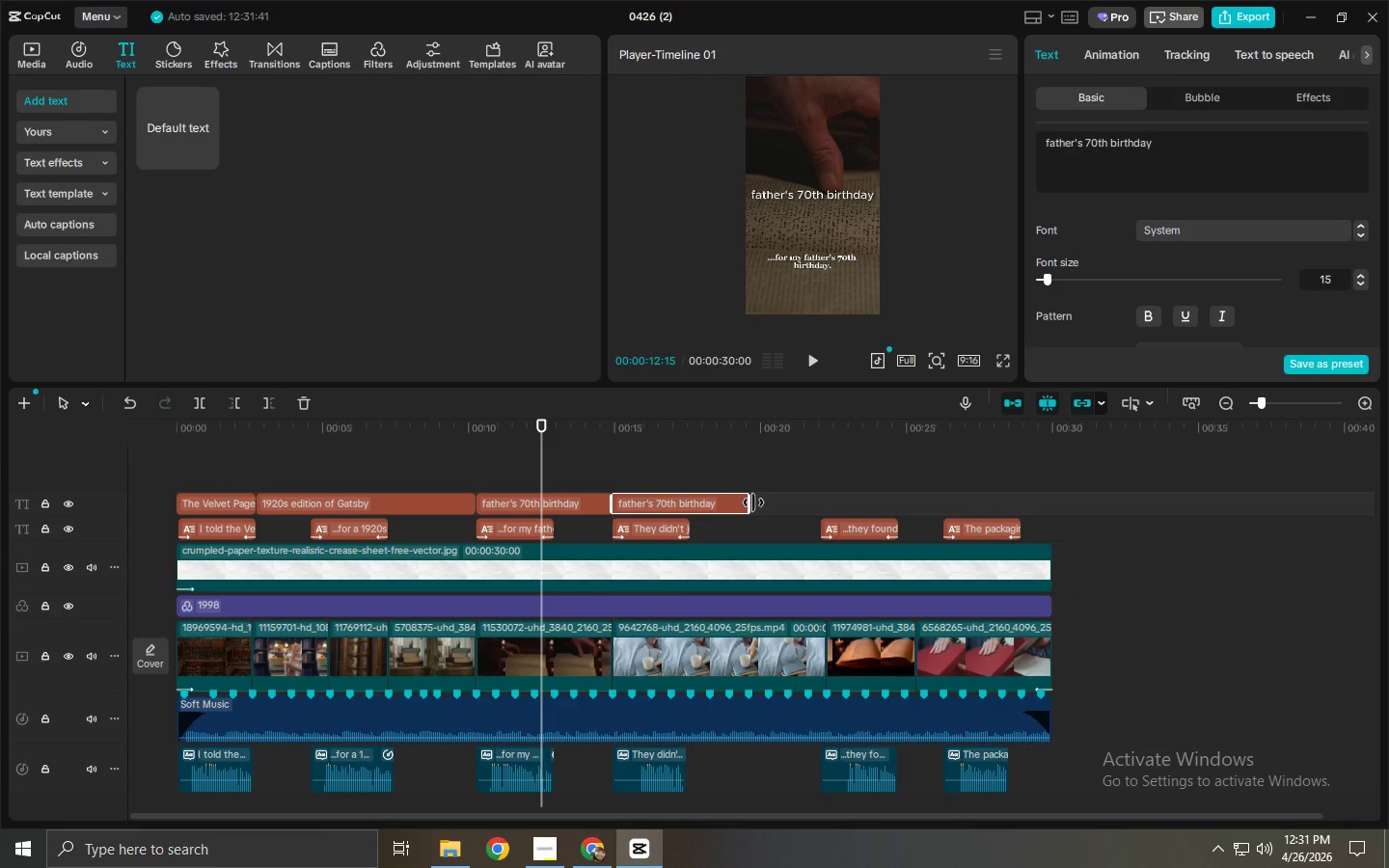 
left_click_drag(start_coordinate=[754, 502], to_coordinate=[808, 502])
 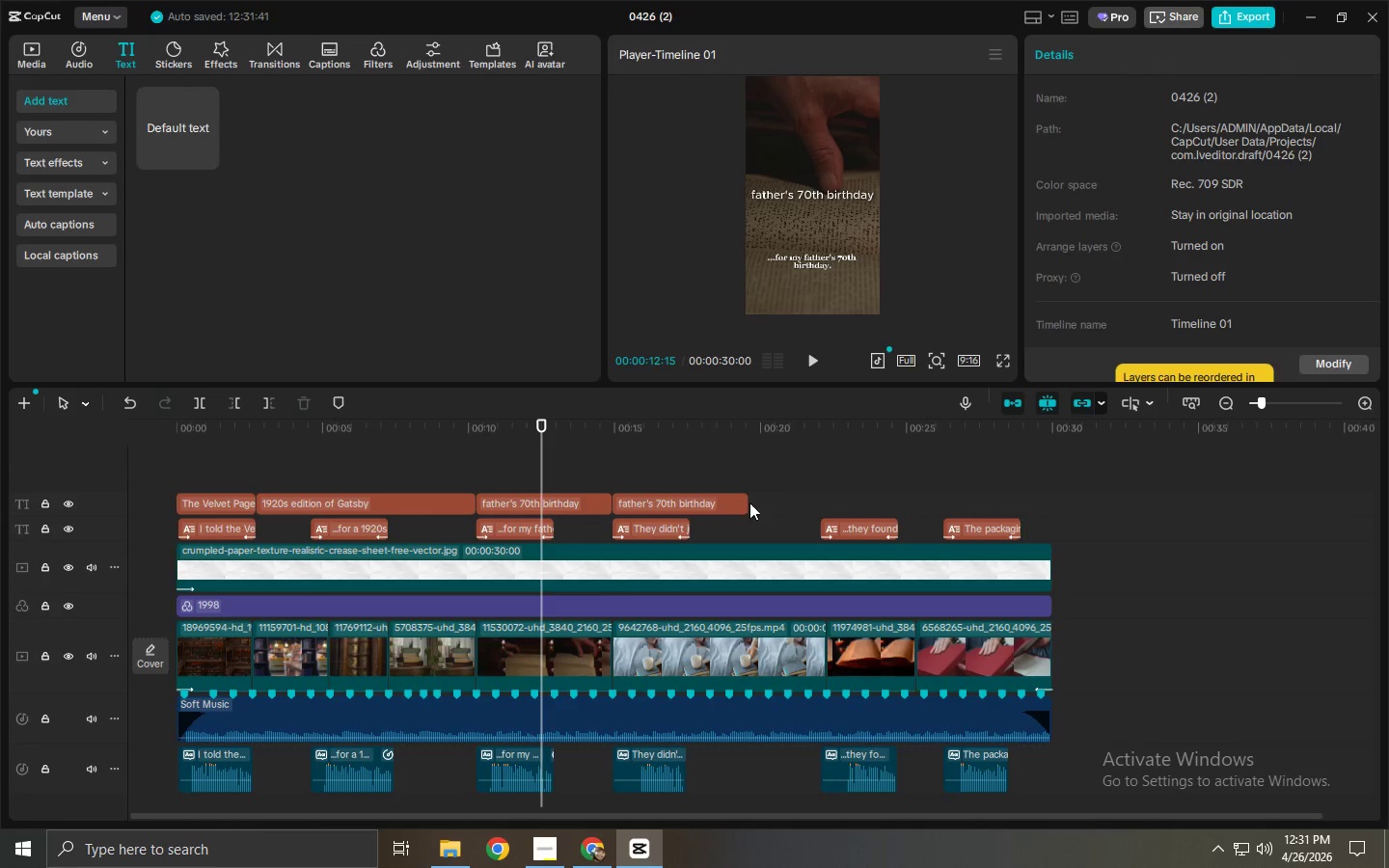 
left_click([744, 502])
 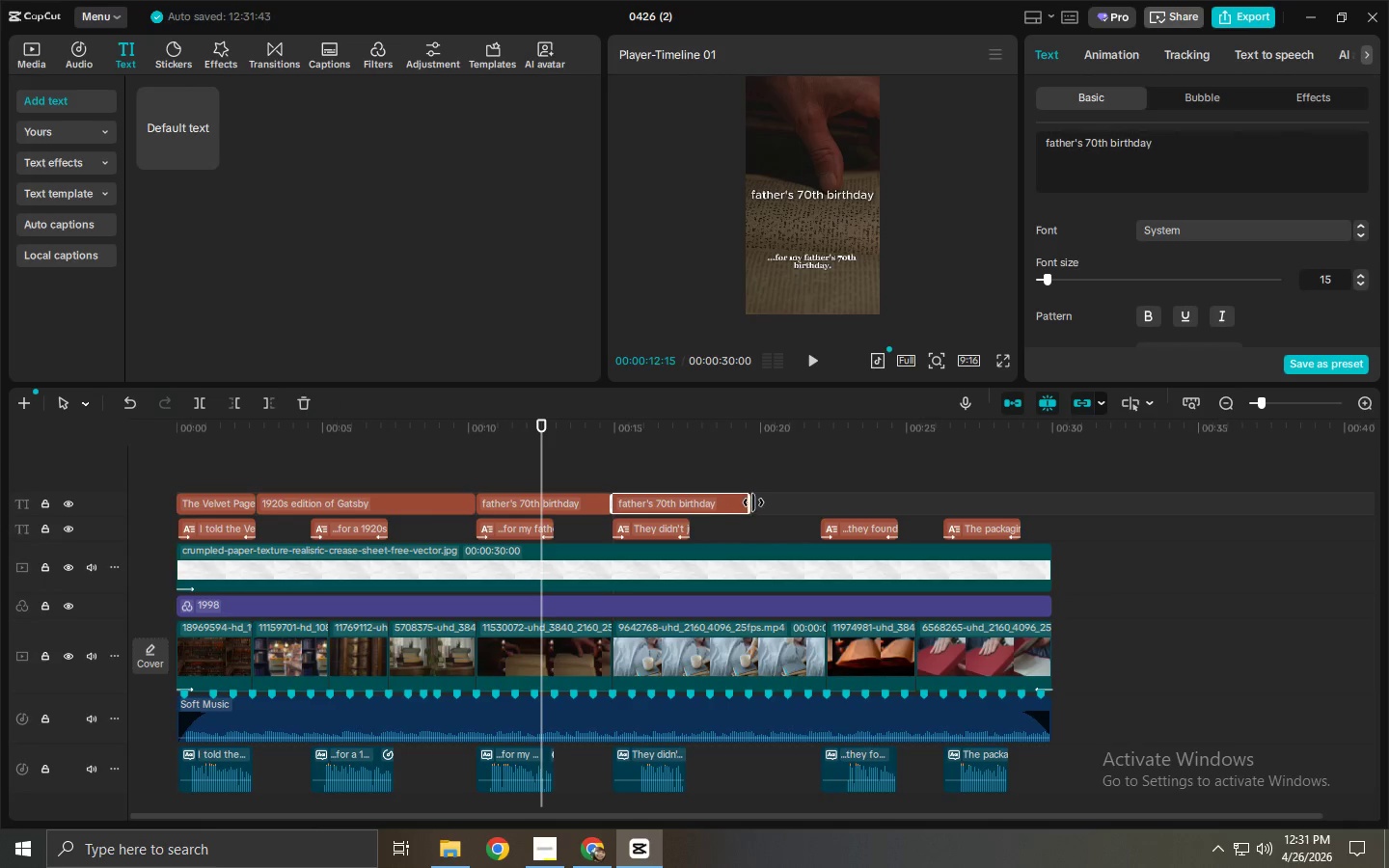 
left_click_drag(start_coordinate=[753, 502], to_coordinate=[826, 503])
 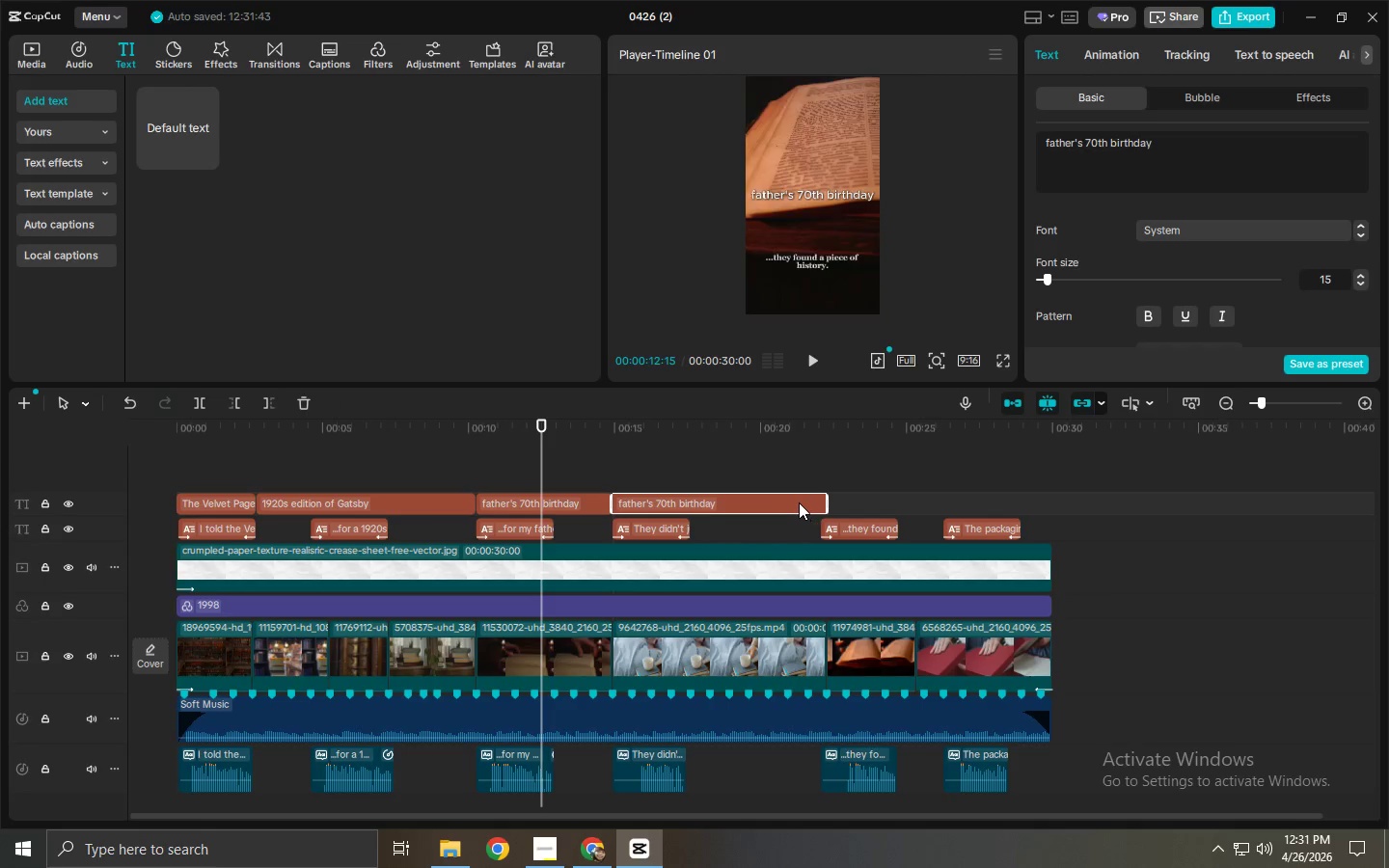 
left_click([799, 502])
 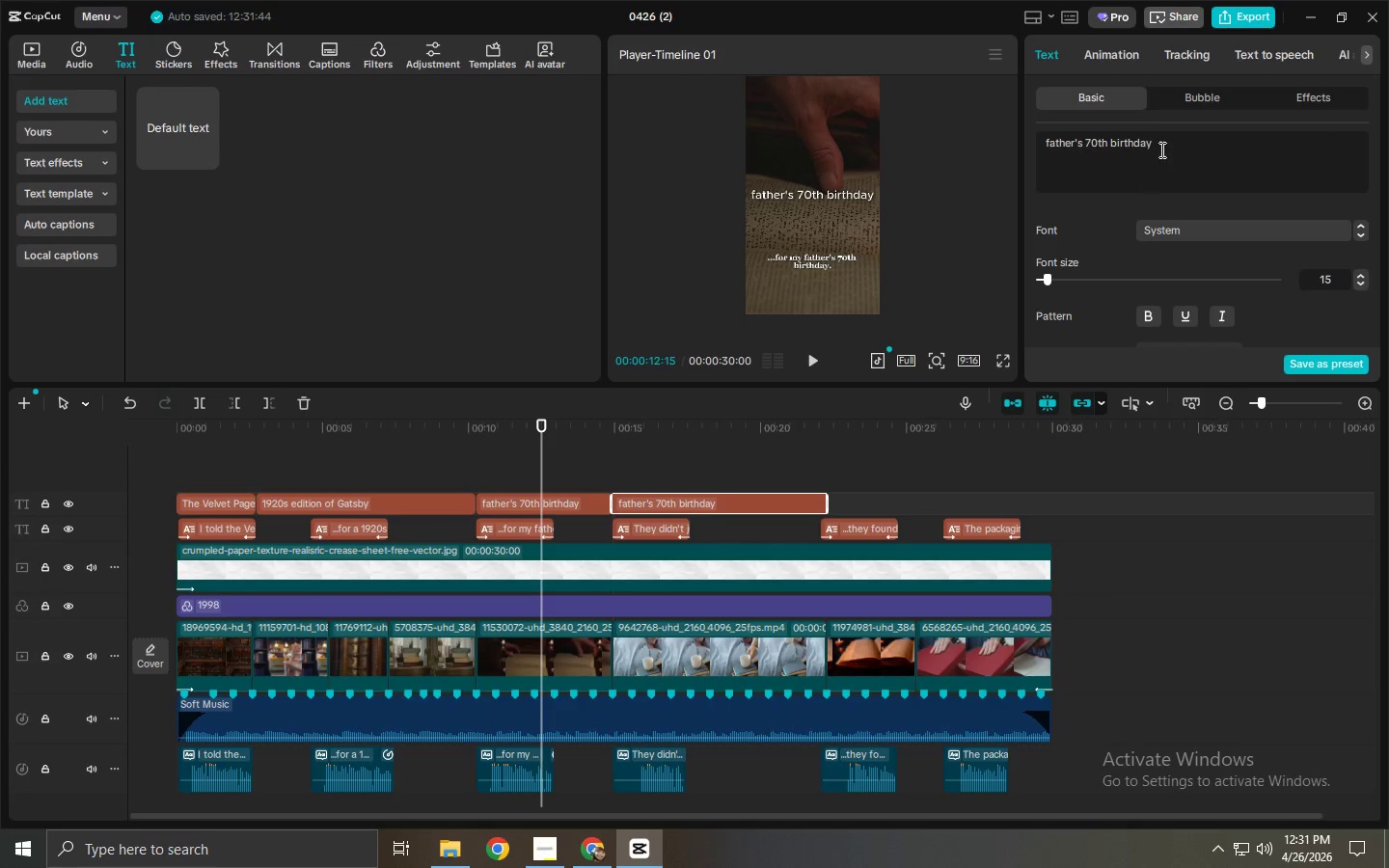 
key(Control+ControlLeft)
 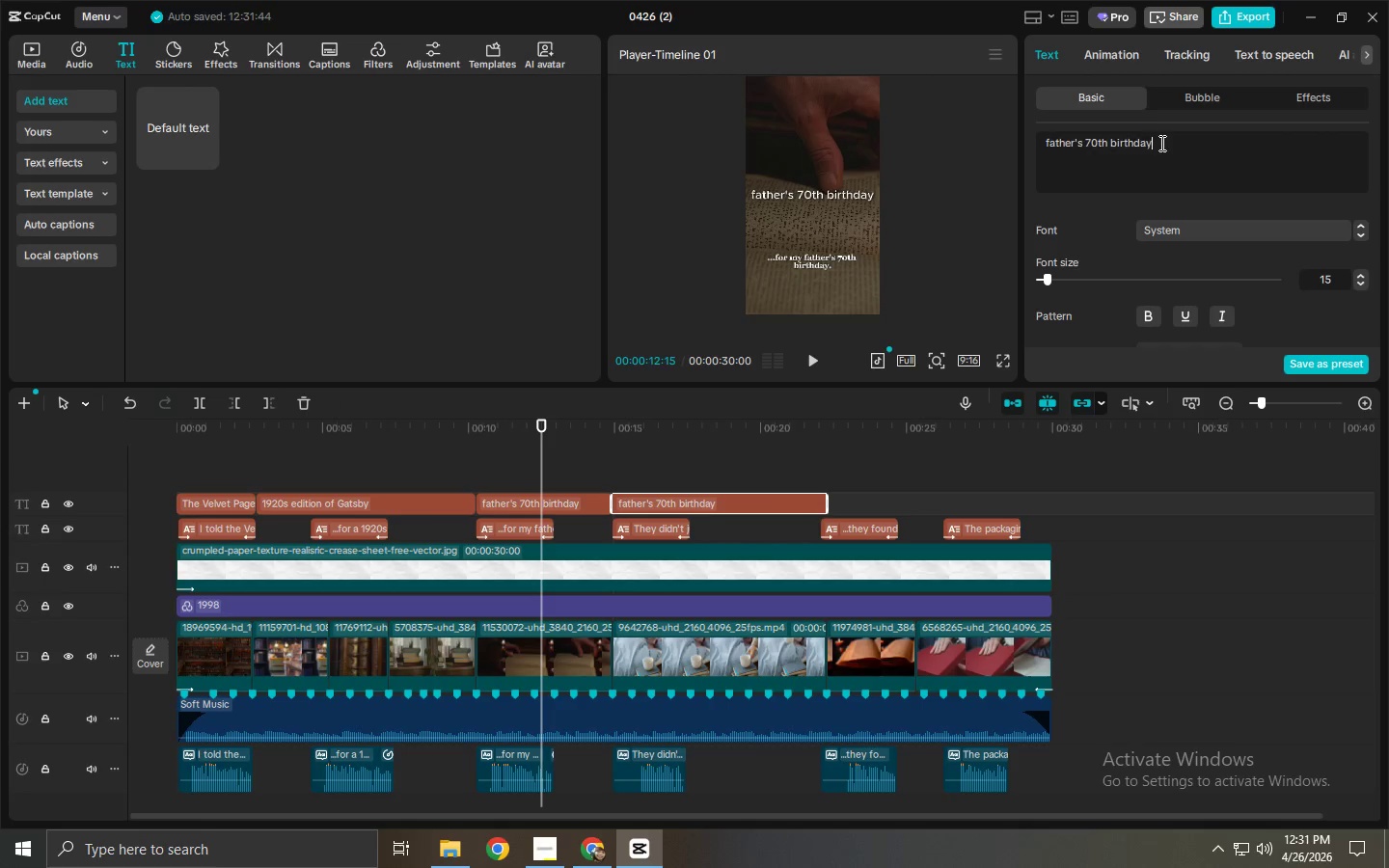 
key(Control+A)
 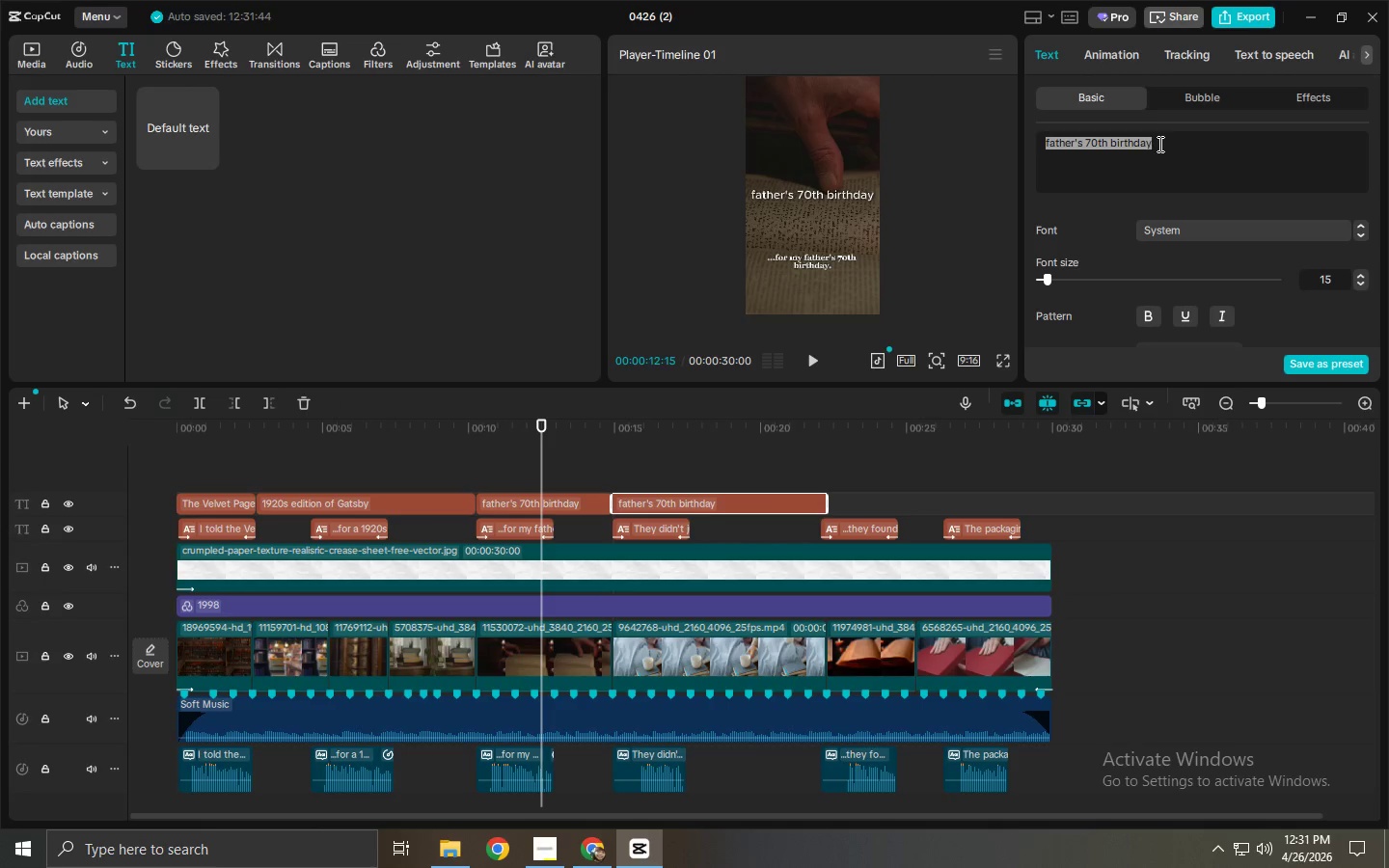 
wait(5.16)
 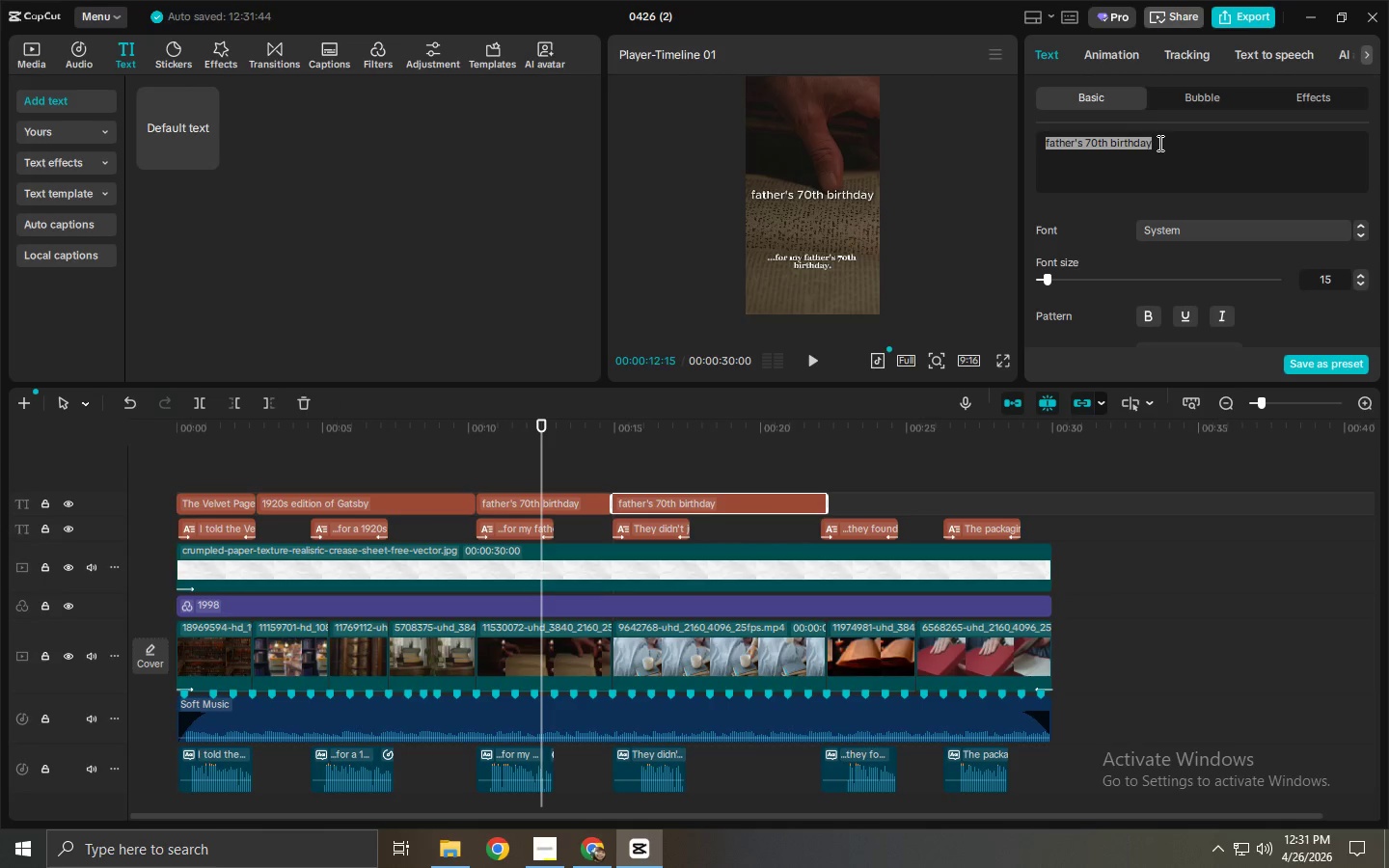 
type(dod)
key(Backspace)
key(Backspace)
type(idn't just find the bool)
 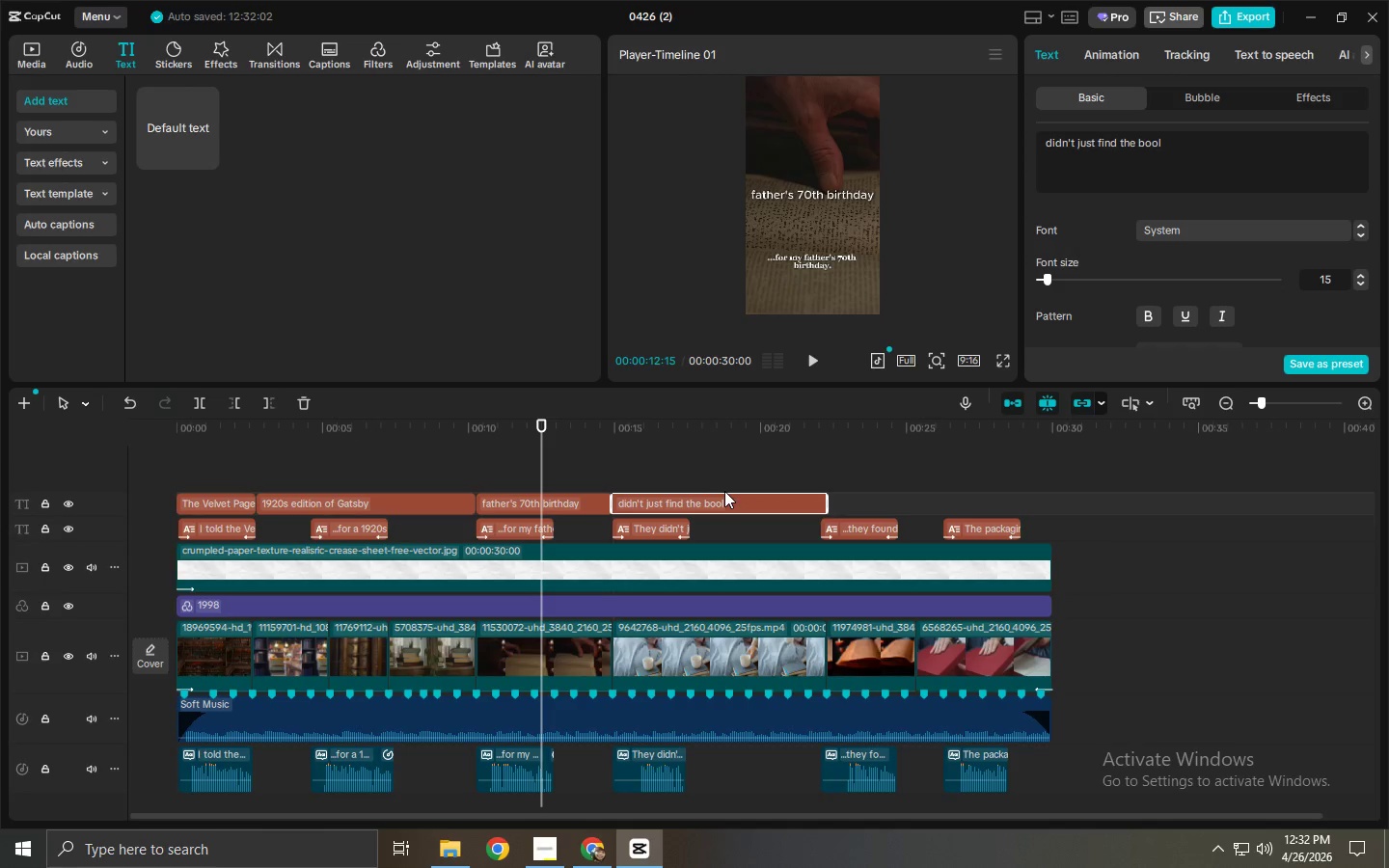 
hold_key(key=AltLeft, duration=0.97)
left_click_drag(start_coordinate=[722, 493], to_coordinate=[914, 502])
 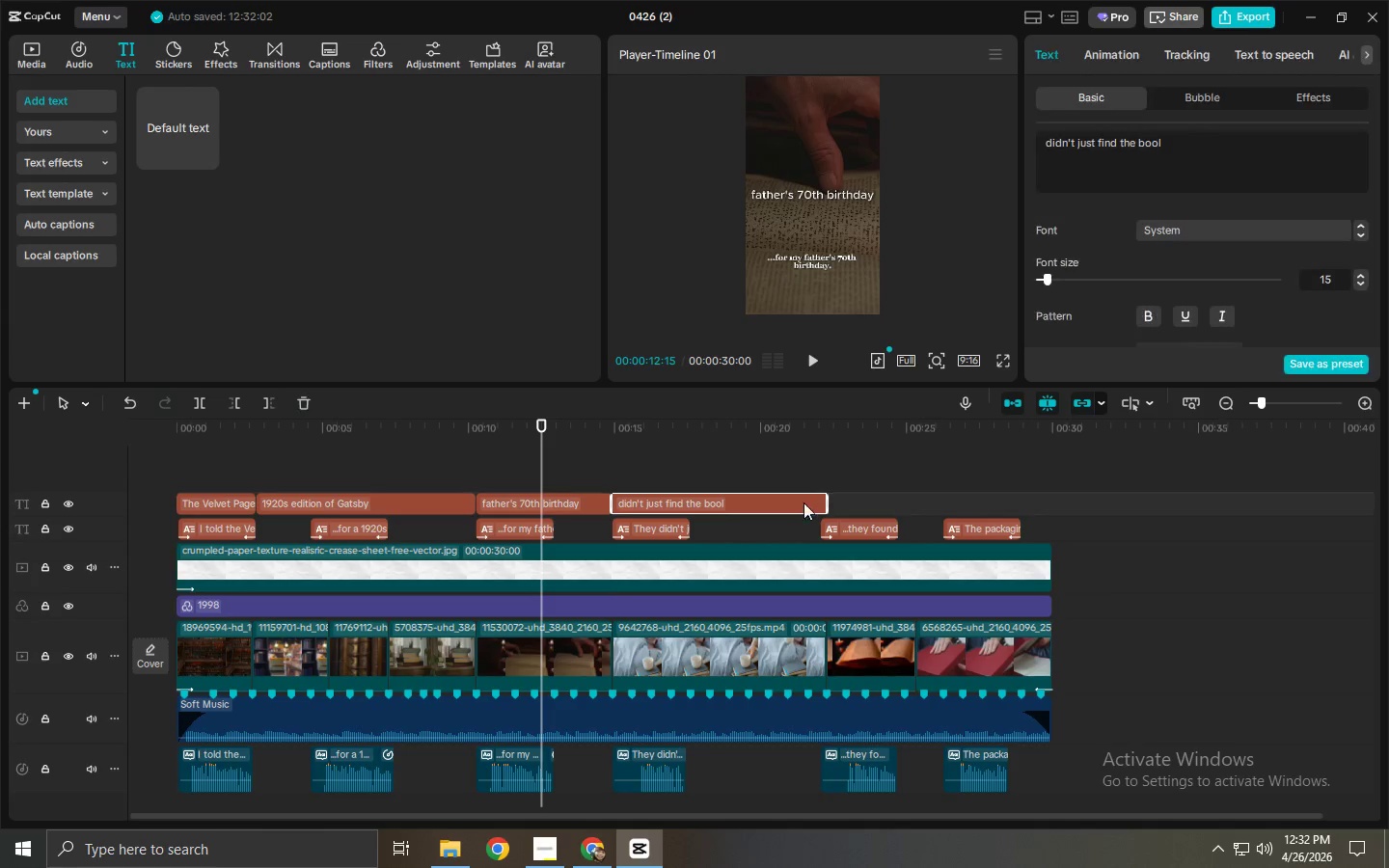 
hold_key(key=AltLeft, duration=1.52)
left_click_drag(start_coordinate=[751, 502], to_coordinate=[969, 503])
 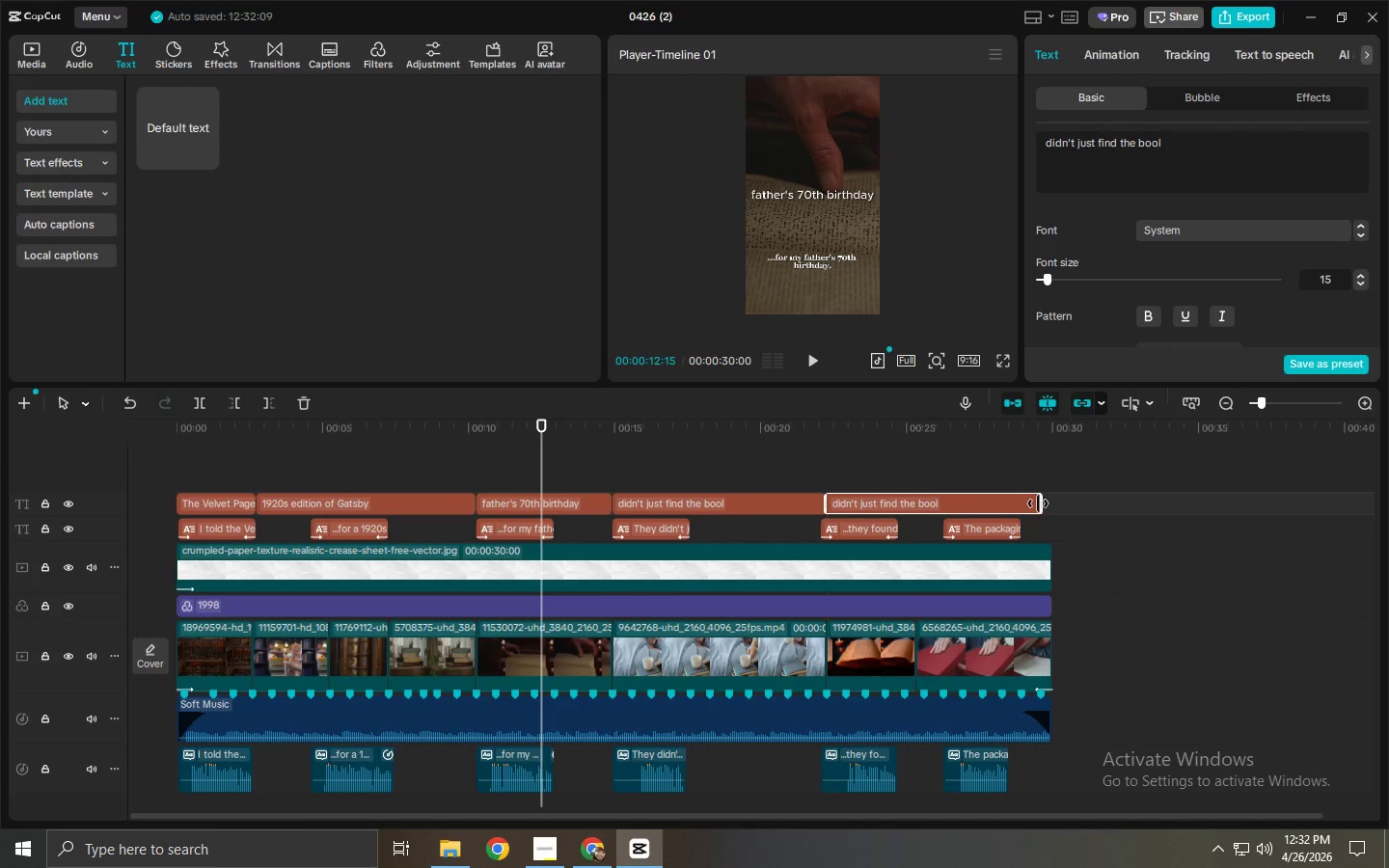 
key(Alt+AltLeft)
 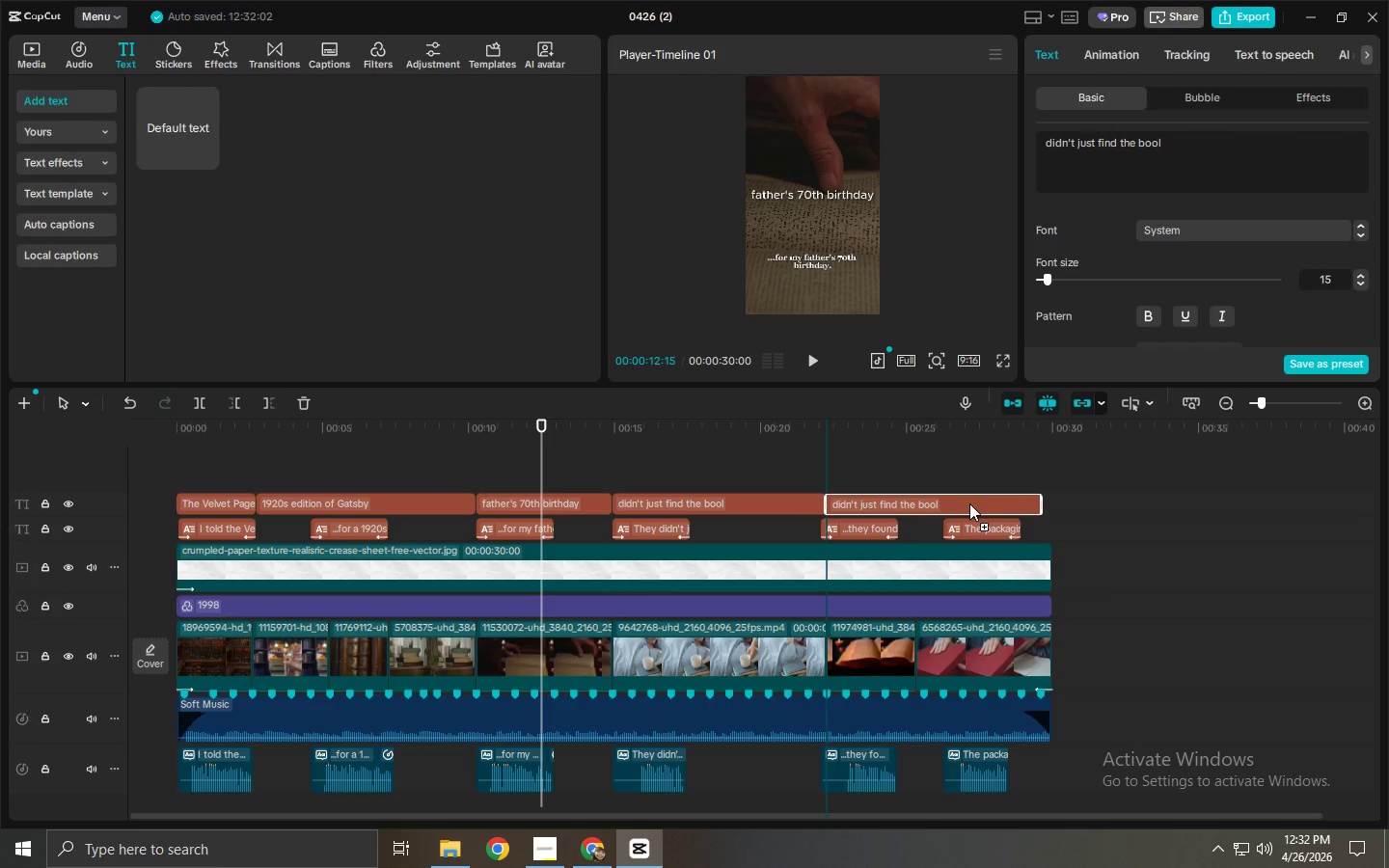 
key(Alt+AltLeft)
 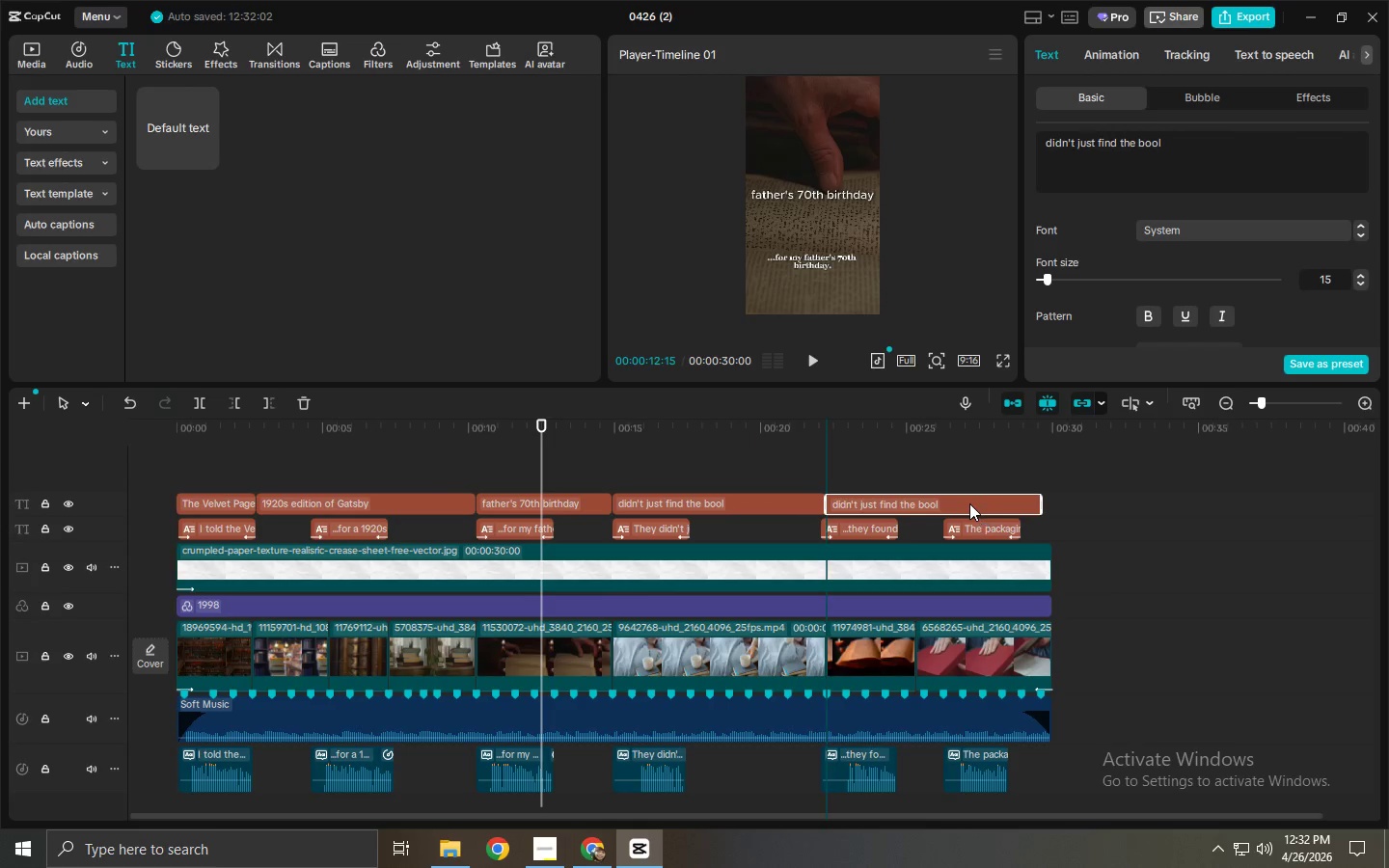 
key(Alt+AltLeft)
 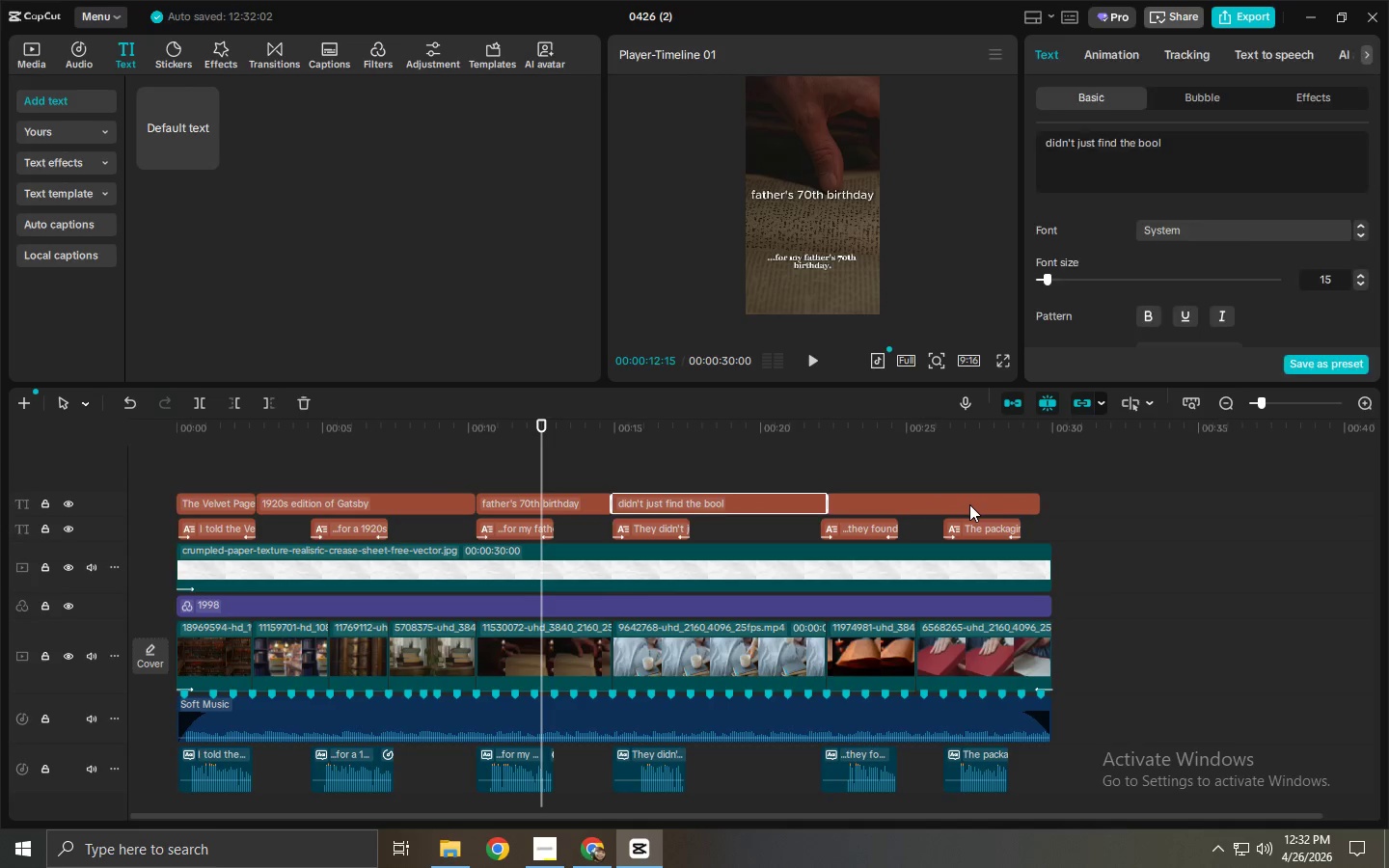 
key(Alt+AltLeft)
 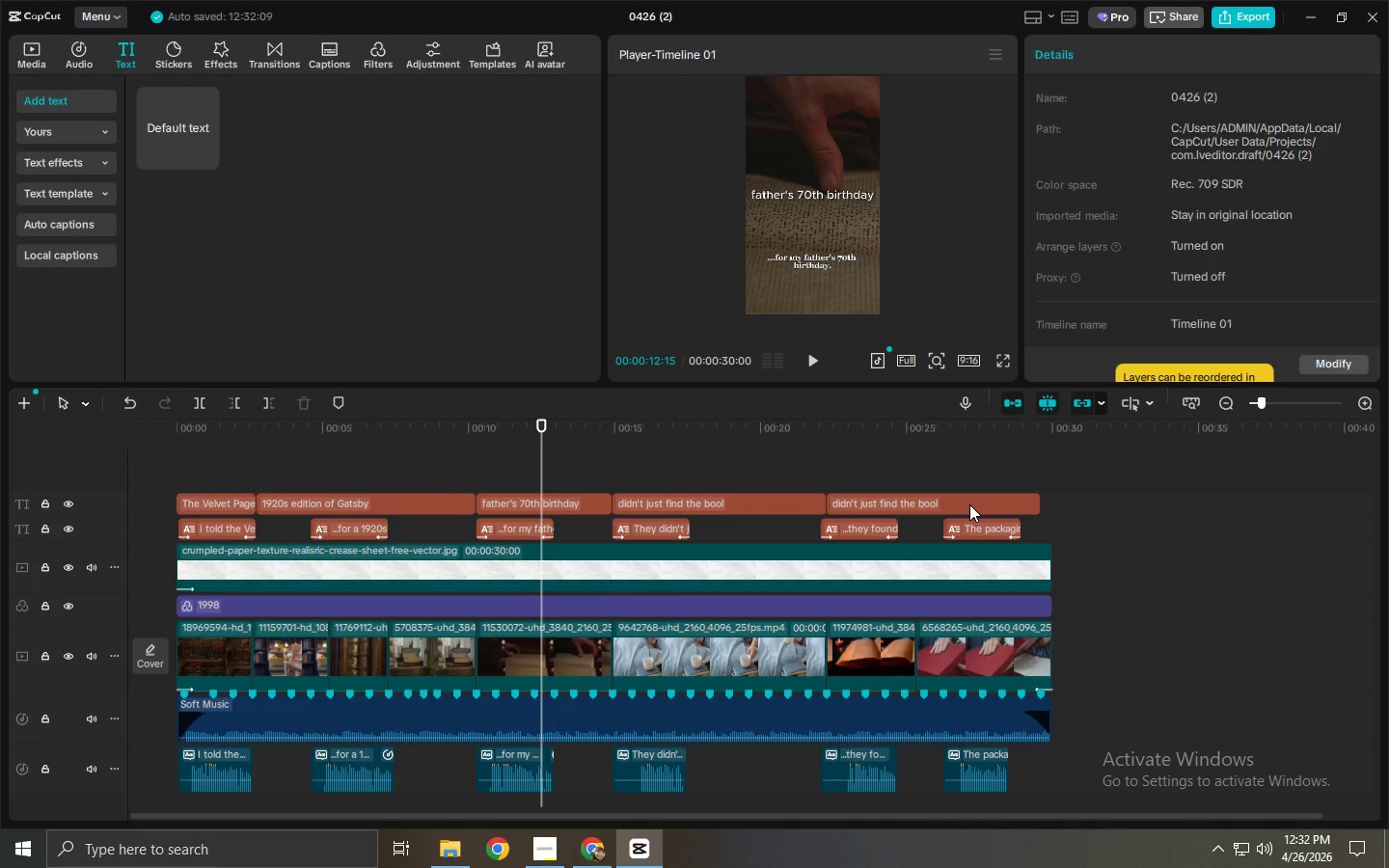 
left_click([969, 504])
 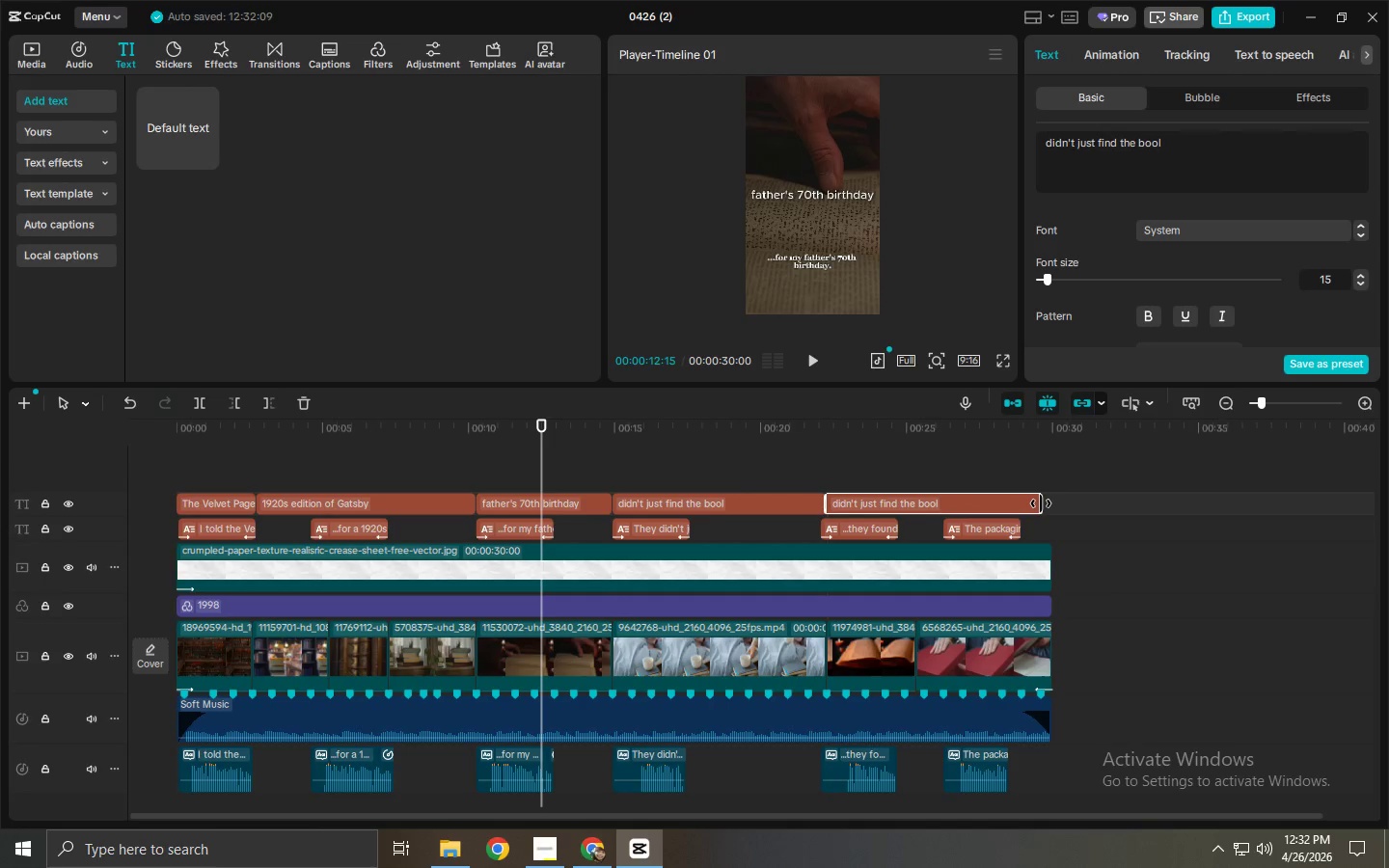 
left_click_drag(start_coordinate=[1042, 503], to_coordinate=[912, 505])
 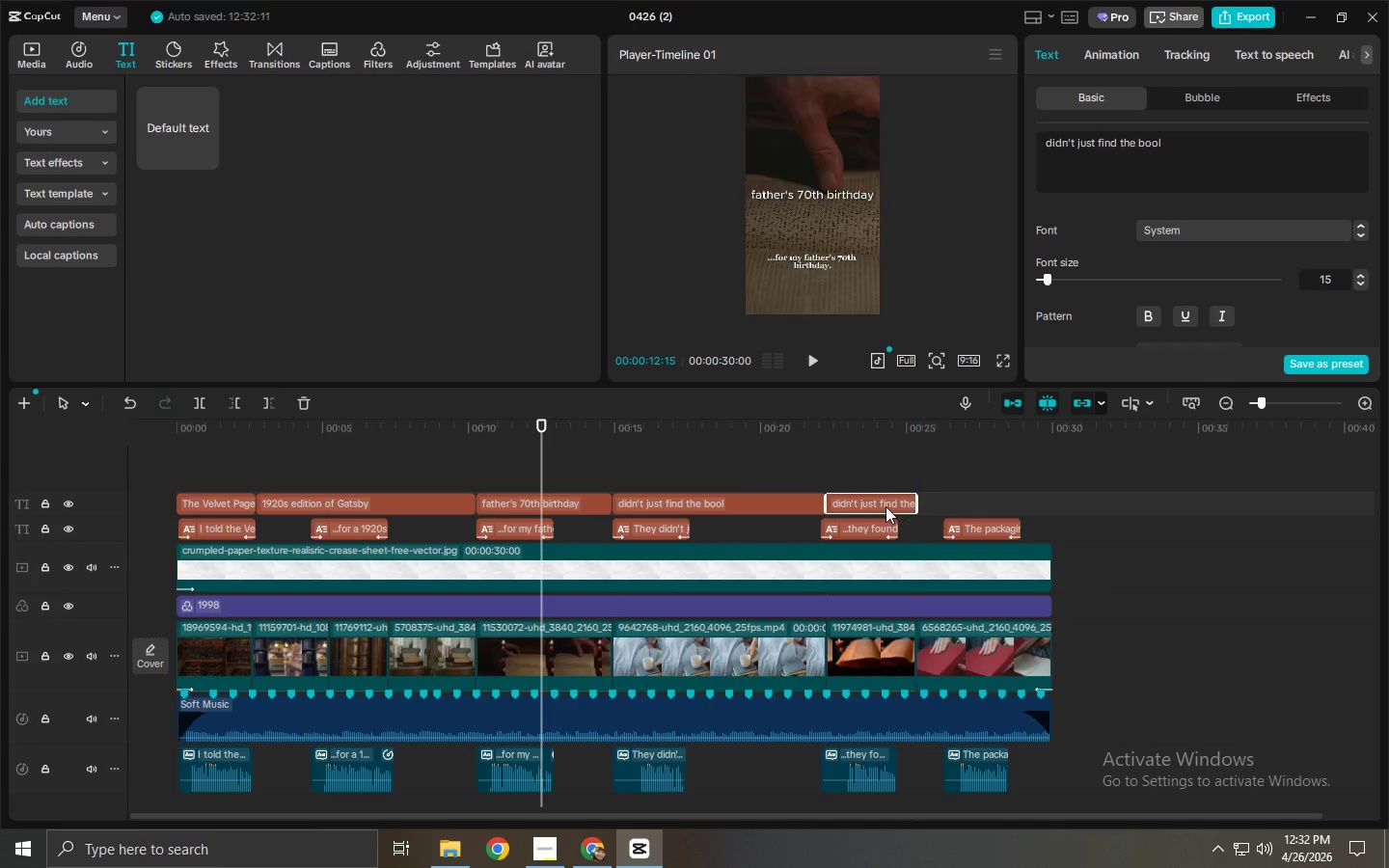 
left_click([885, 506])
 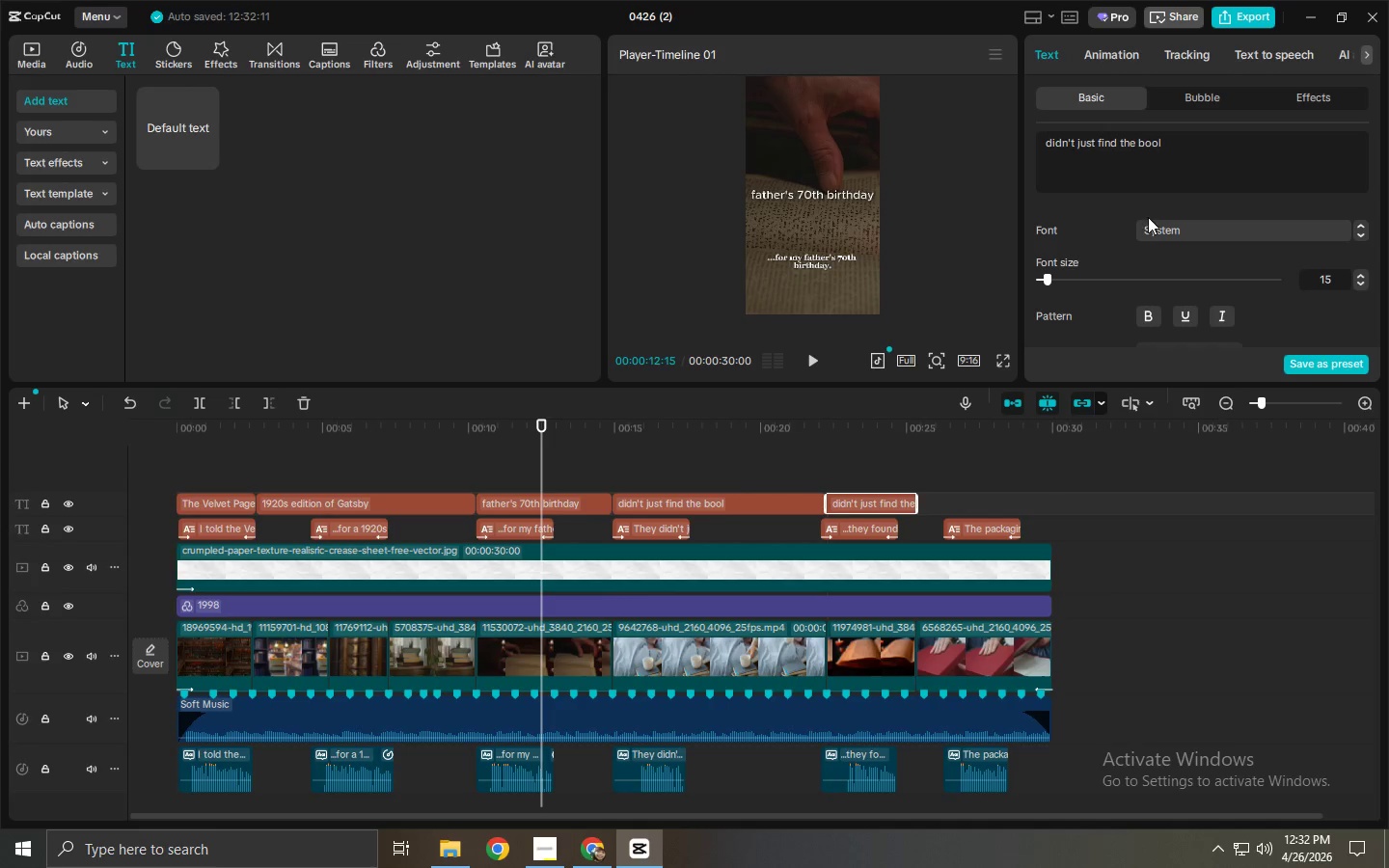 
left_click([1168, 190])
 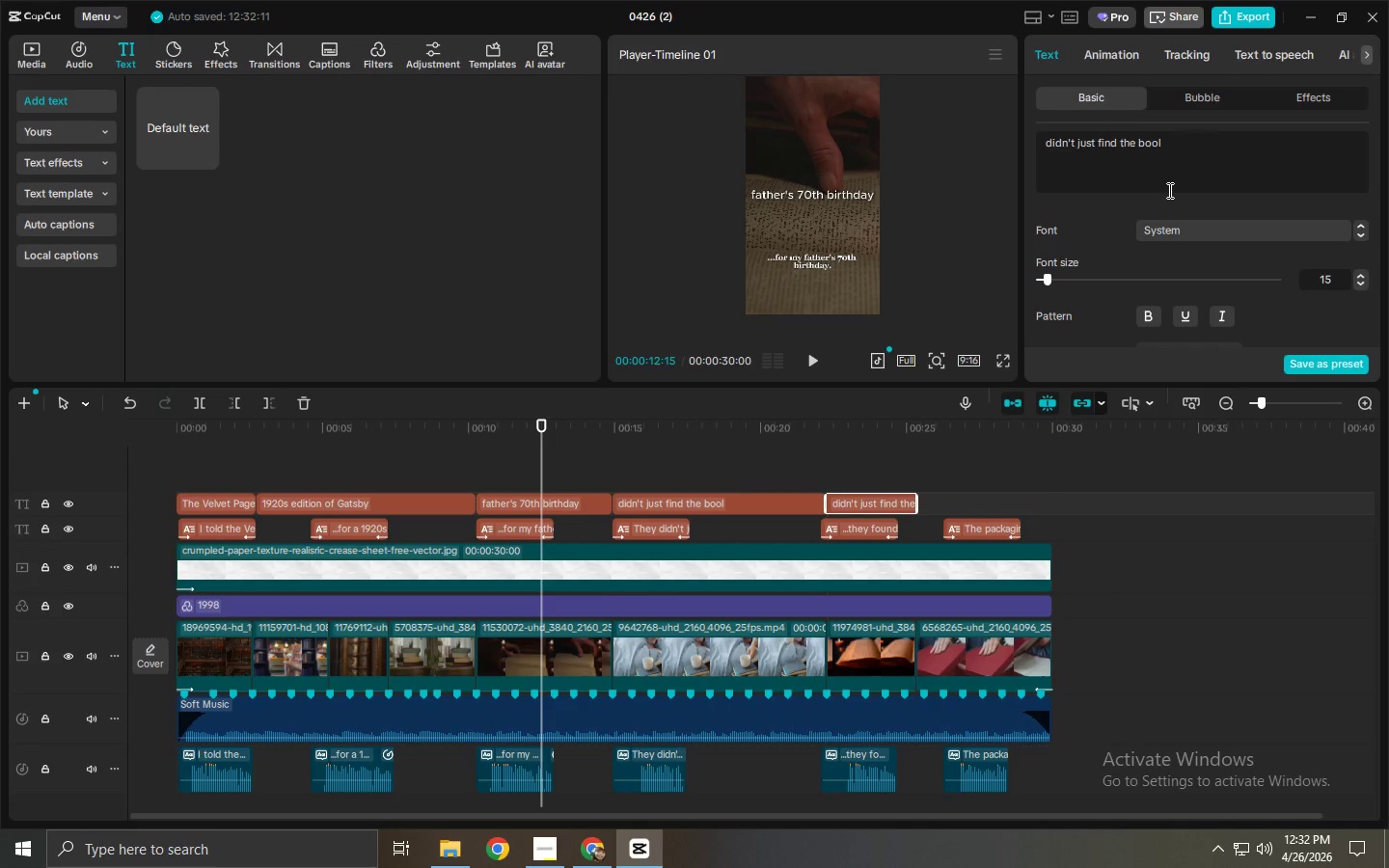 
key(Control+ControlLeft)
 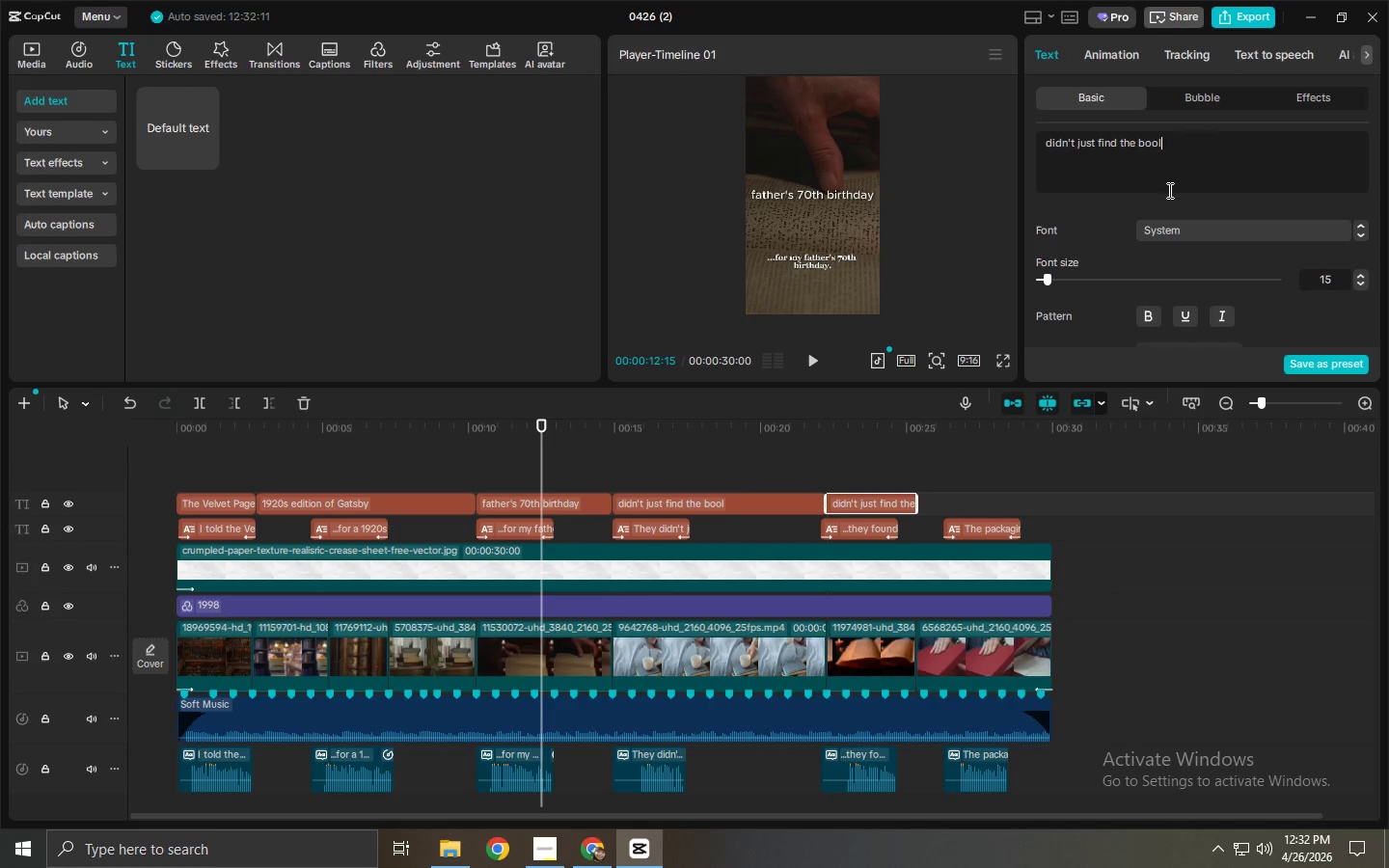 
key(Control+A)
 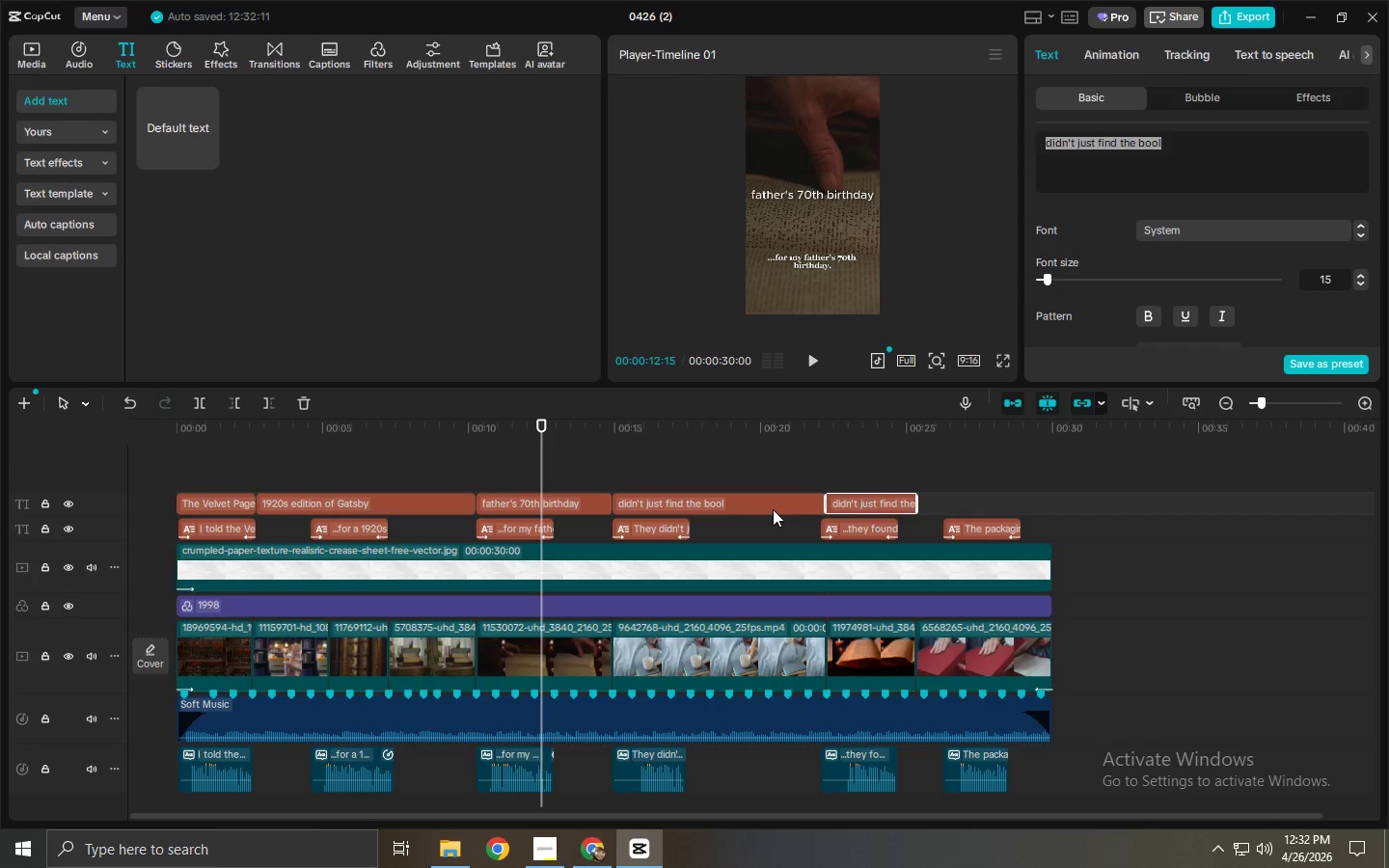 
double_click([1268, 147])
 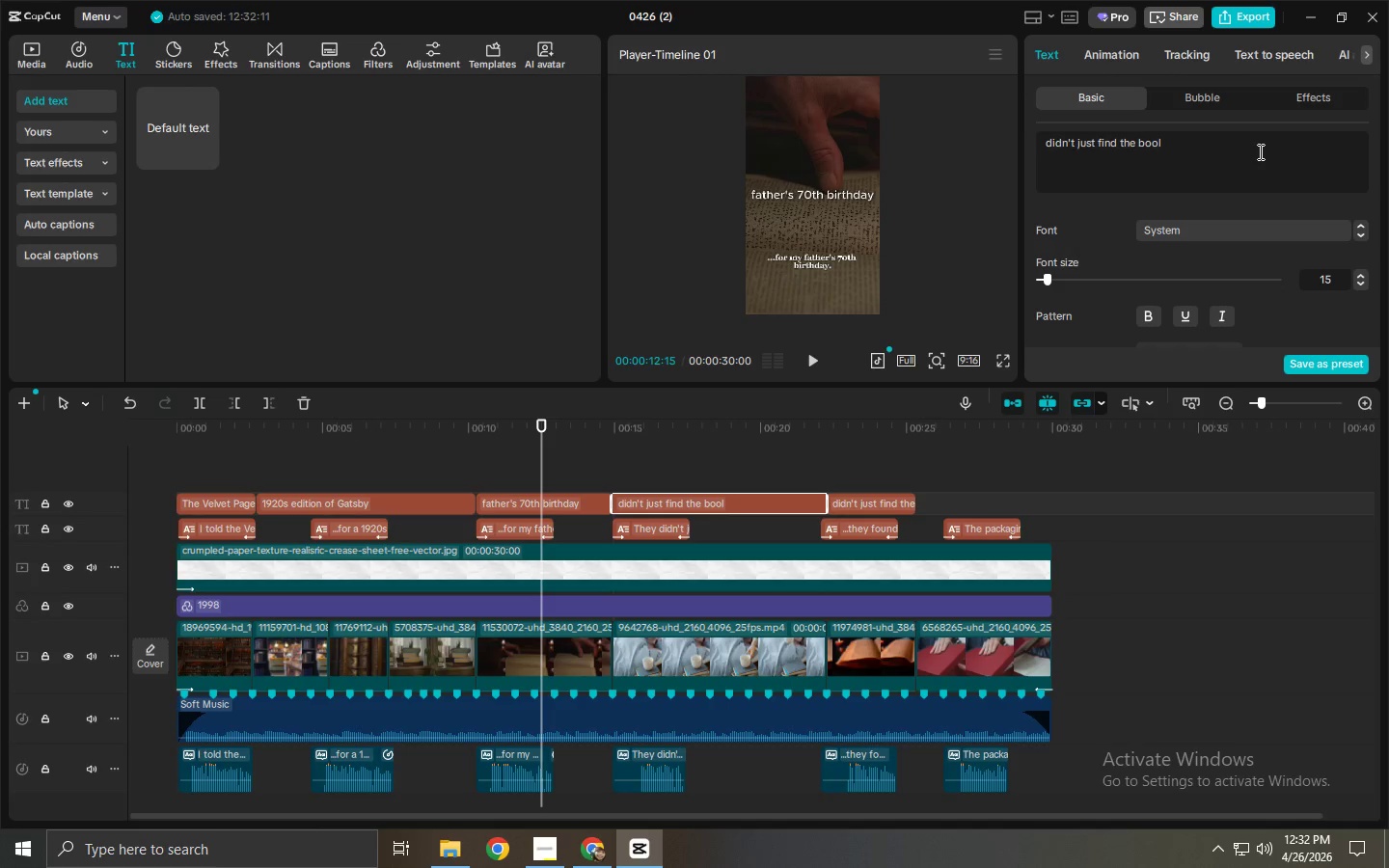 
key(Backspace)
 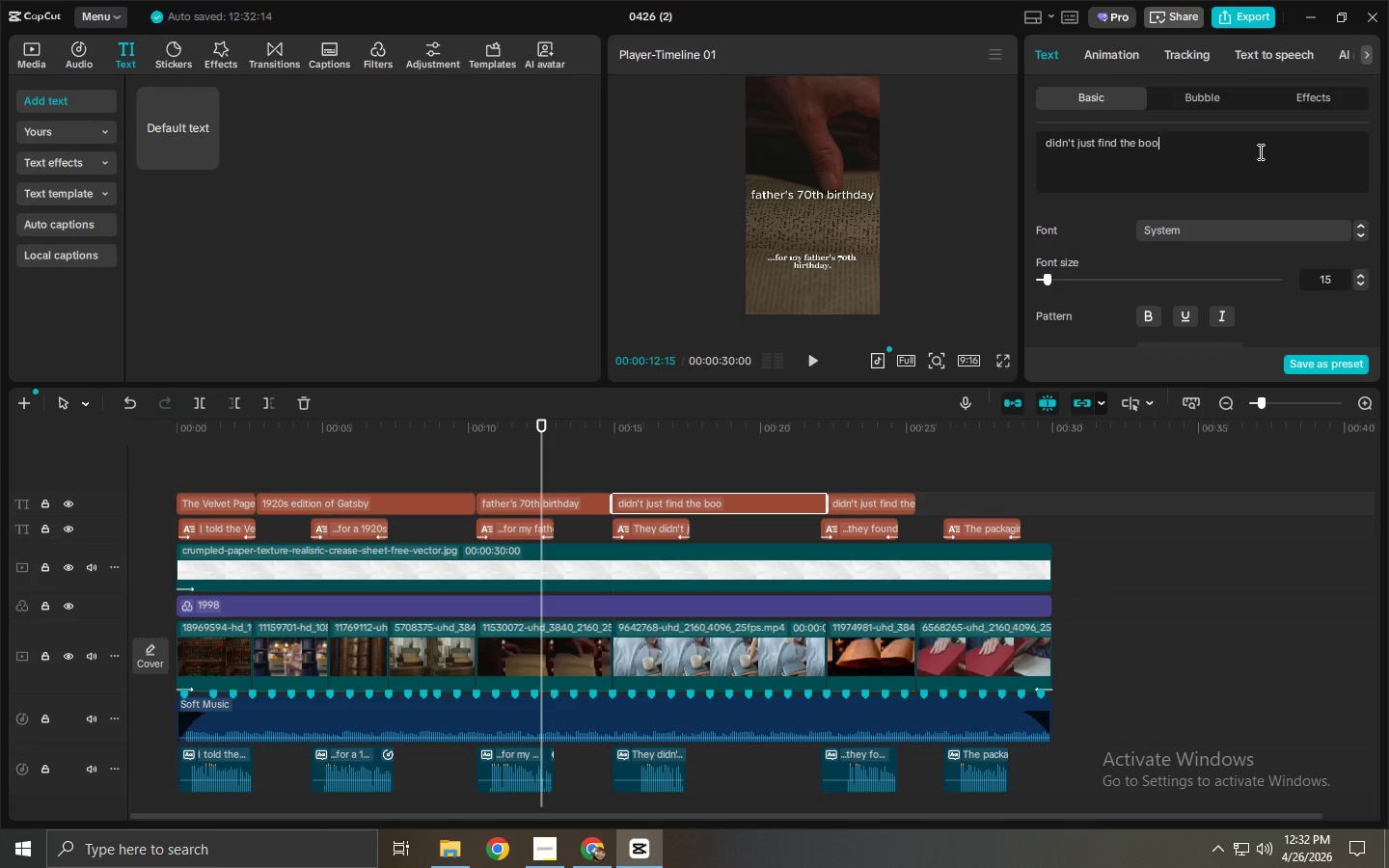 
key(L)
 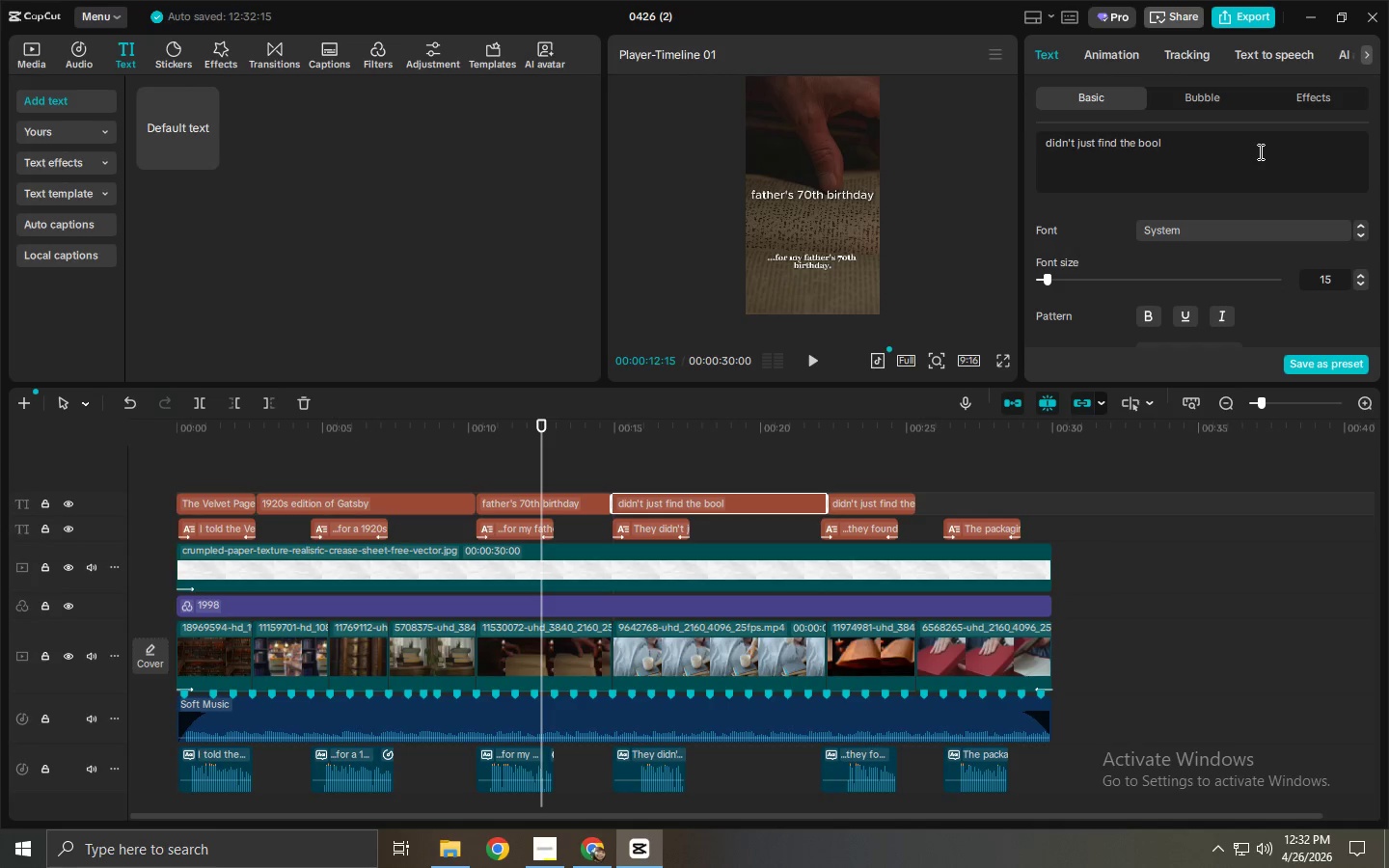 
key(Backspace)
 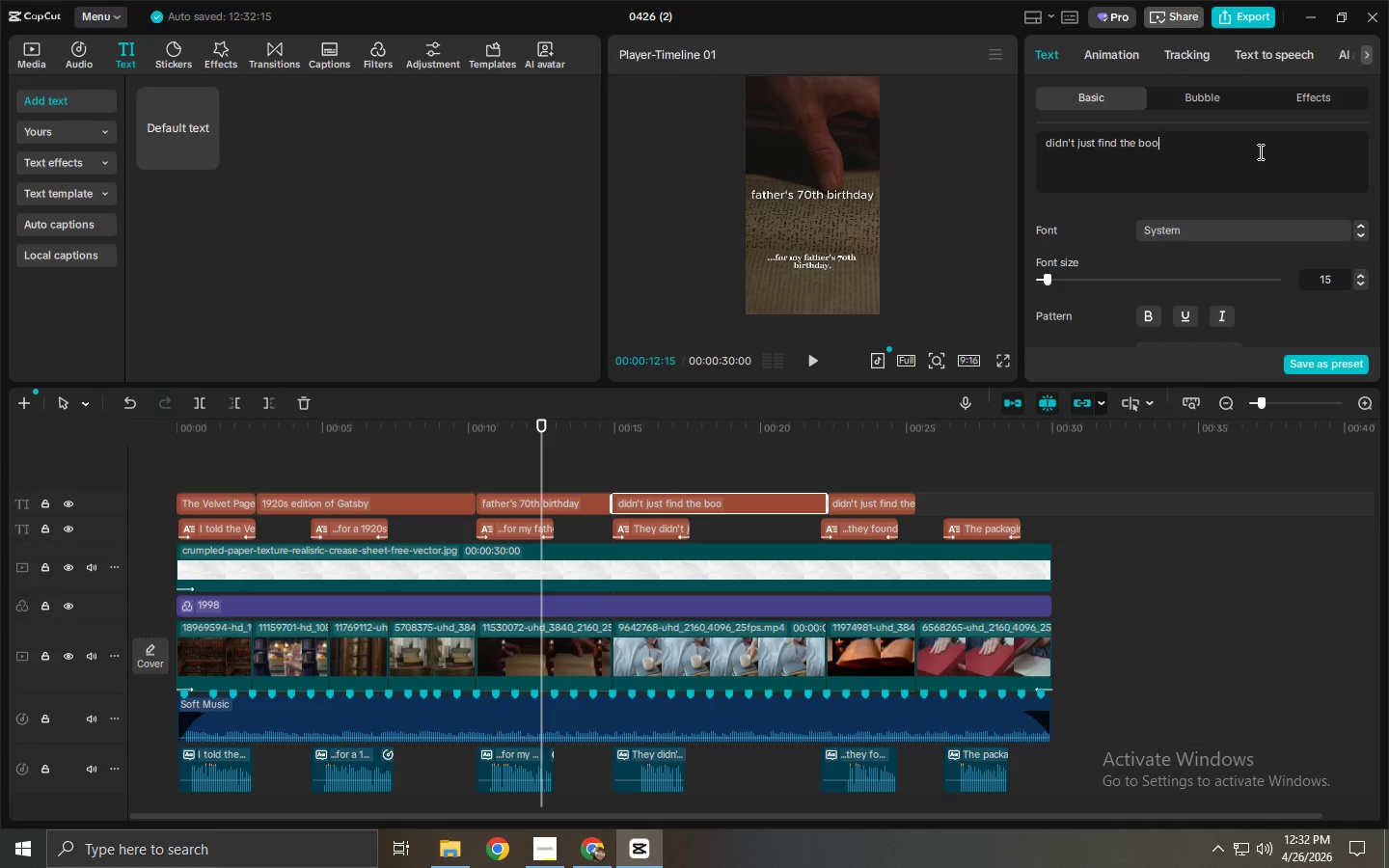 
key(K)
 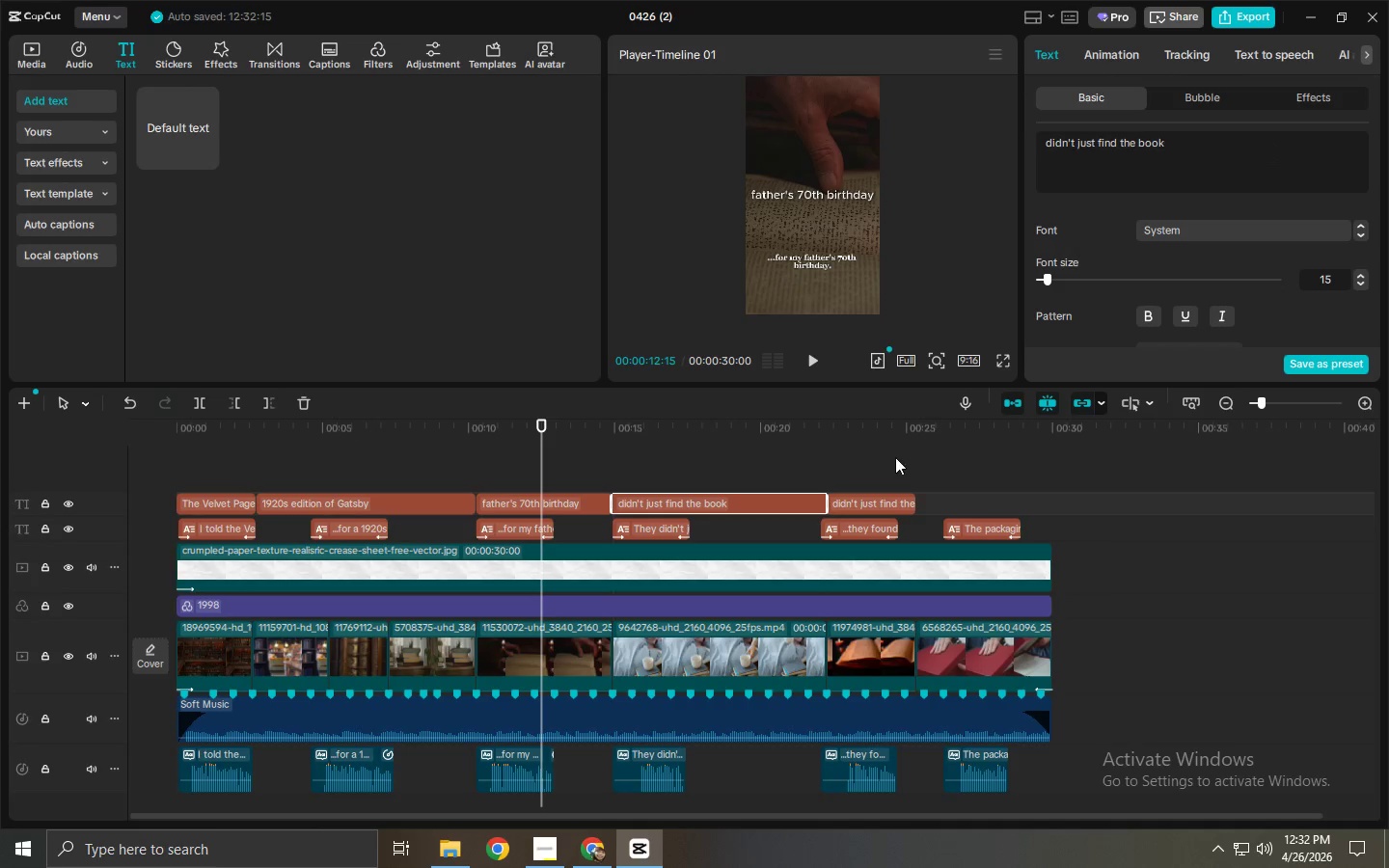 
left_click([876, 501])
 